 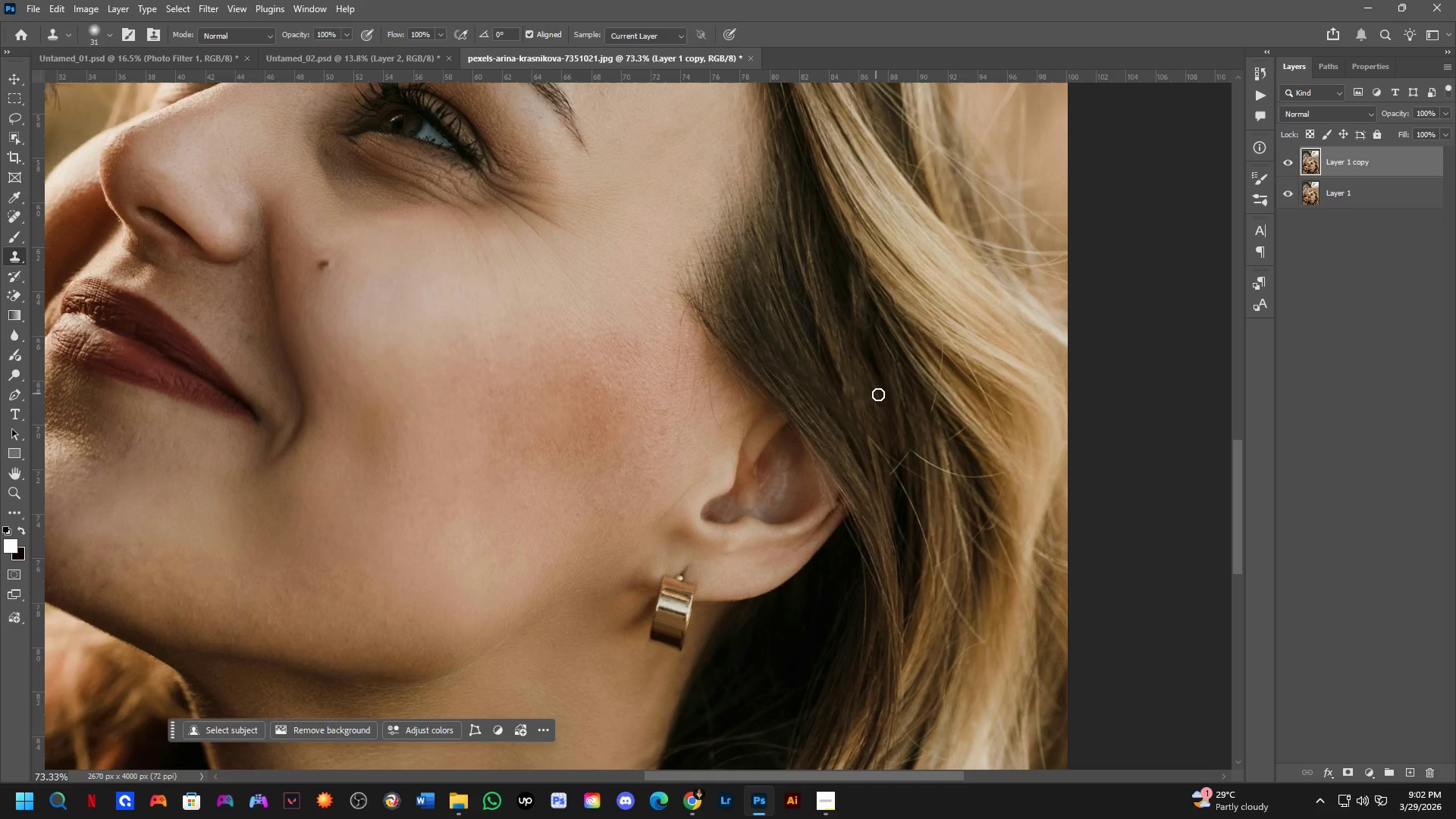 
left_click_drag(start_coordinate=[904, 415], to_coordinate=[861, 397])
 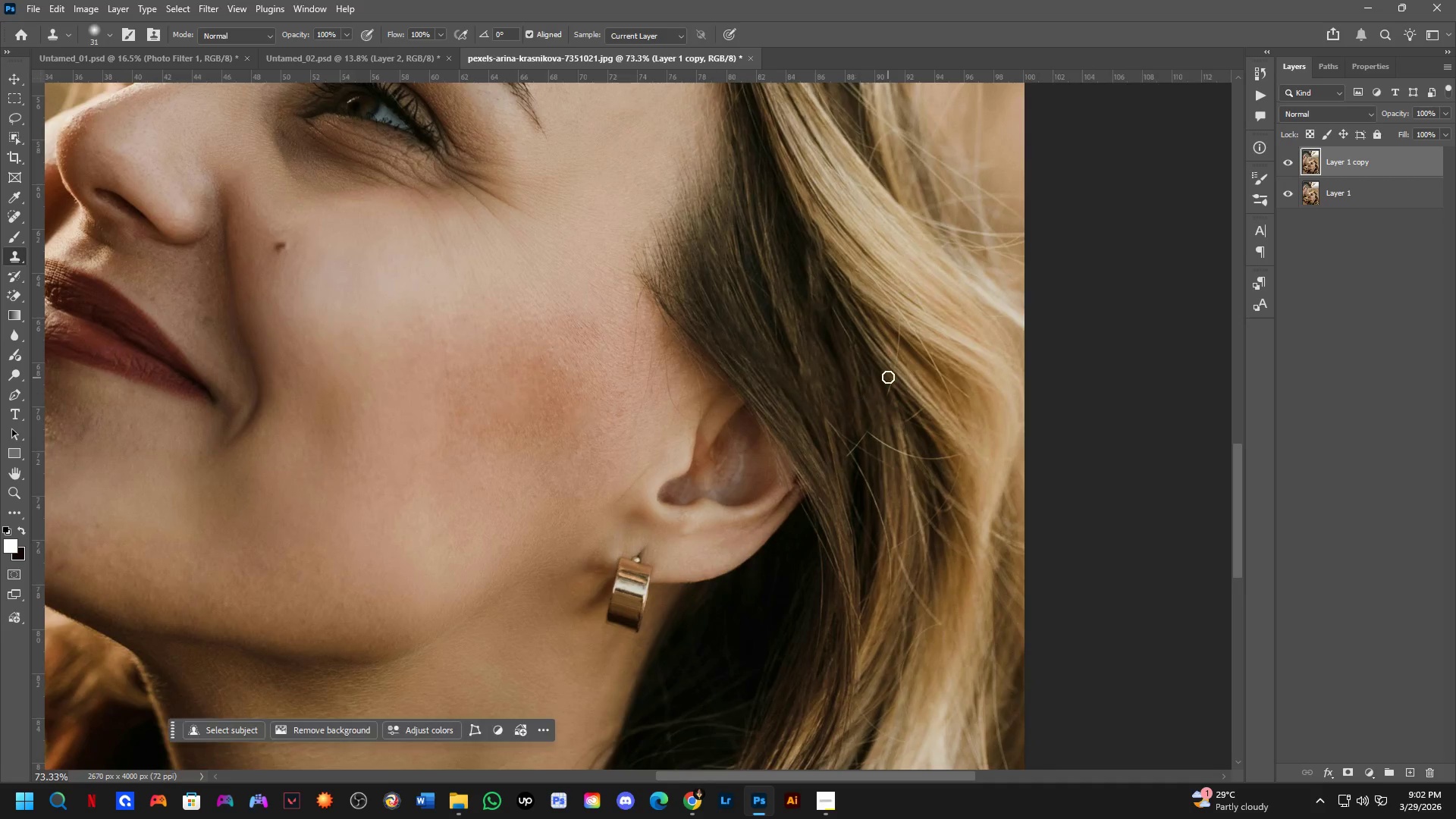 
scroll: coordinate [871, 393], scroll_direction: down, amount: 5.0
 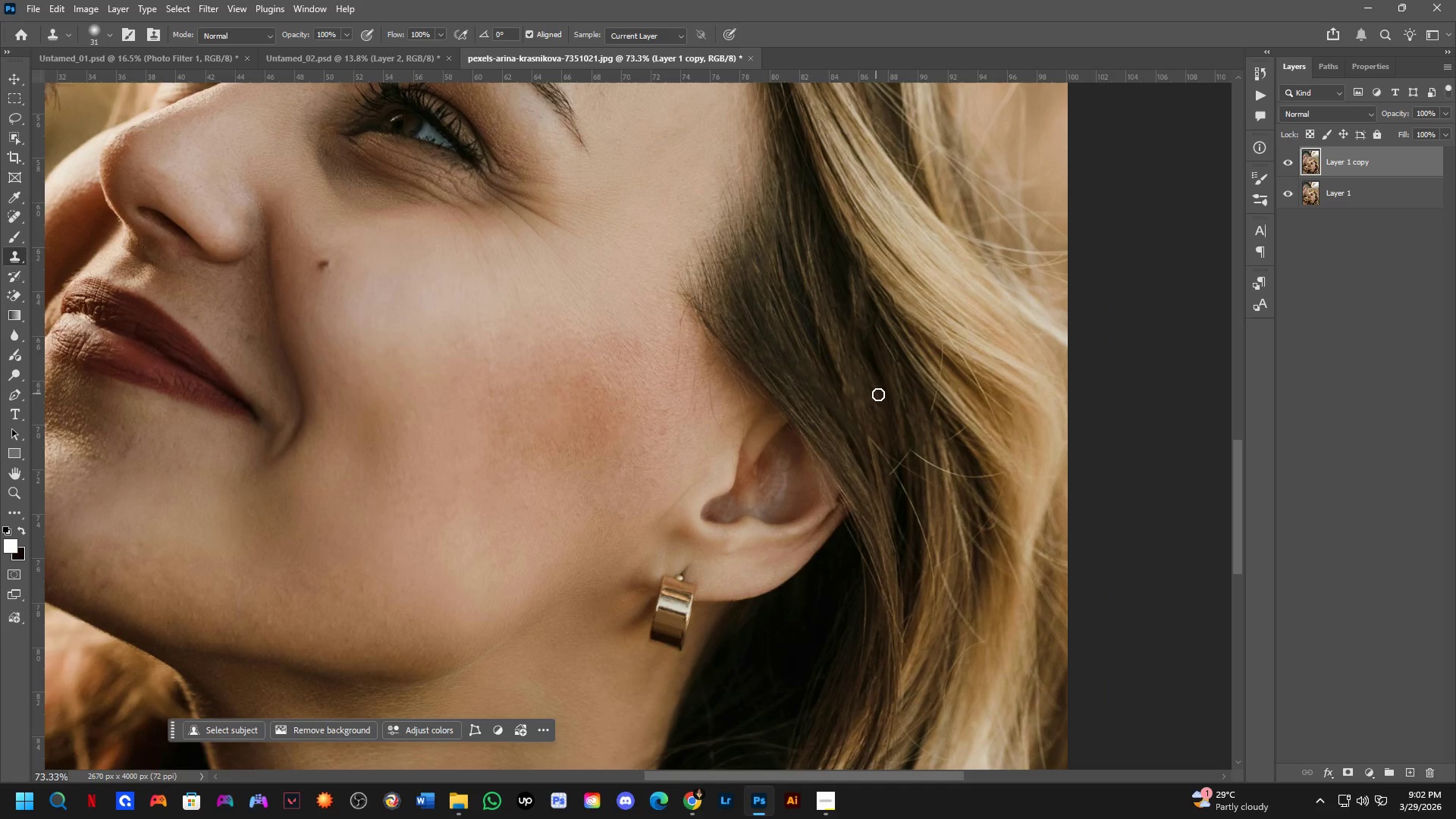 
hold_key(key=AltLeft, duration=0.39)
left_click([884, 376])
 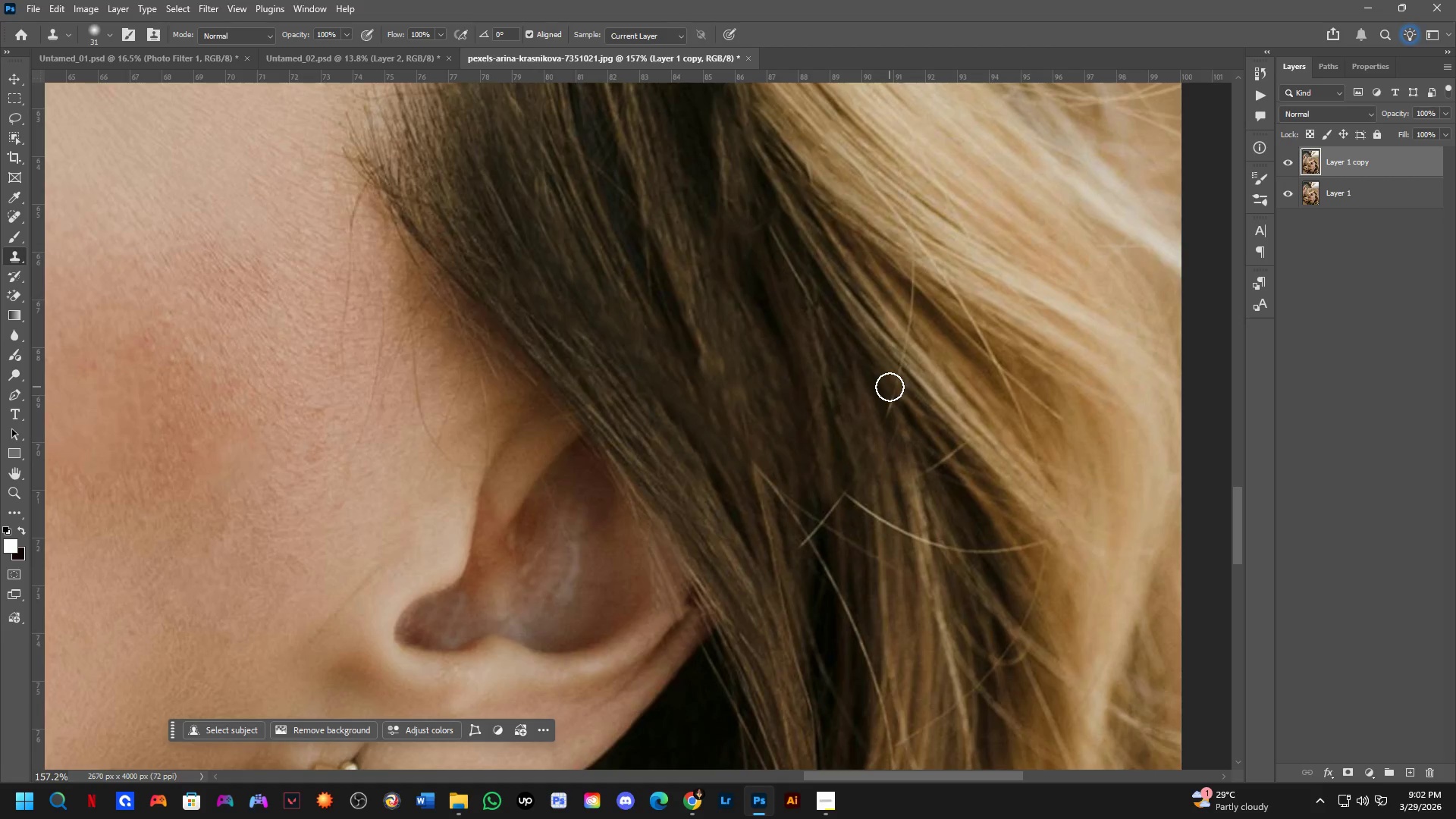 
scroll: coordinate [886, 376], scroll_direction: up, amount: 8.0
 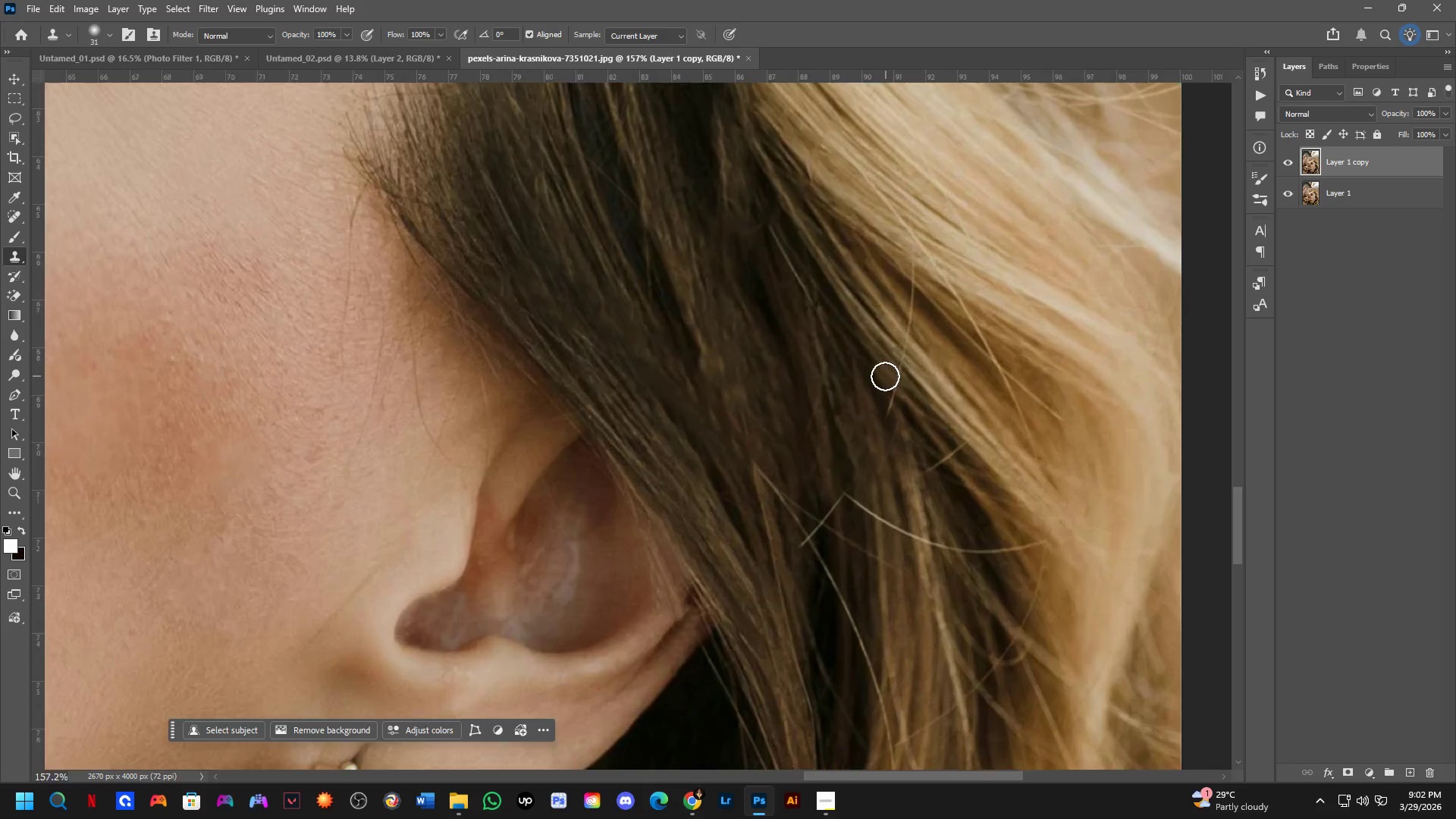 
left_click([890, 387])
 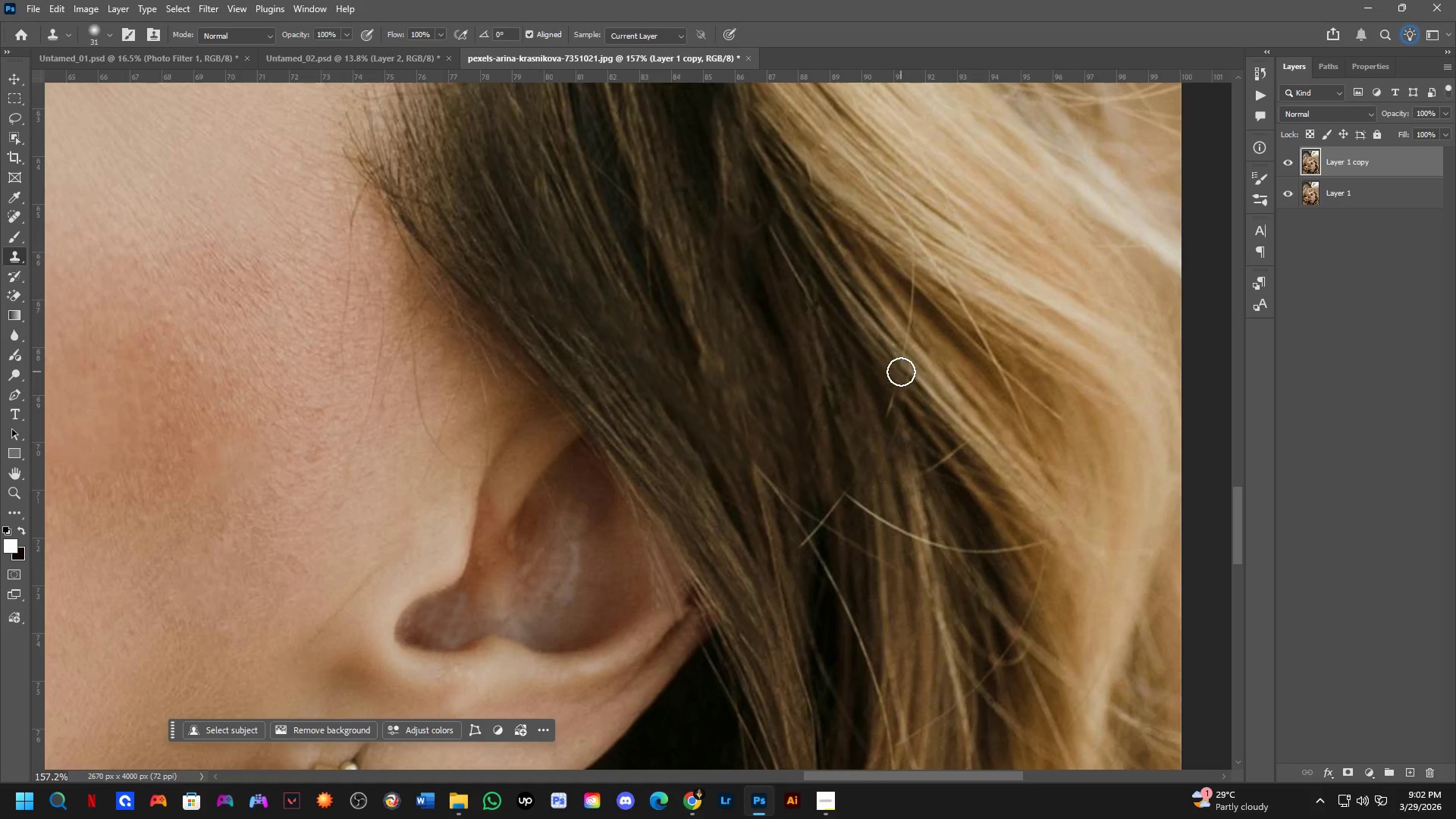 
double_click([902, 371])
 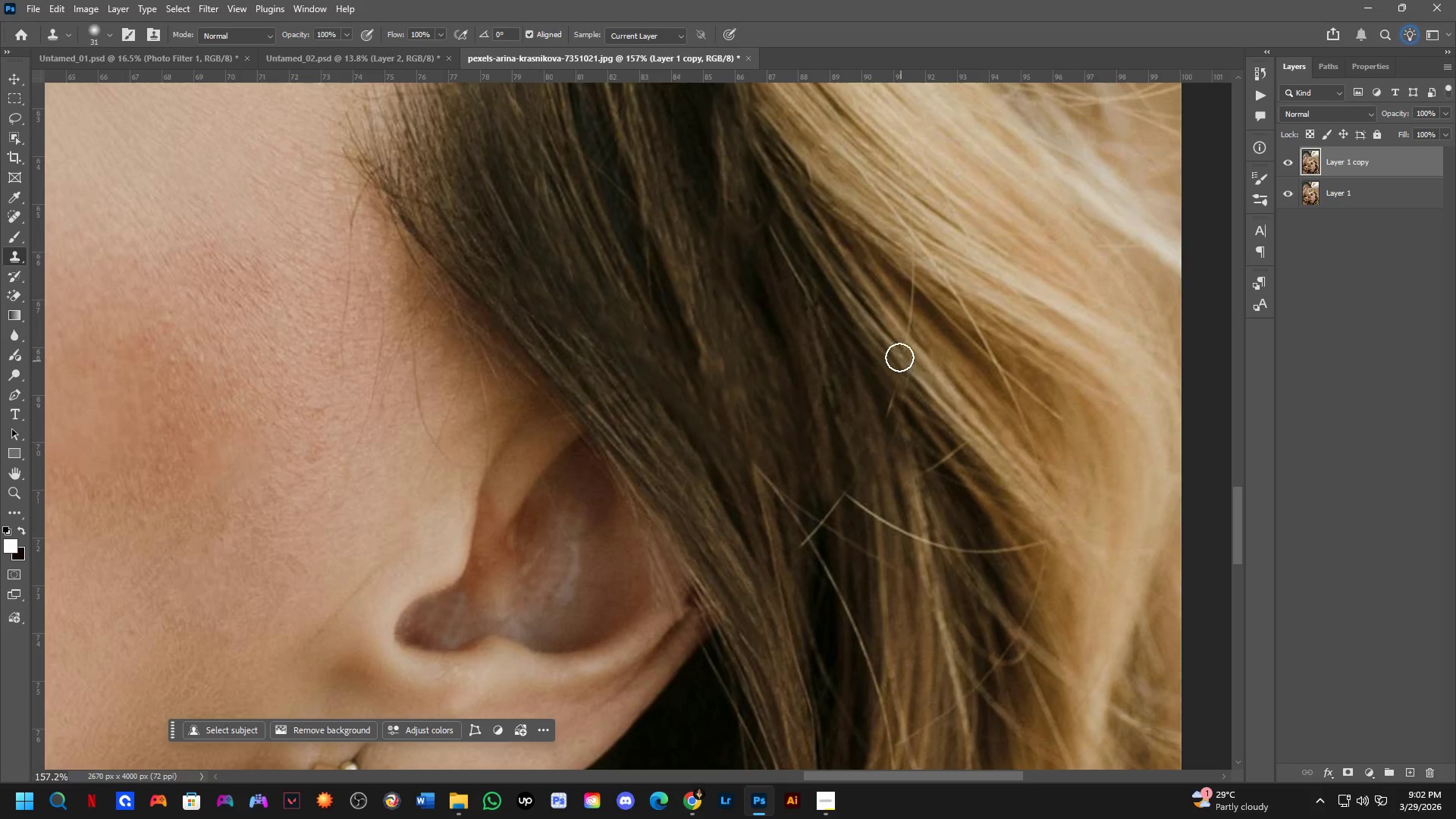 
triple_click([898, 352])
 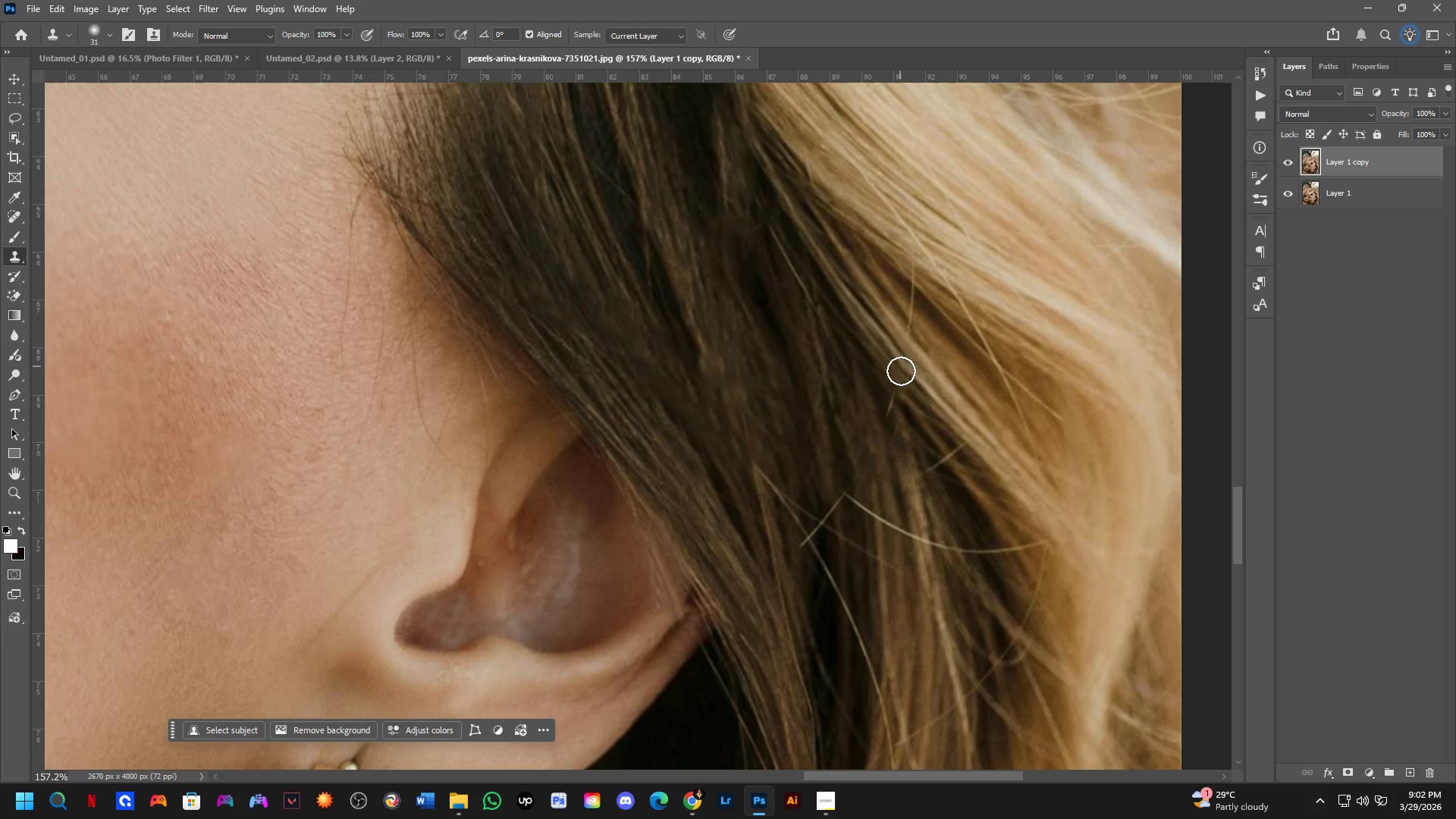 
key(Control+Z)
 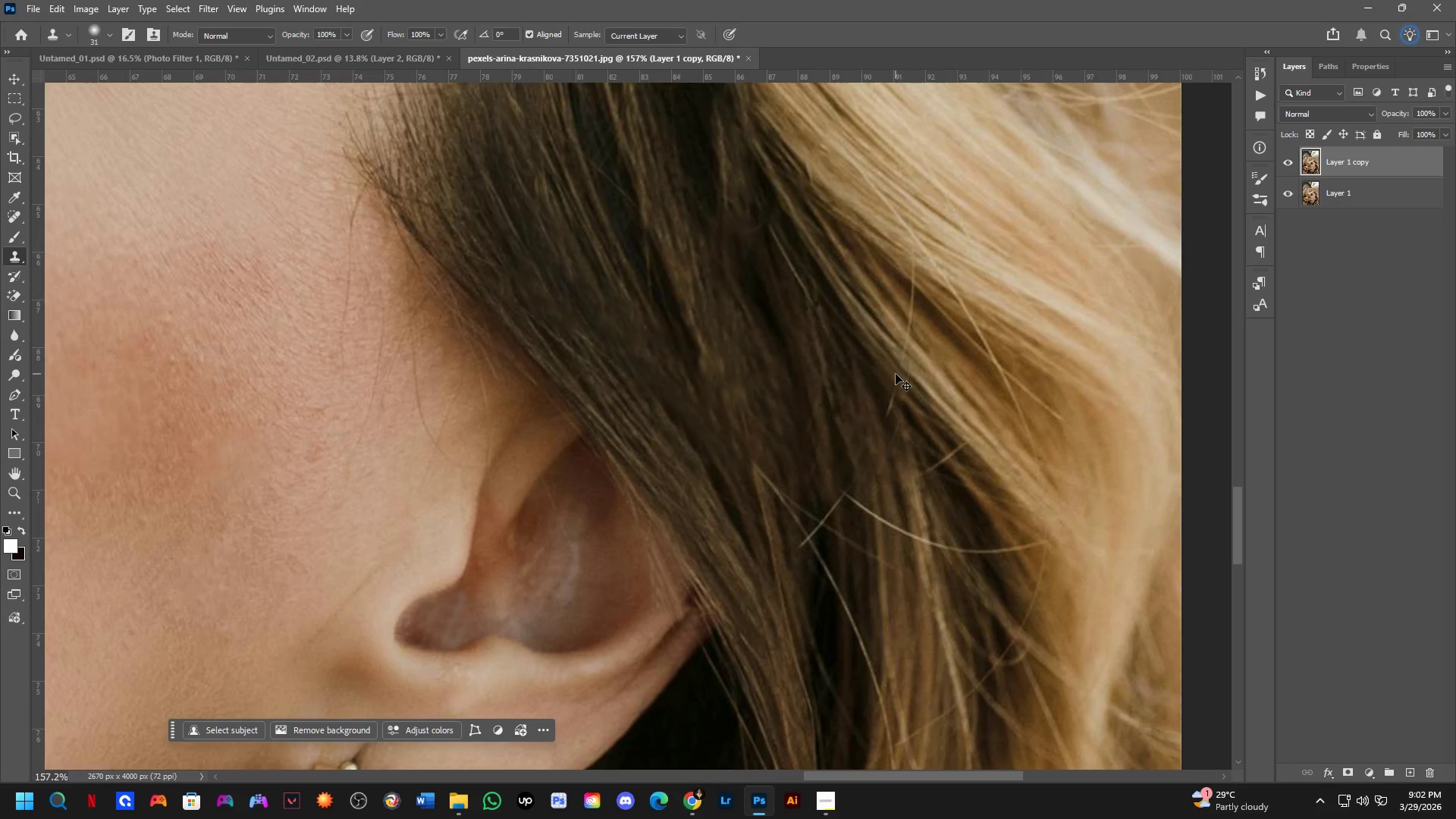 
key(Control+Z)
 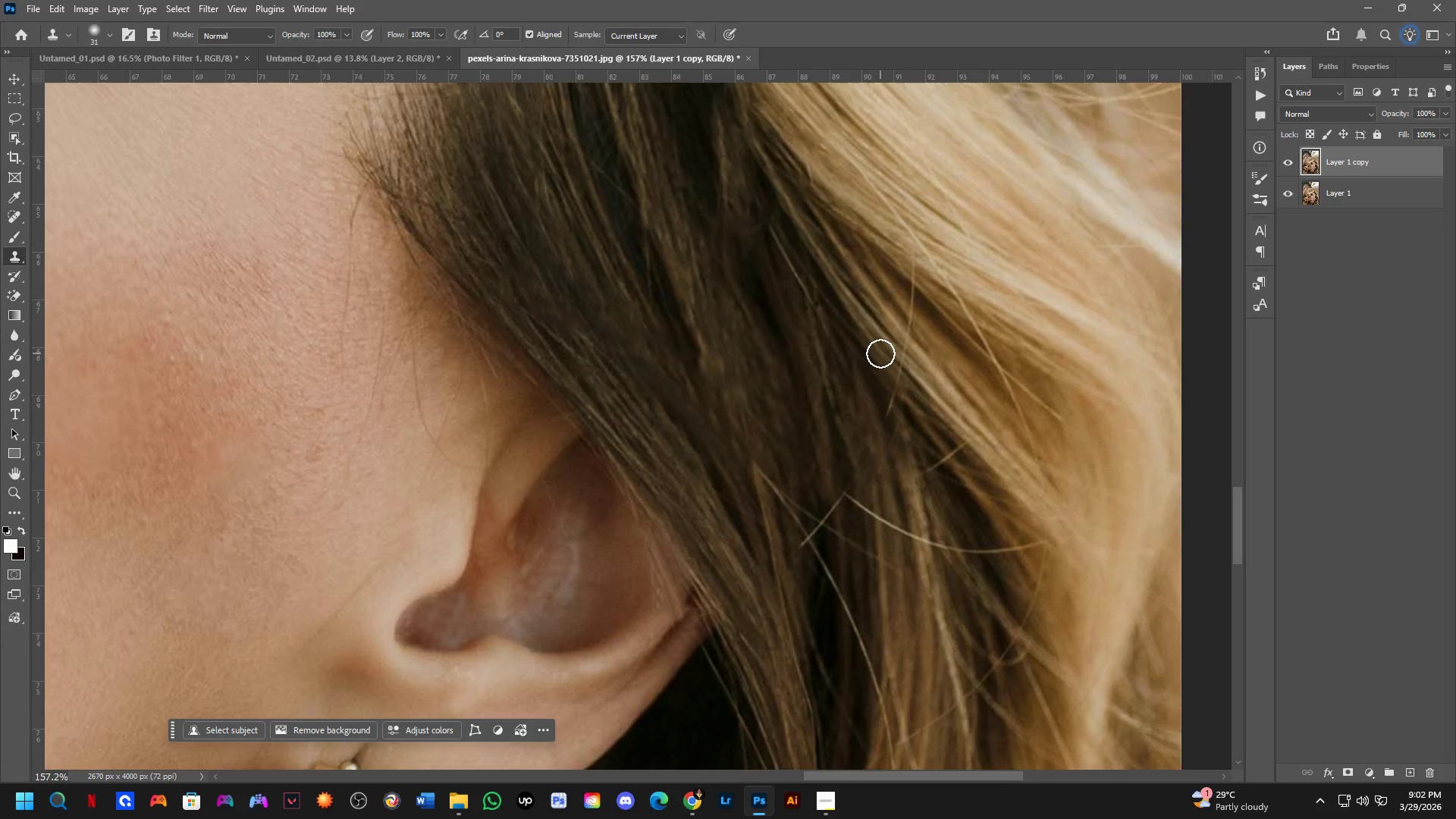 
hold_key(key=AltLeft, duration=0.42)
left_click([877, 342])
 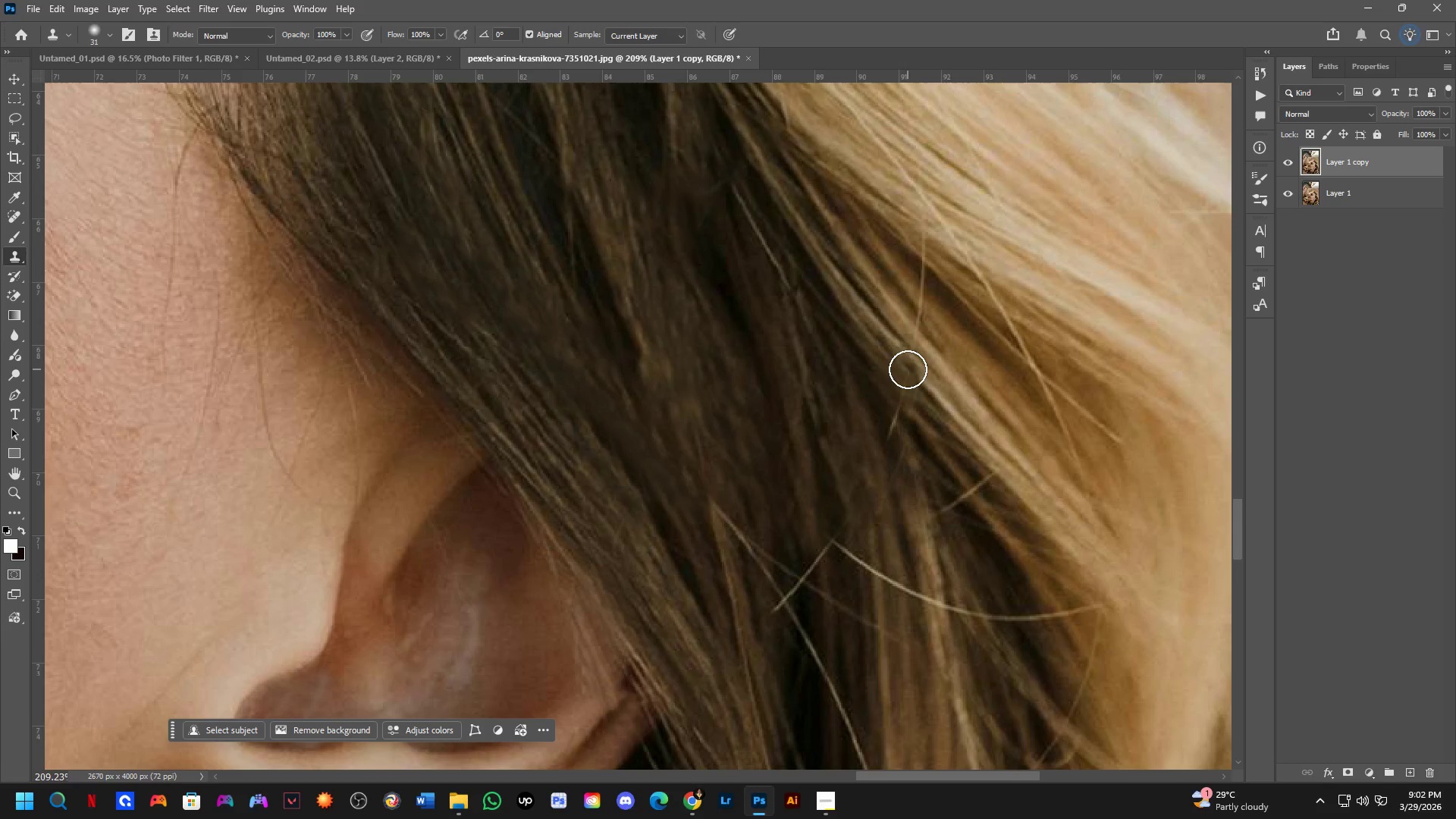 
scroll: coordinate [878, 352], scroll_direction: up, amount: 3.0
 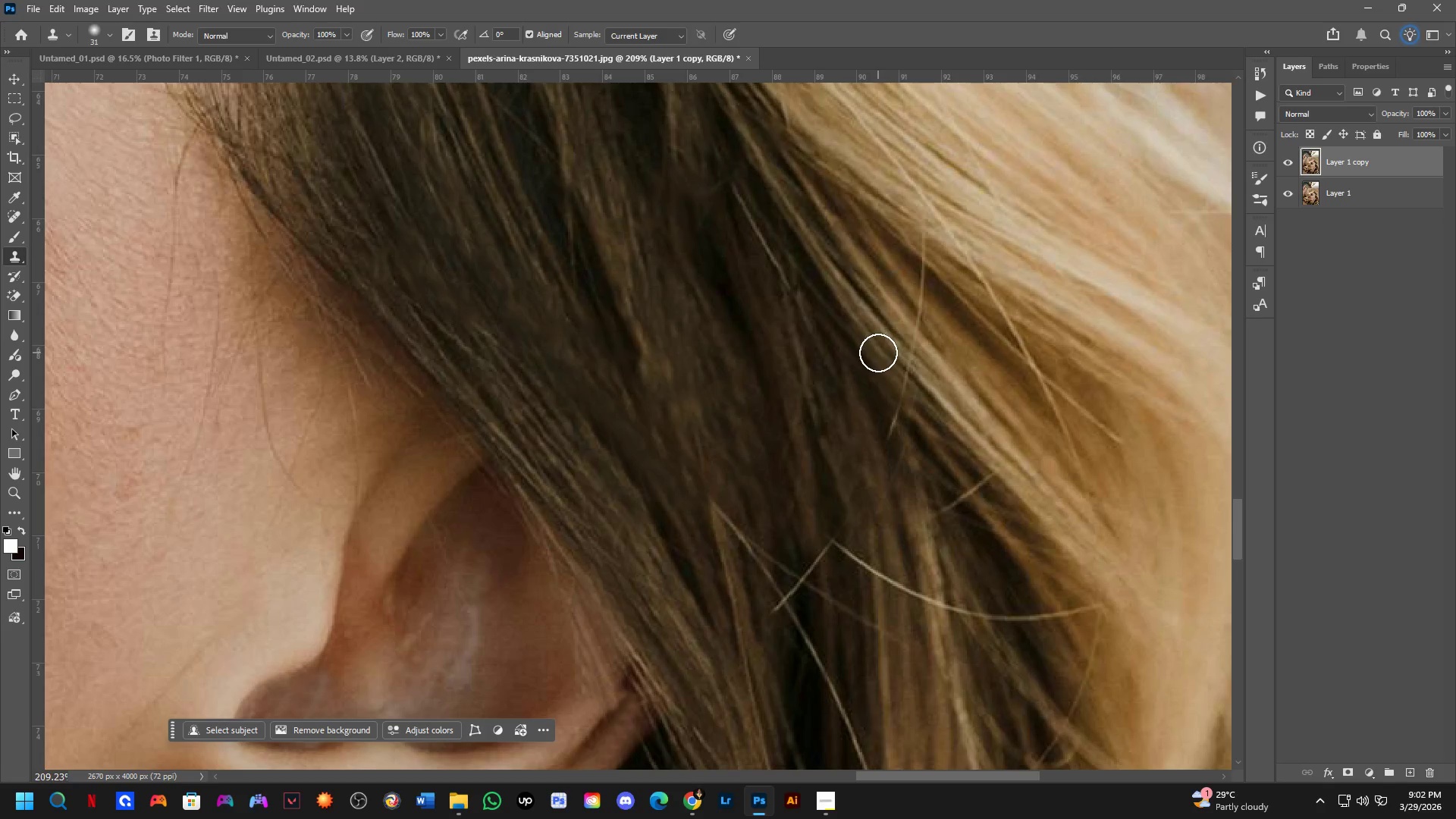 
double_click([904, 388])
 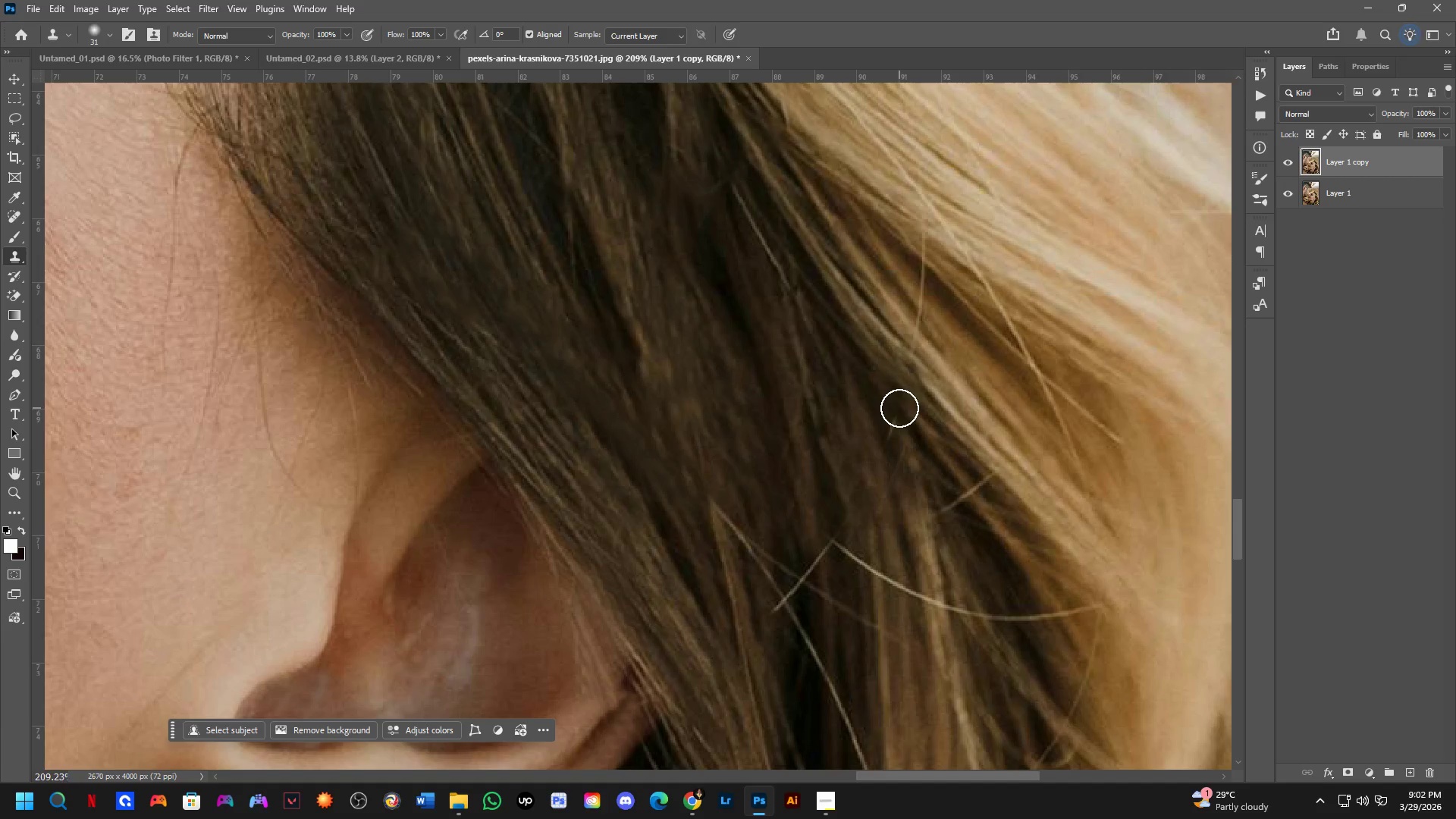 
left_click_drag(start_coordinate=[899, 408], to_coordinate=[897, 420])
 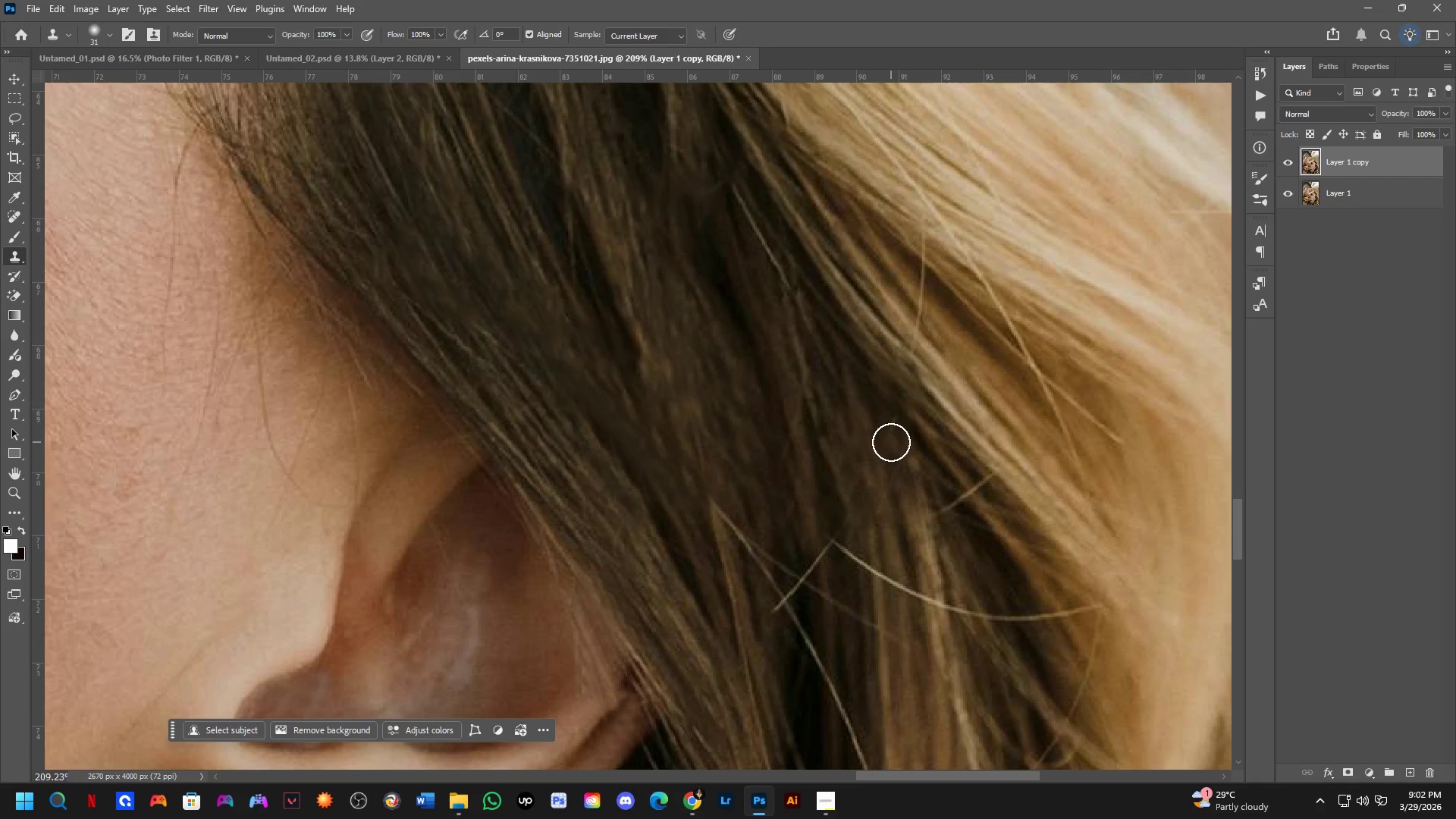 
double_click([891, 442])
 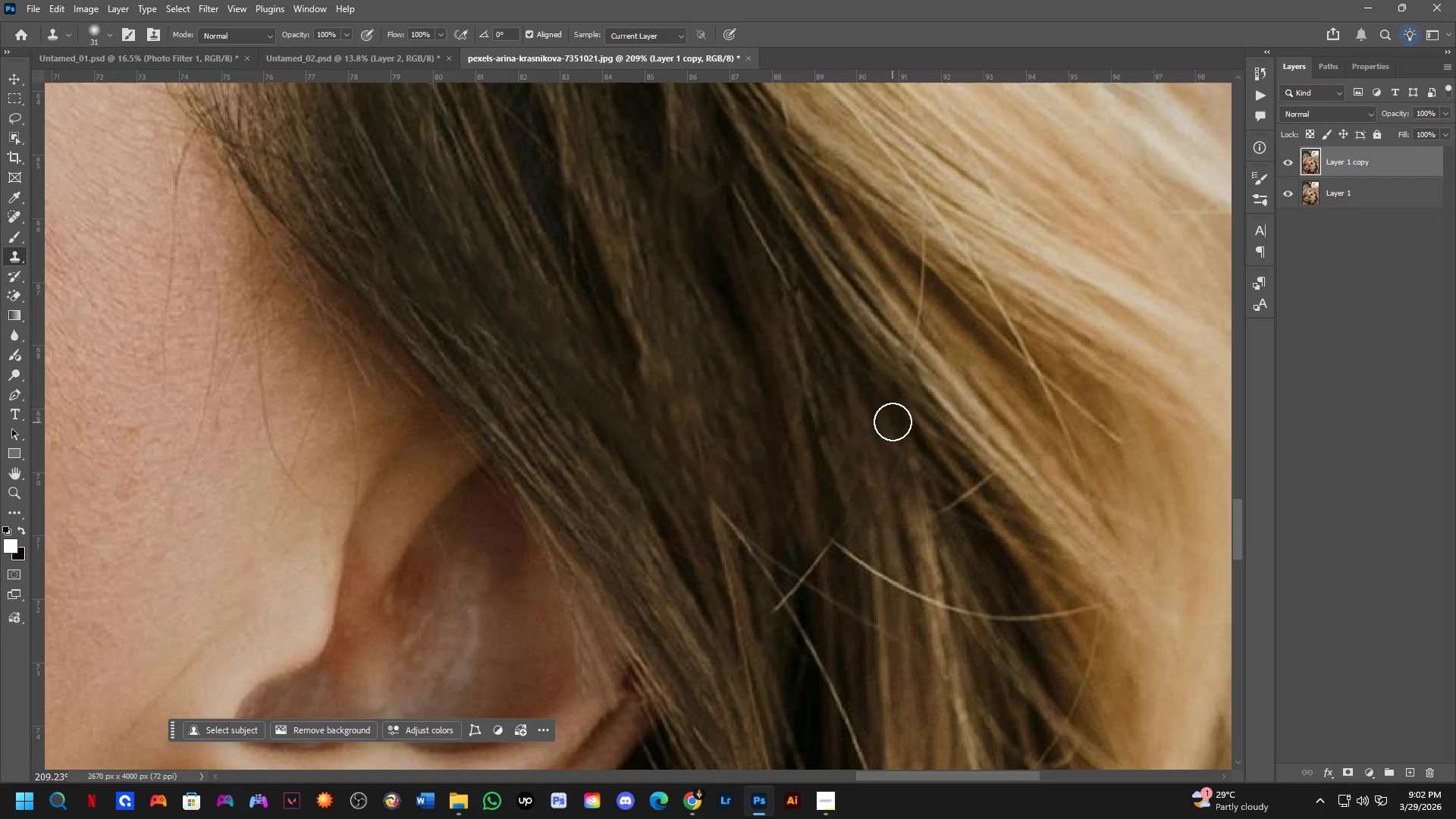 
triple_click([893, 422])
 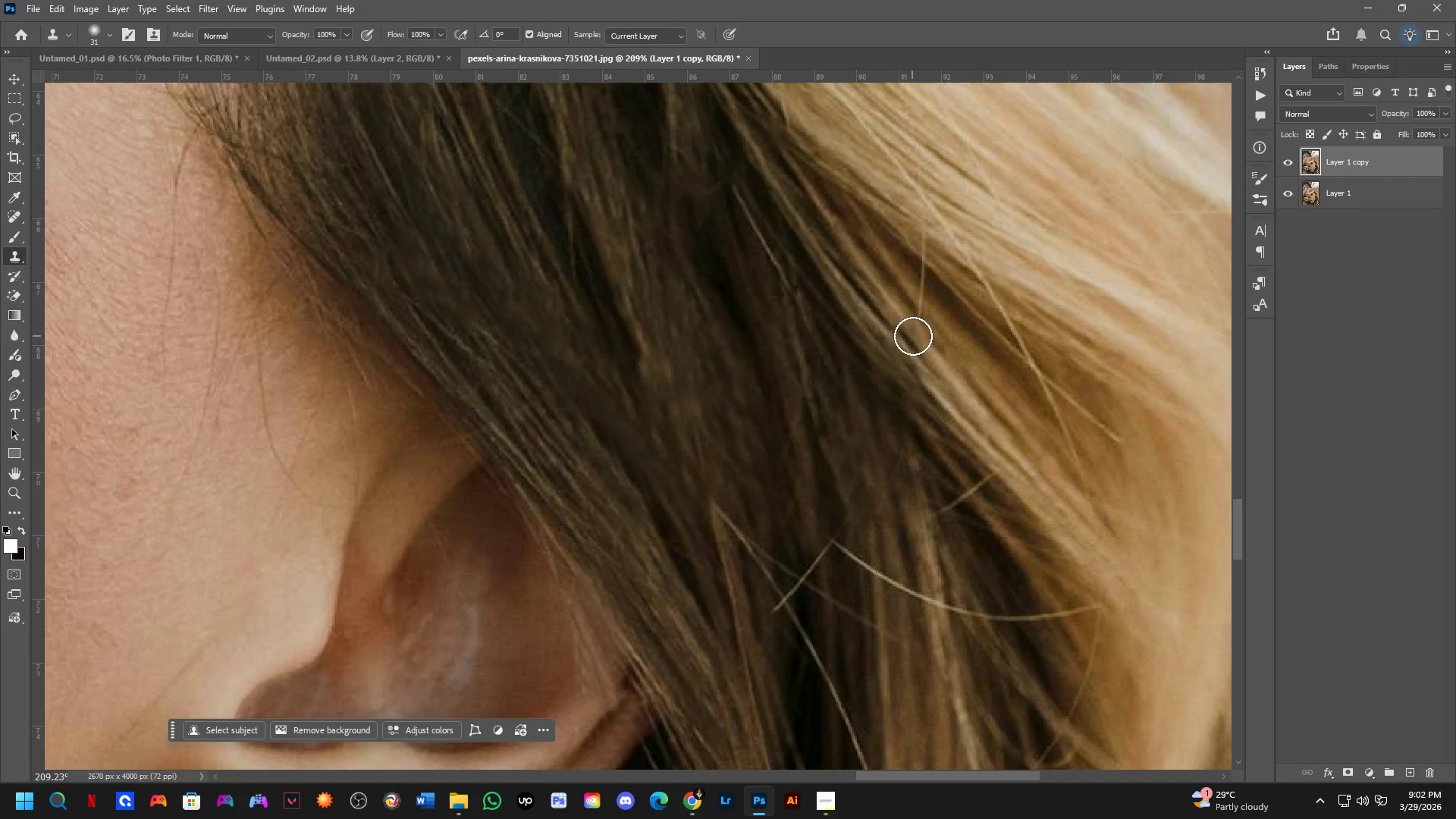 
left_click_drag(start_coordinate=[914, 330], to_coordinate=[915, 322])
 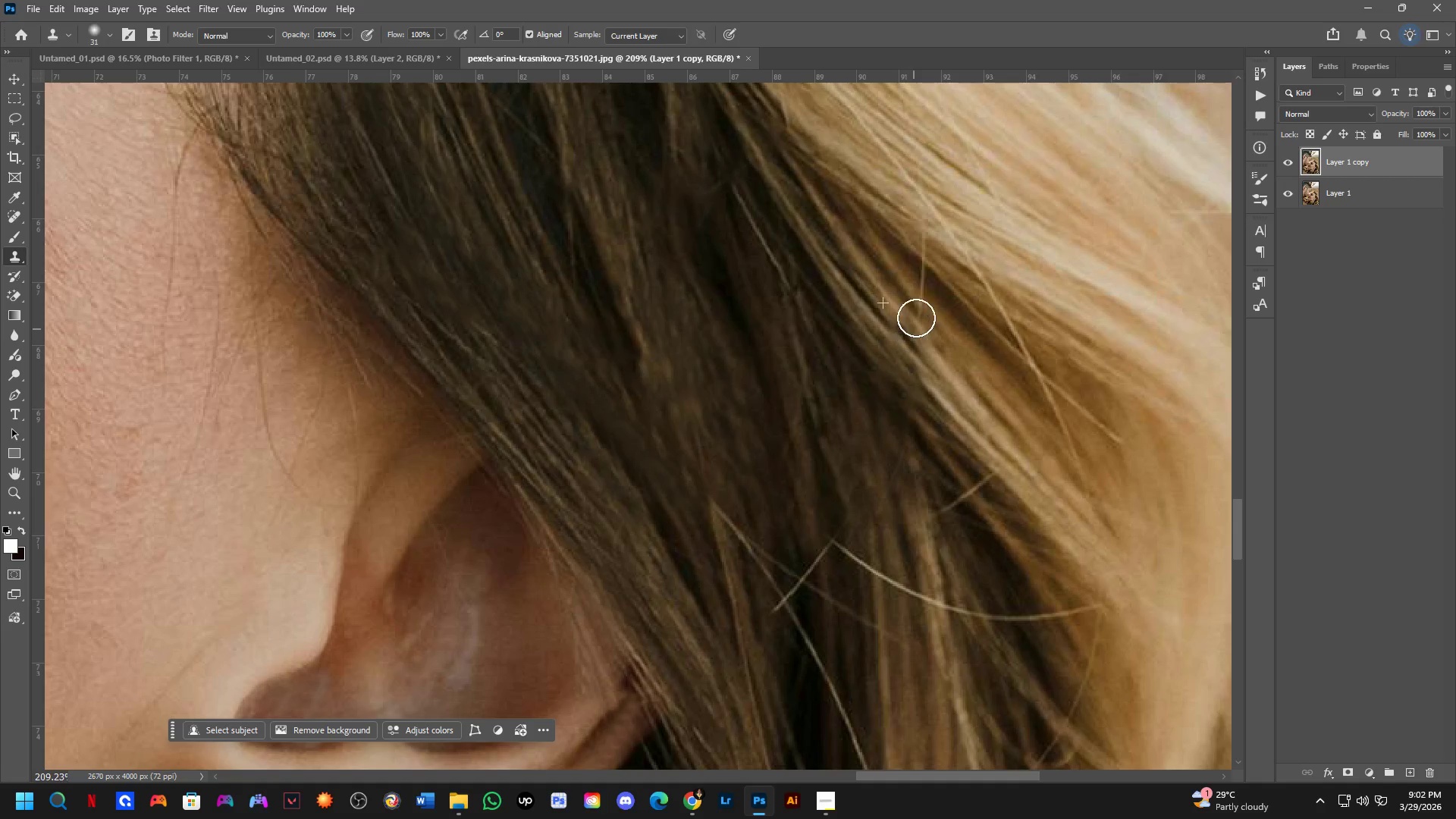 
triple_click([916, 317])
 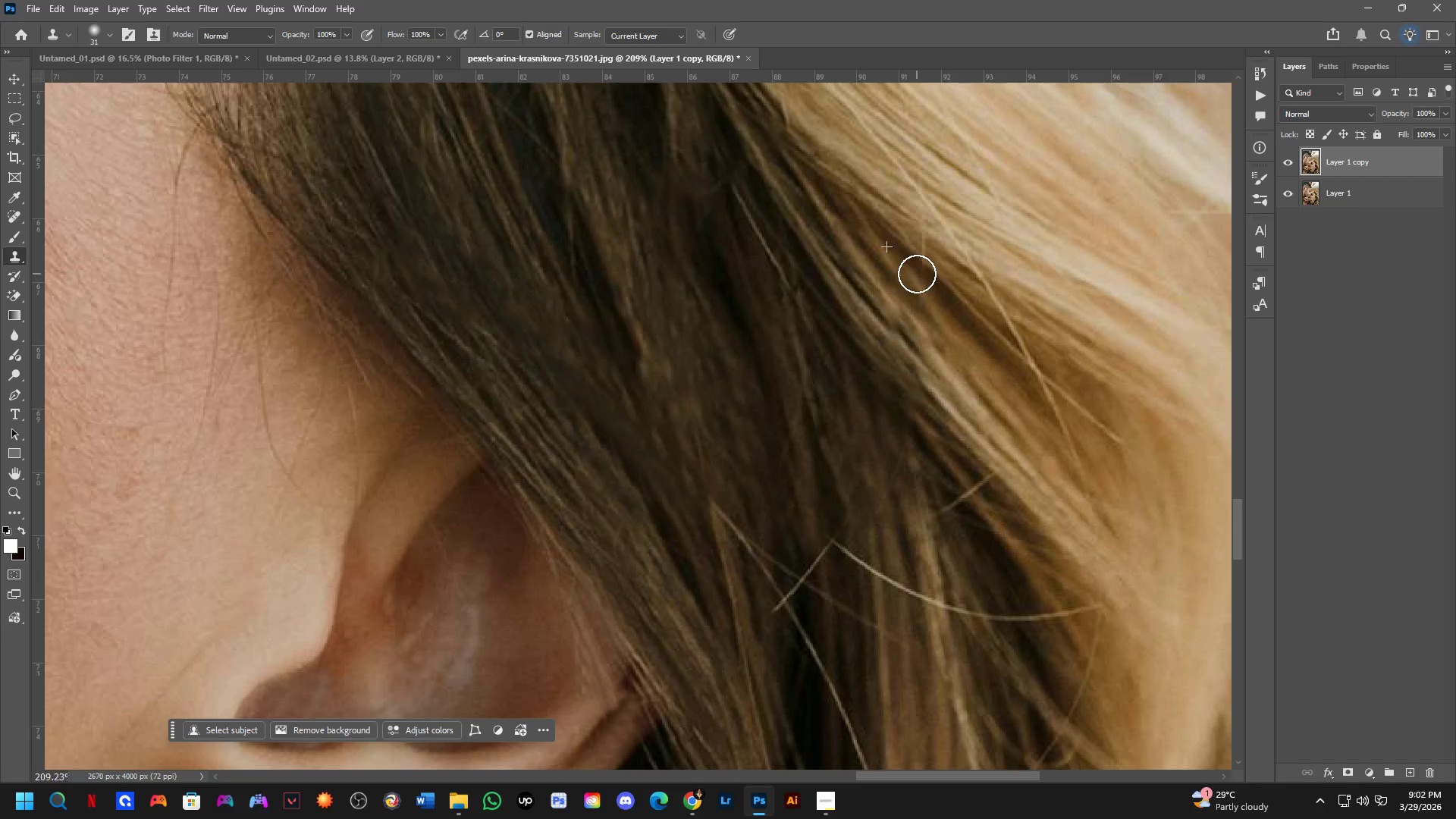 
scroll: coordinate [896, 306], scroll_direction: down, amount: 6.0
 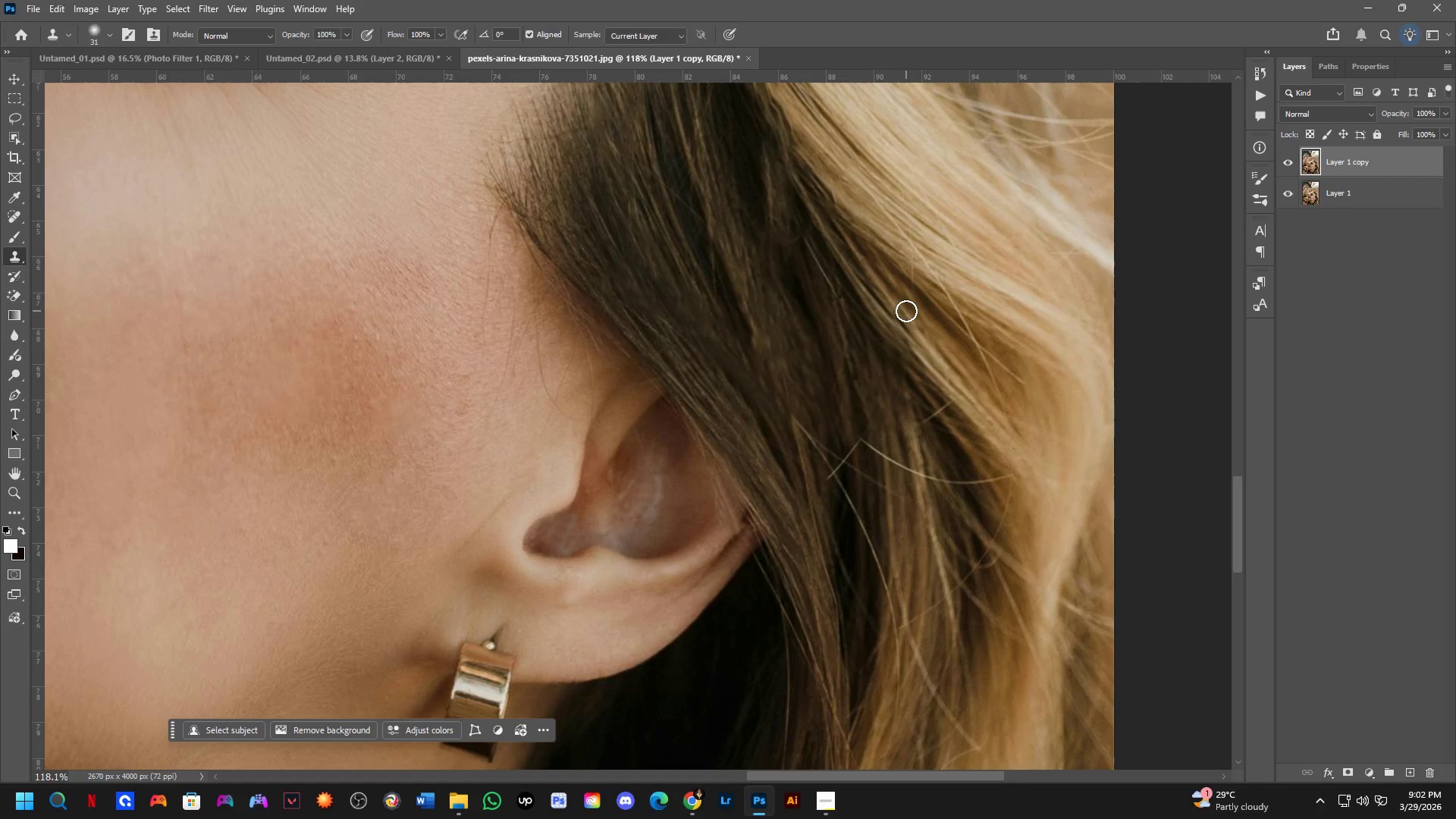 
wait(7.07)
 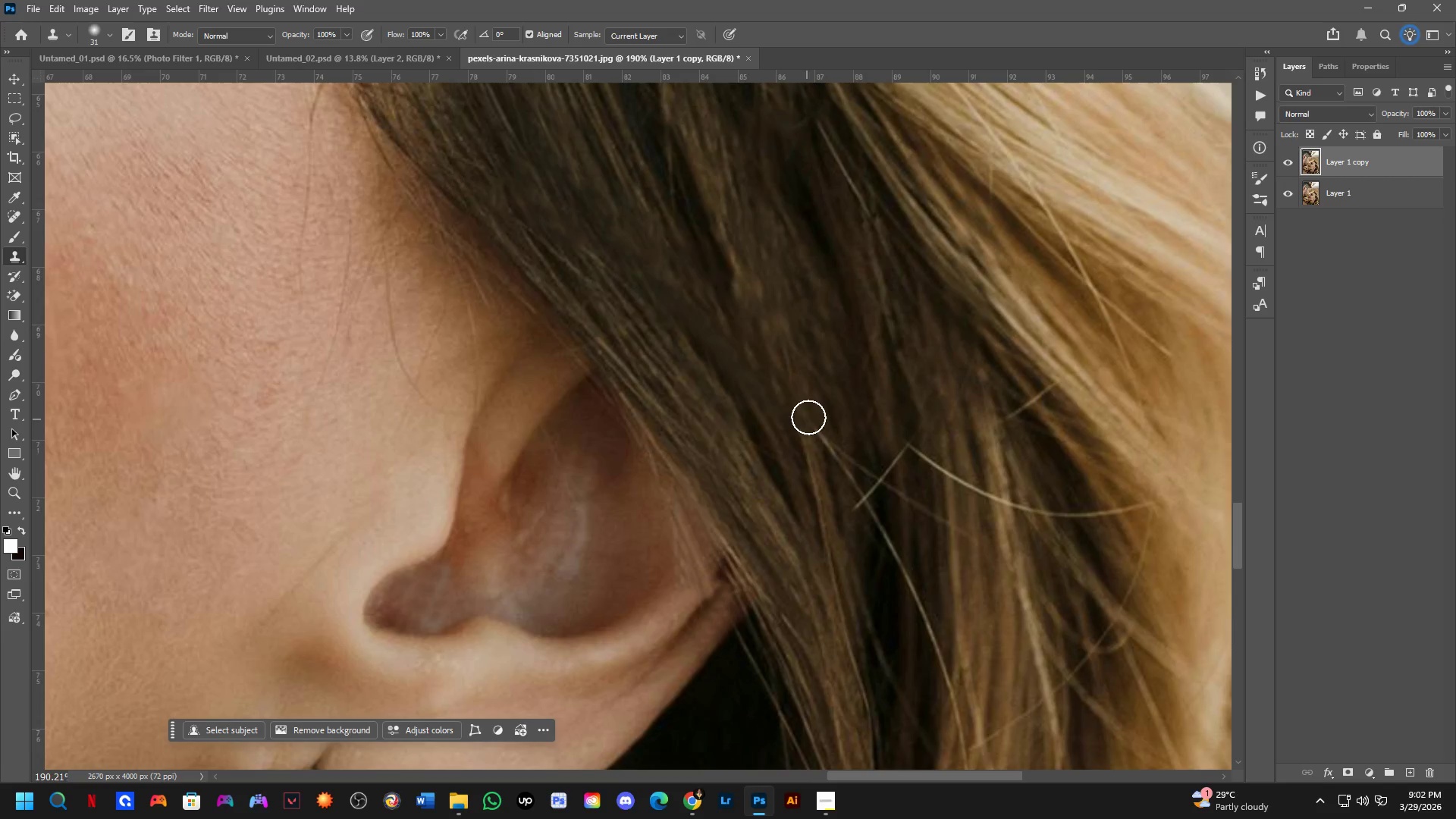 
hold_key(key=AltLeft, duration=0.39)
 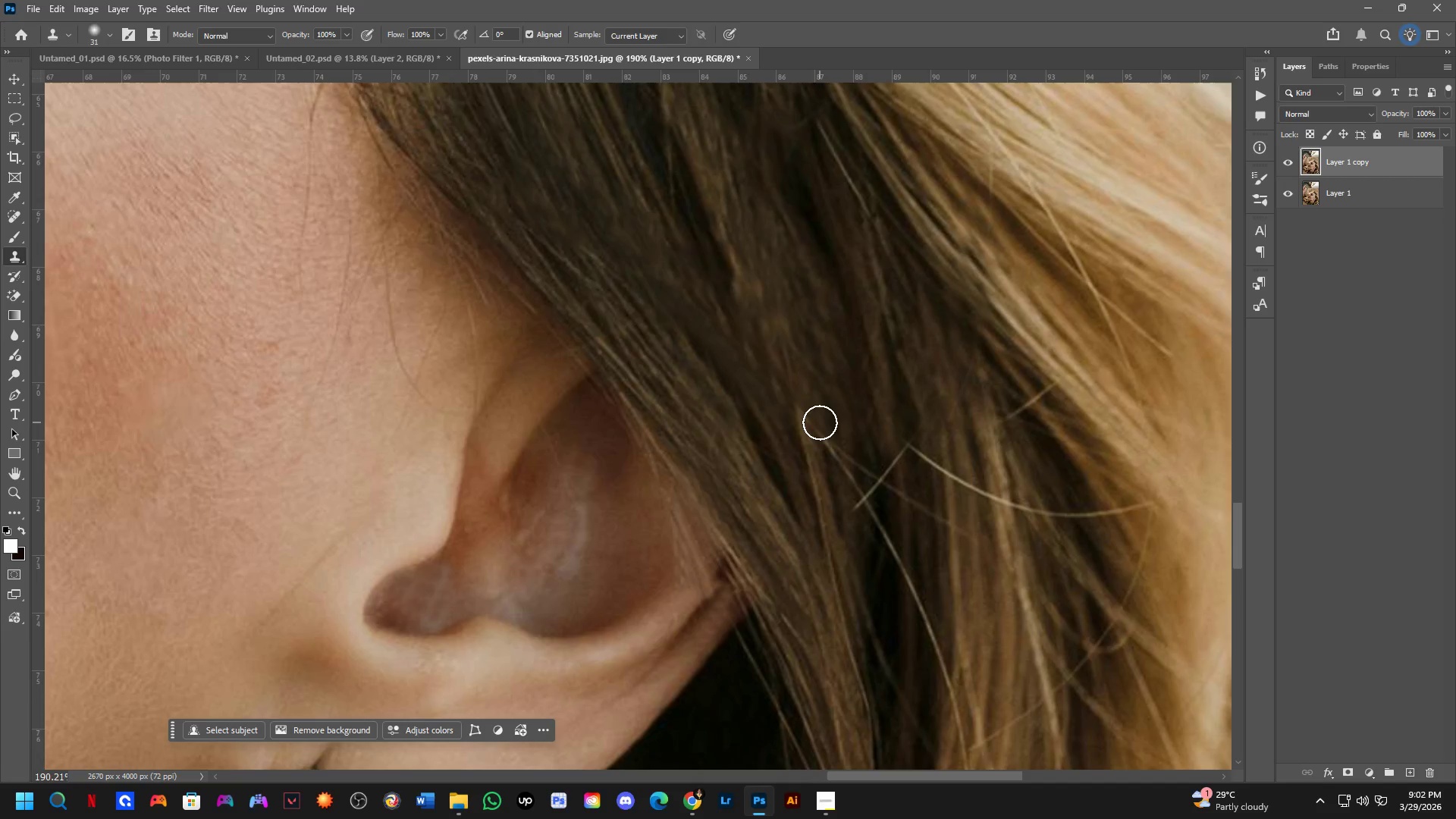 
scroll: coordinate [795, 428], scroll_direction: up, amount: 5.0
 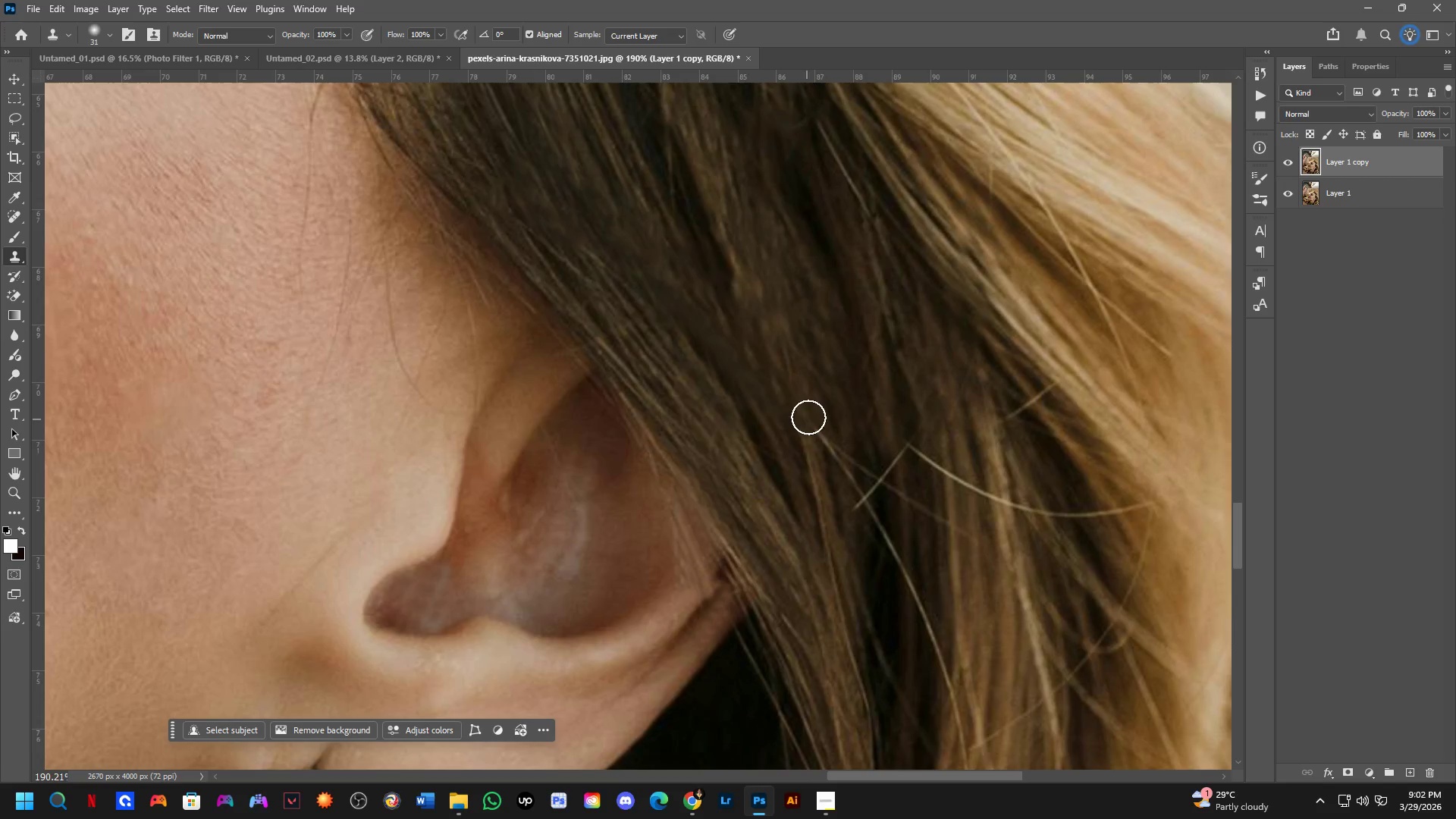 
left_click_drag(start_coordinate=[817, 420], to_coordinate=[823, 434])
 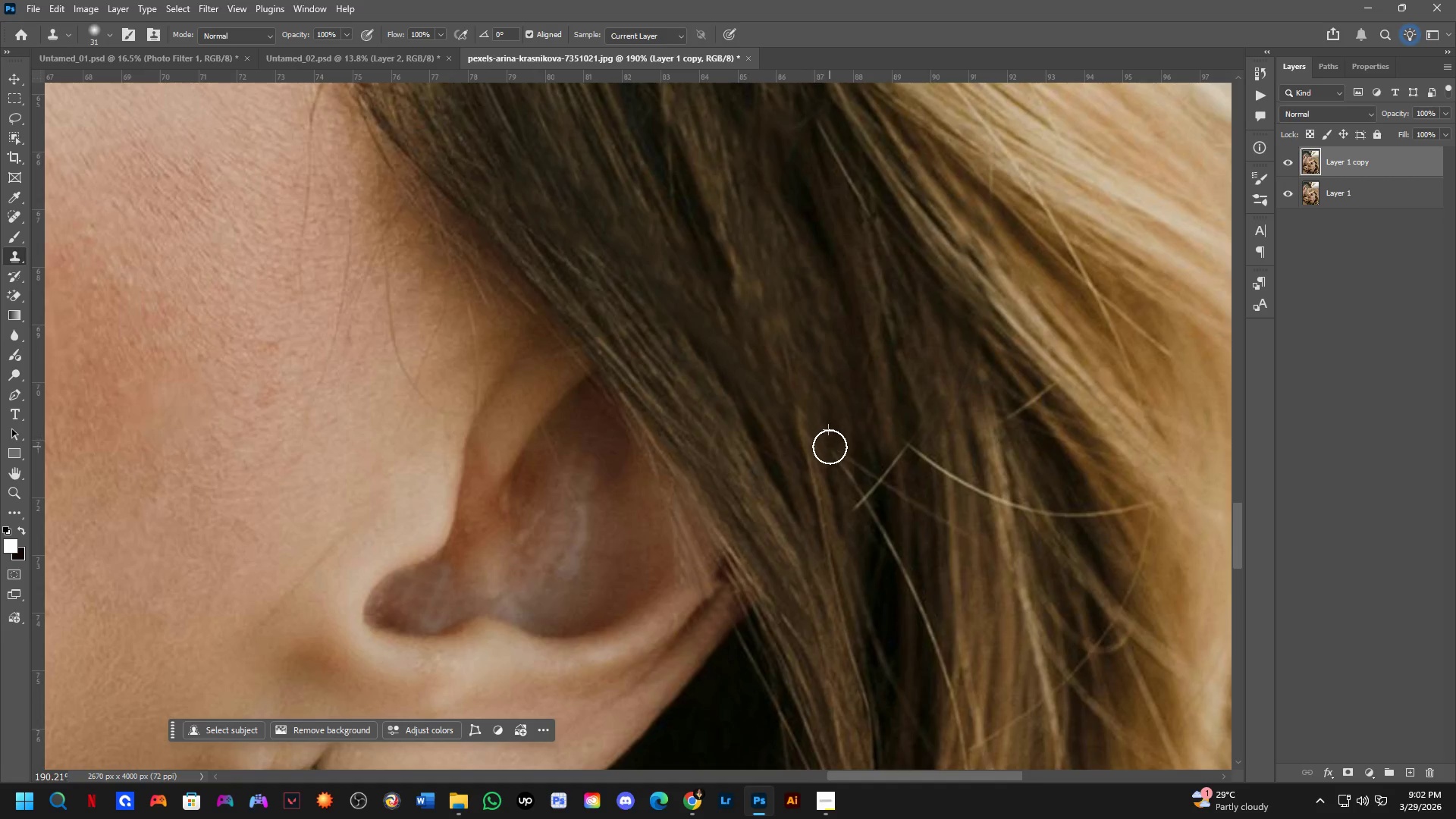 
left_click_drag(start_coordinate=[836, 451], to_coordinate=[843, 453])
 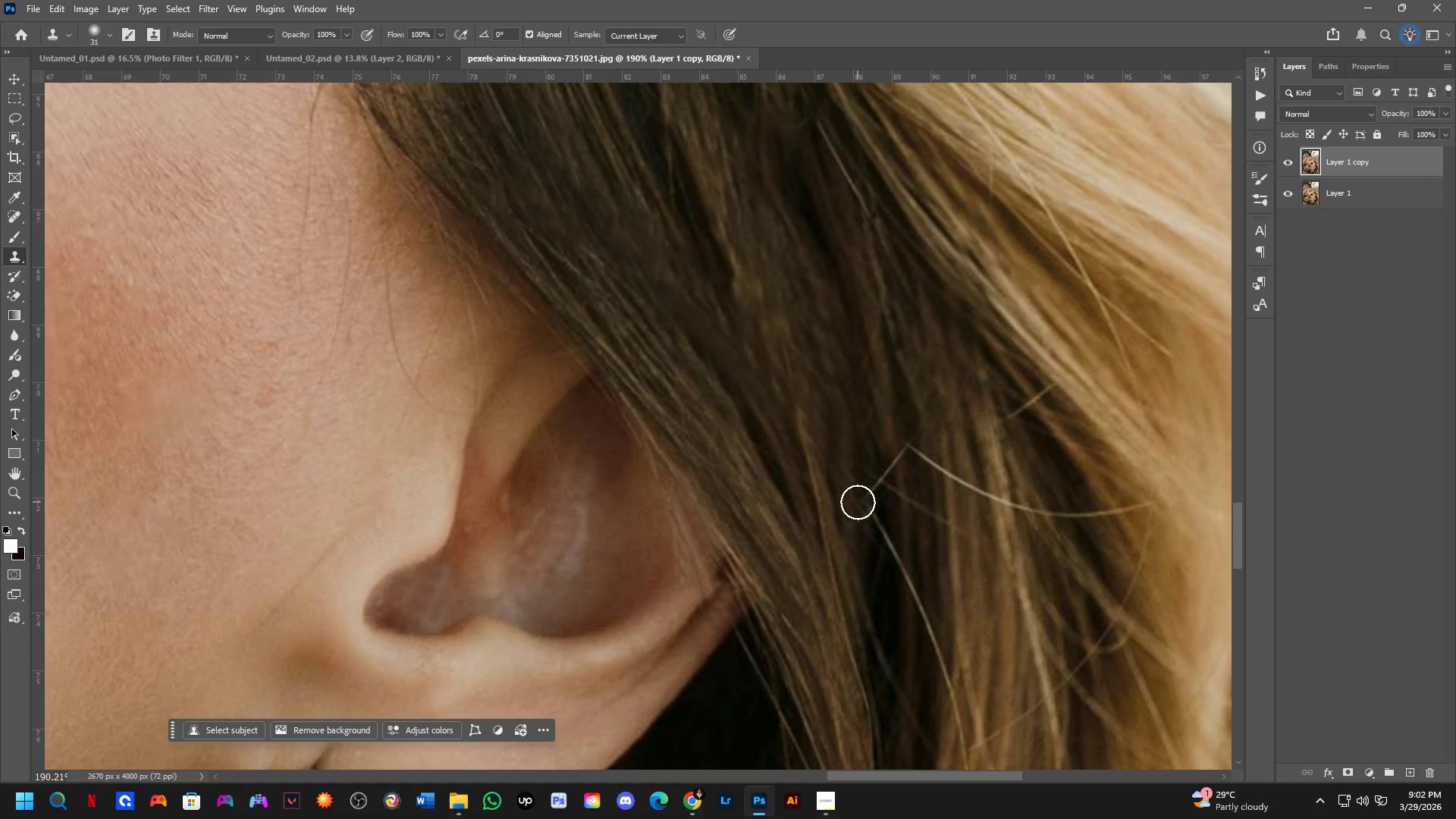 
left_click([861, 497])
 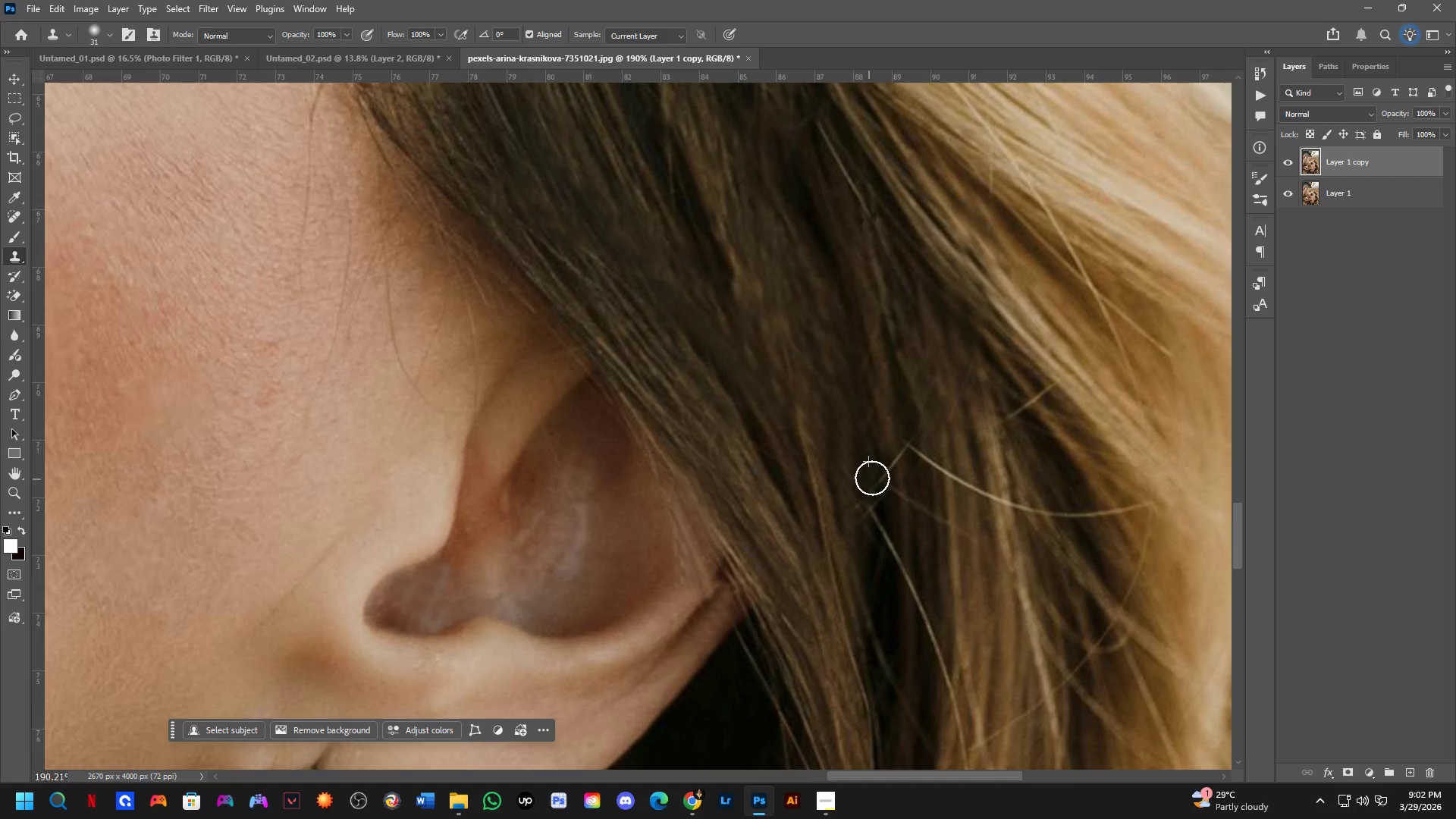 
triple_click([878, 472])
 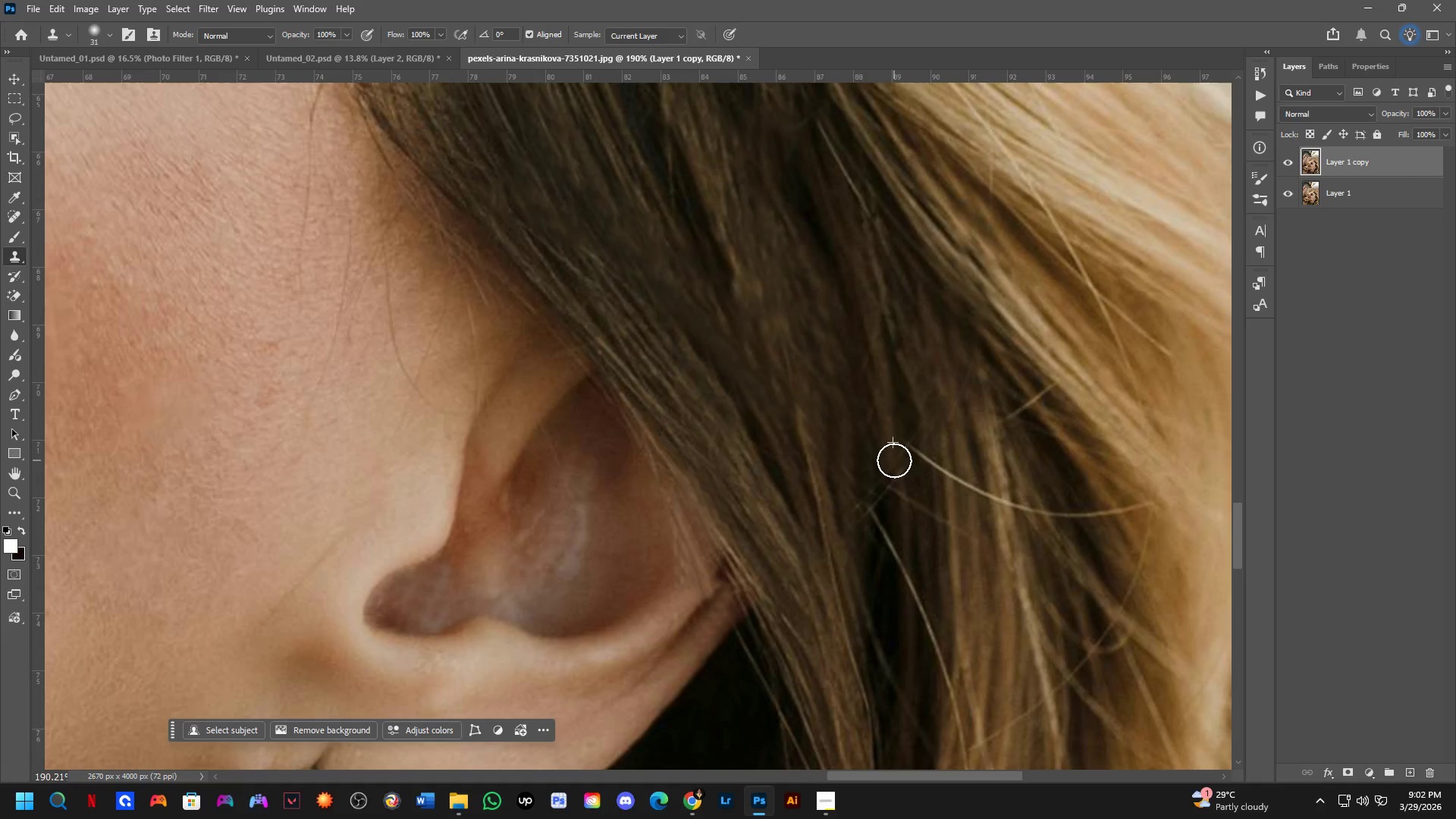 
triple_click([902, 455])
 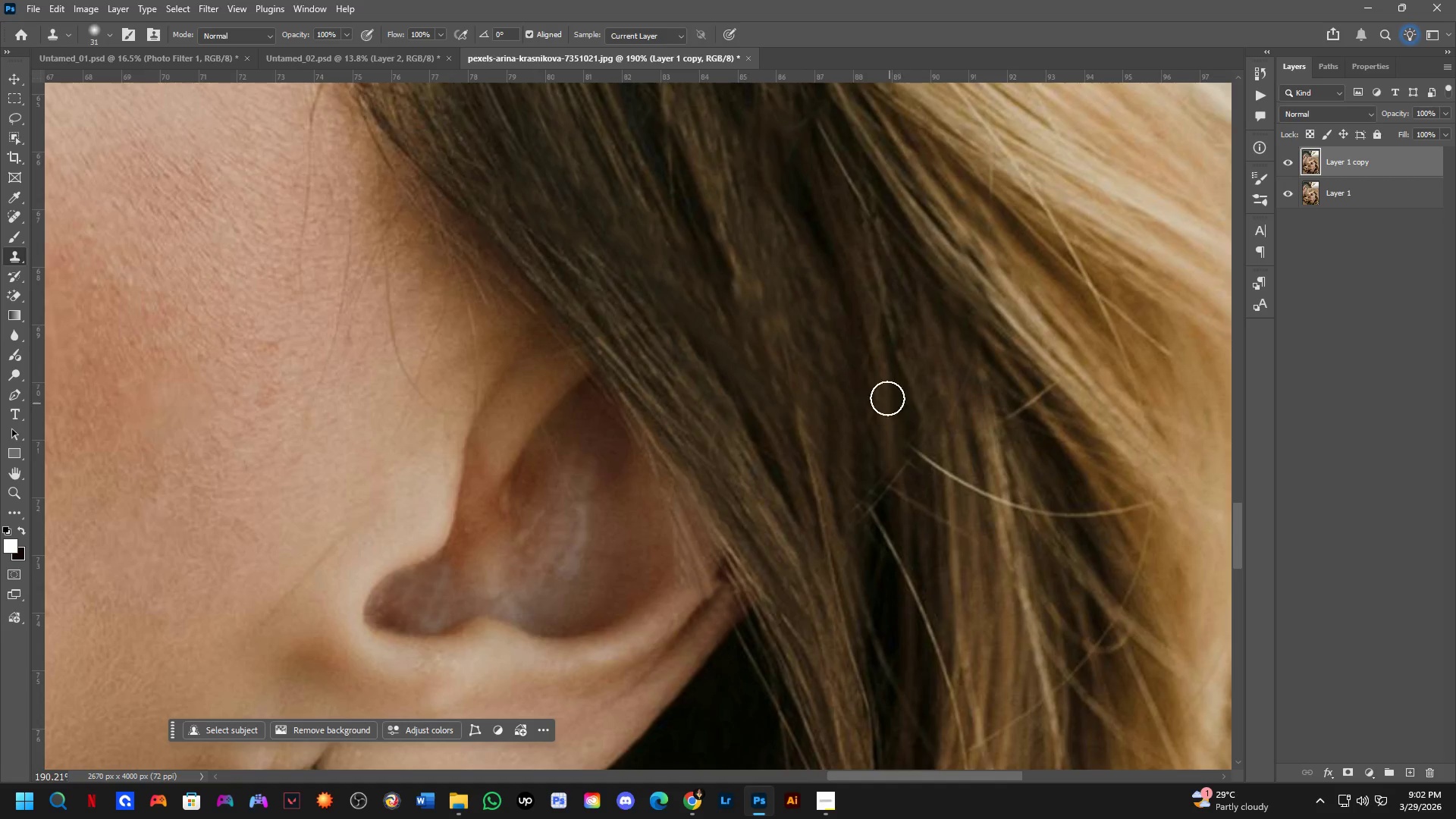 
scroll: coordinate [883, 379], scroll_direction: down, amount: 3.0
 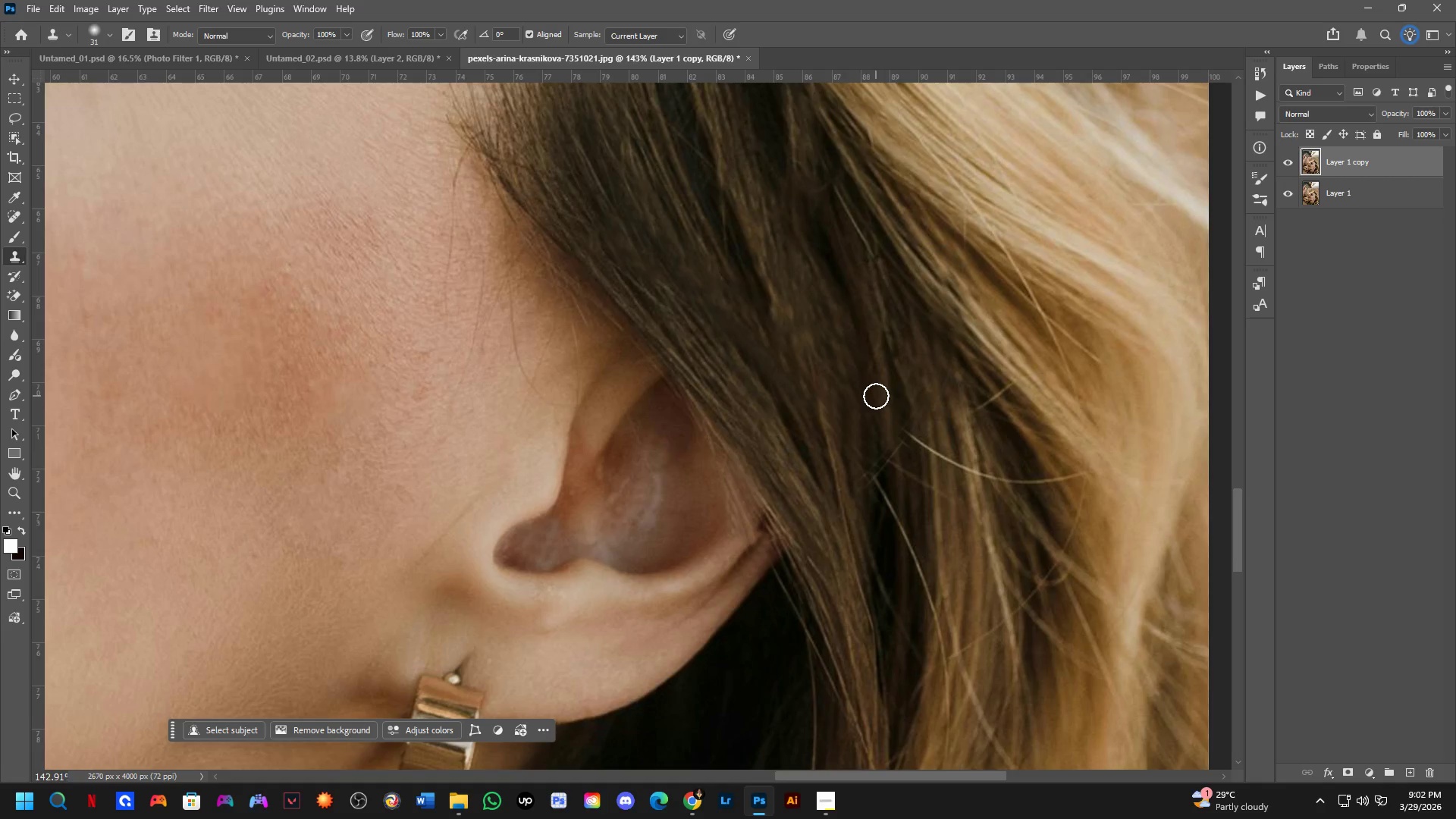 
wait(5.68)
 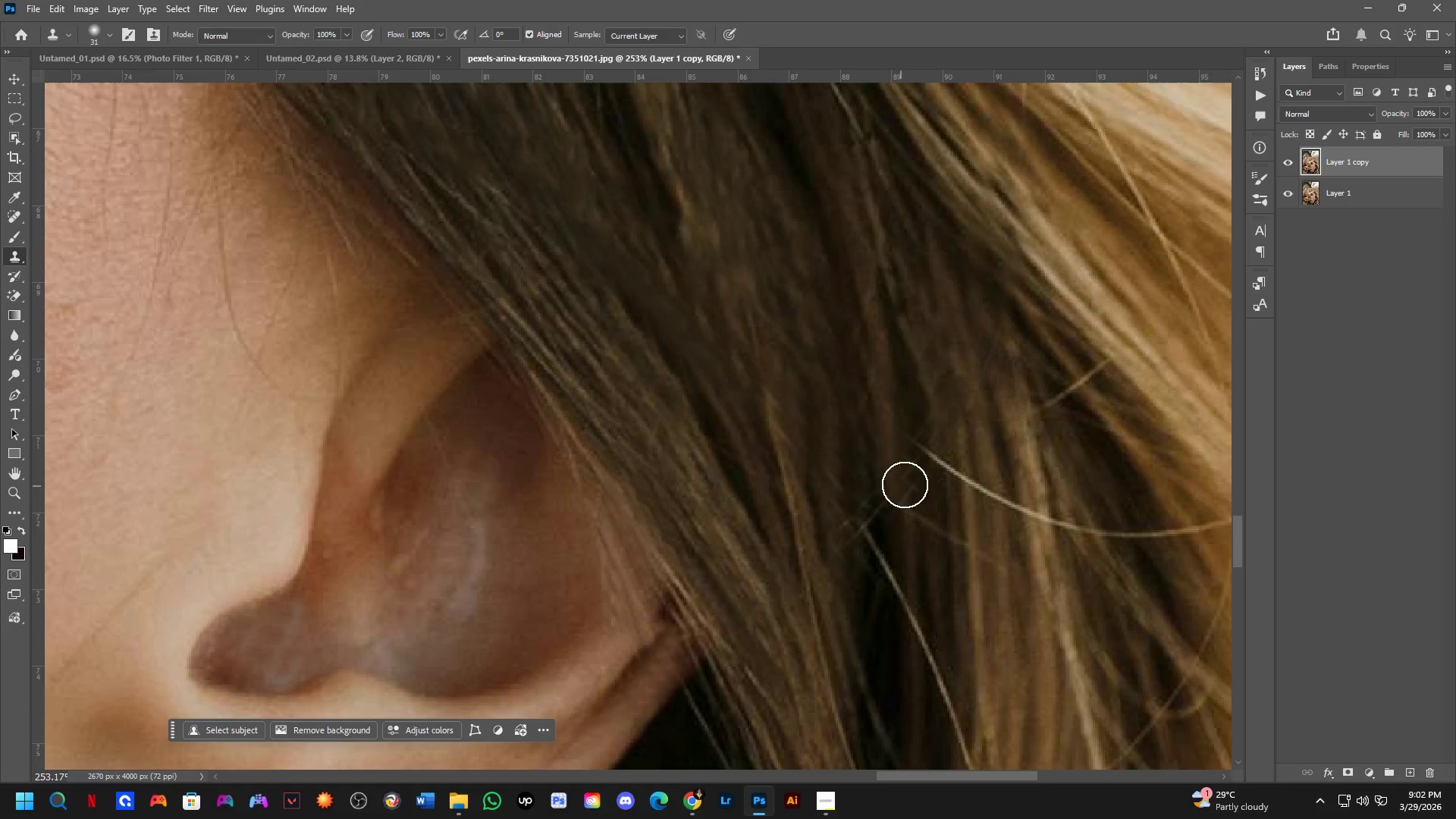 
hold_key(key=Space, duration=0.41)
 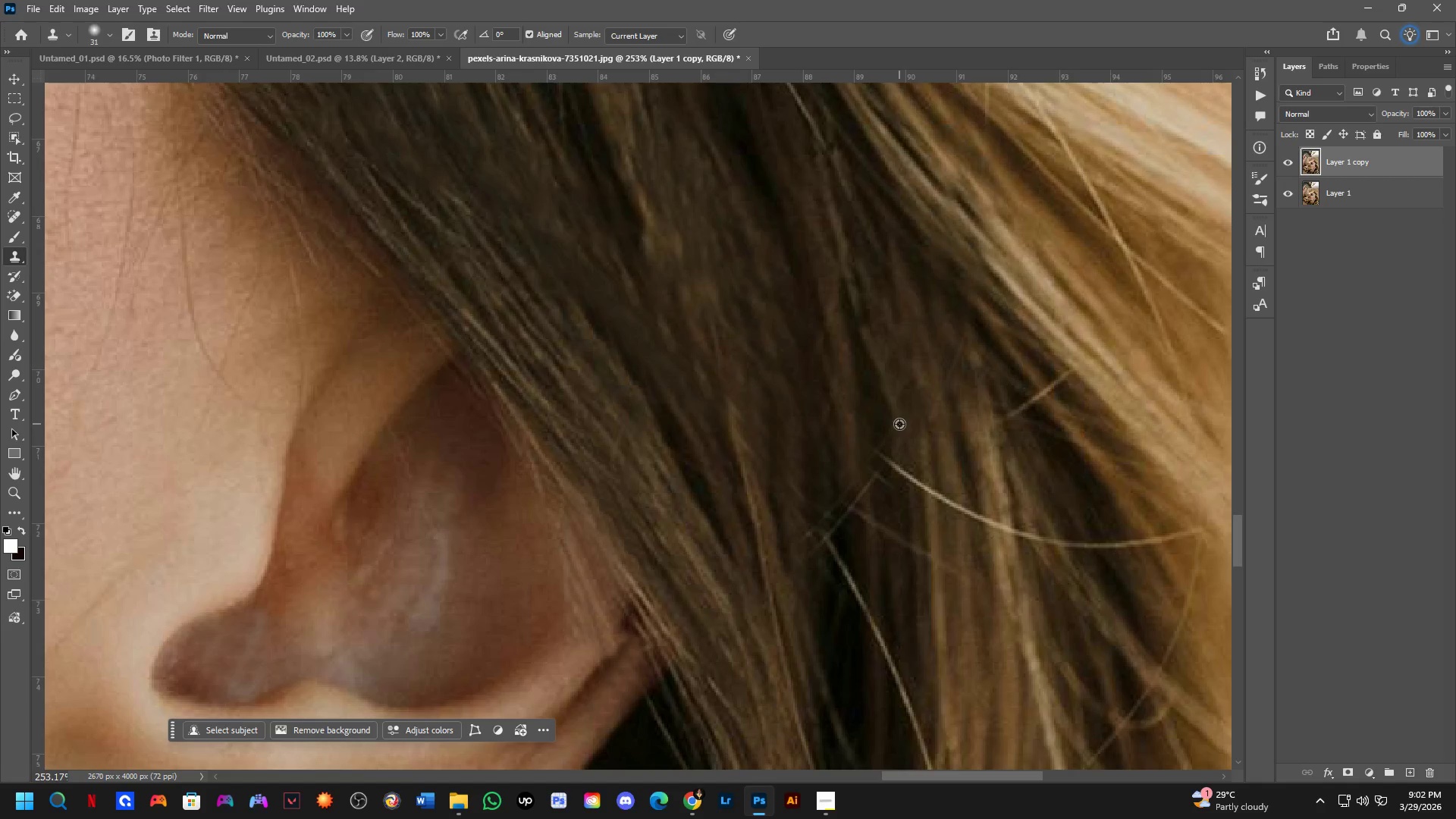 
left_click_drag(start_coordinate=[907, 485], to_coordinate=[870, 495])
 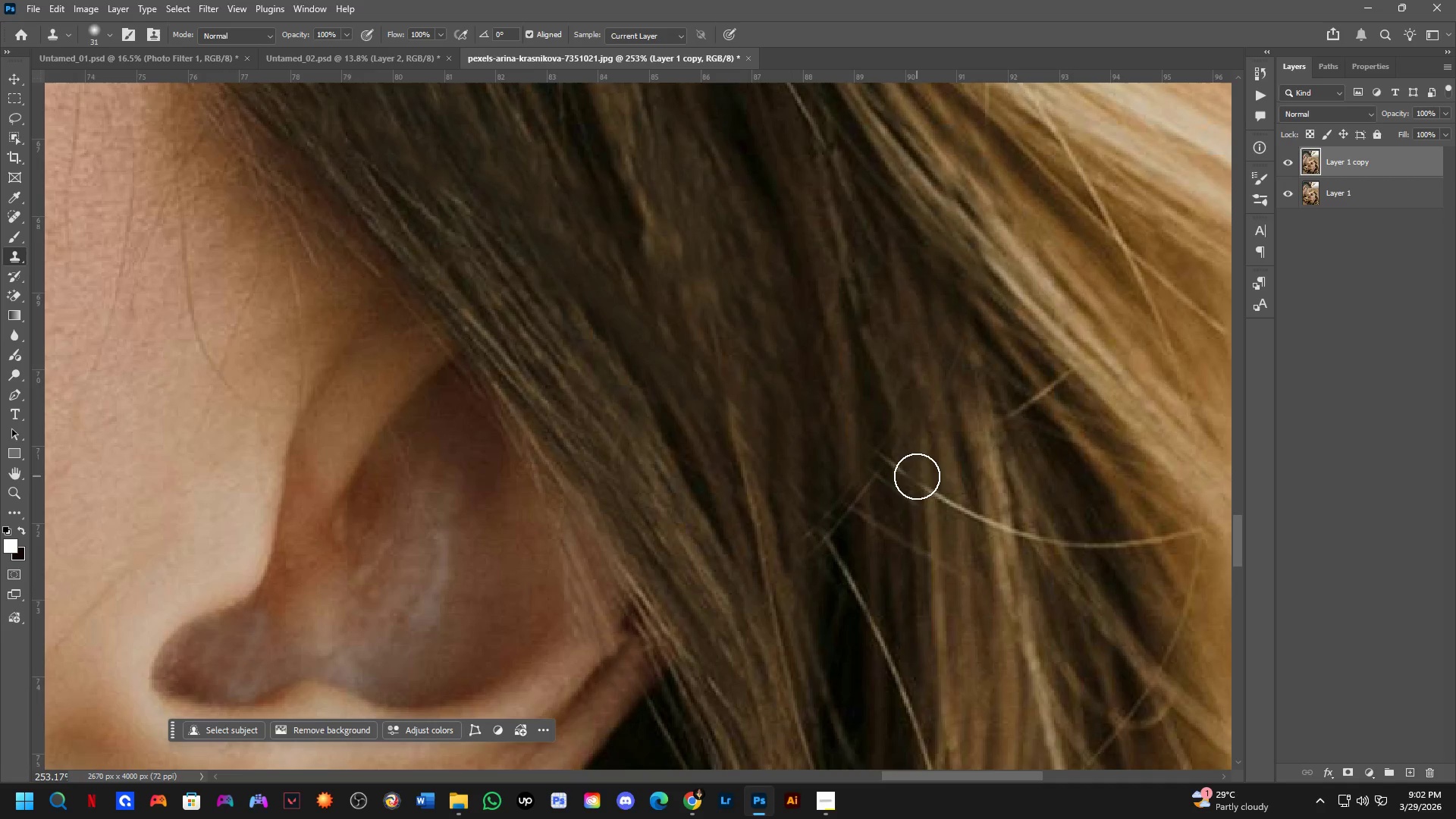 
scroll: coordinate [893, 488], scroll_direction: up, amount: 6.0
 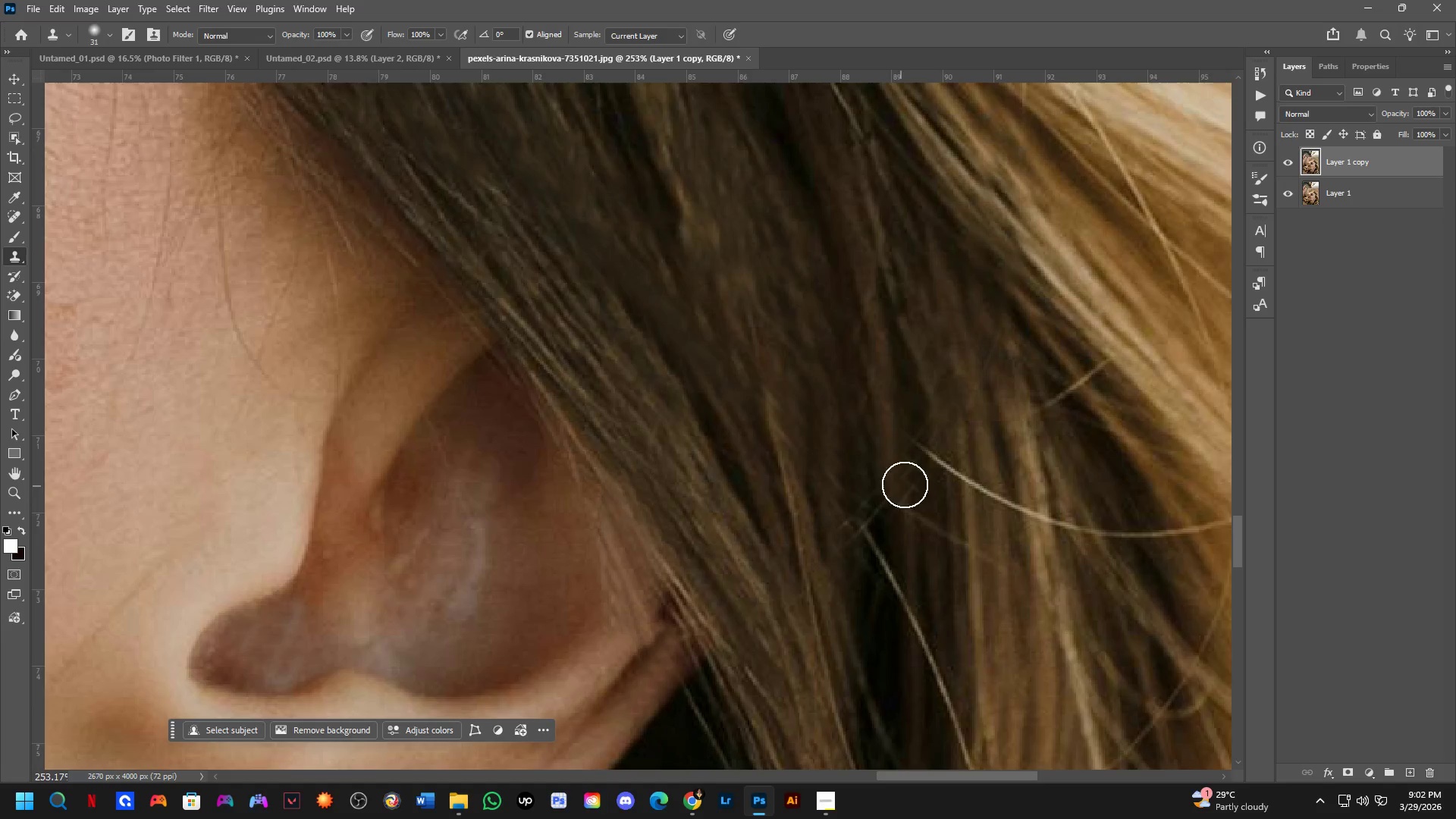 
hold_key(key=AltLeft, duration=0.31)
left_click([899, 424])
 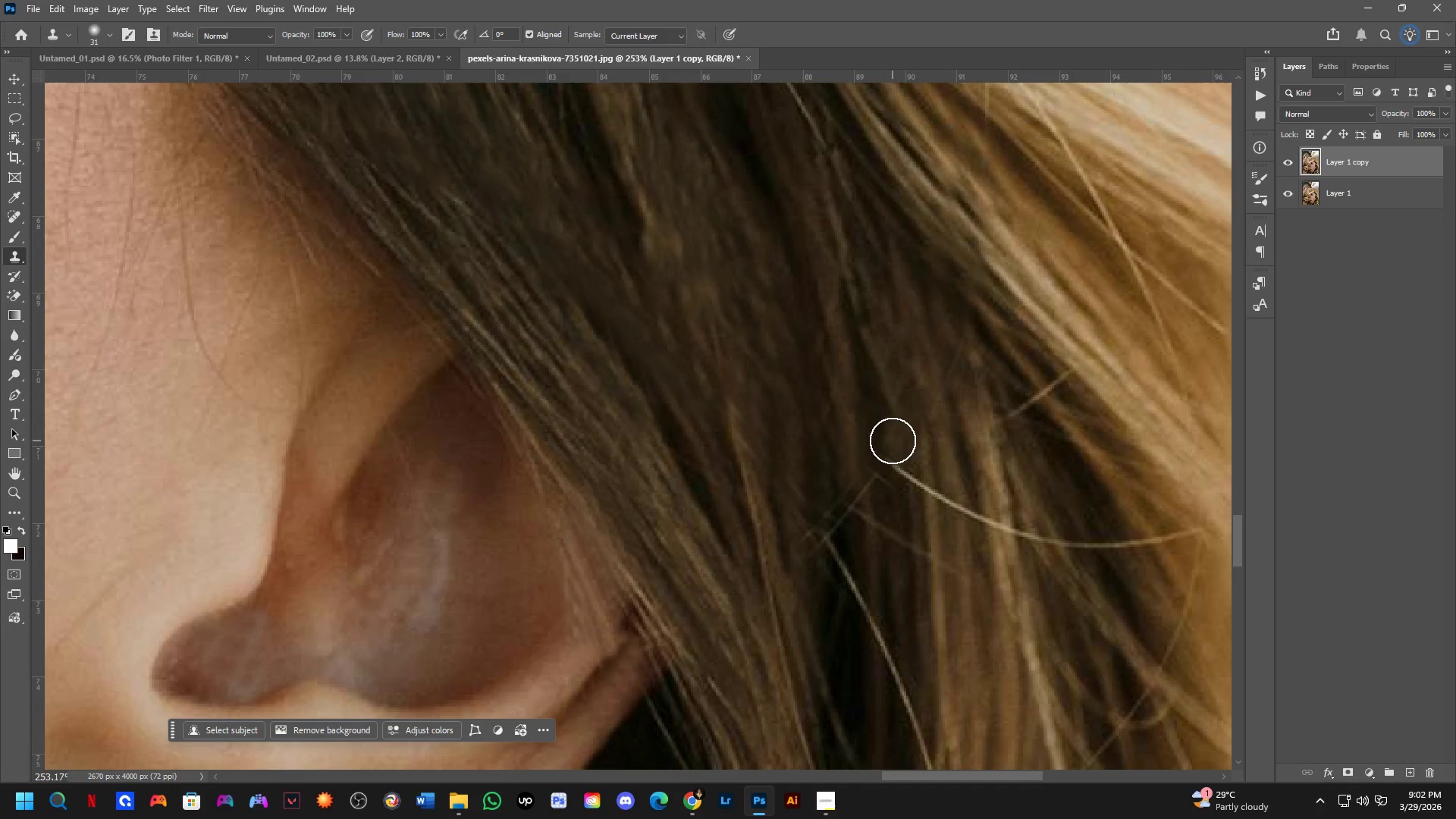 
left_click_drag(start_coordinate=[892, 447], to_coordinate=[893, 453])
 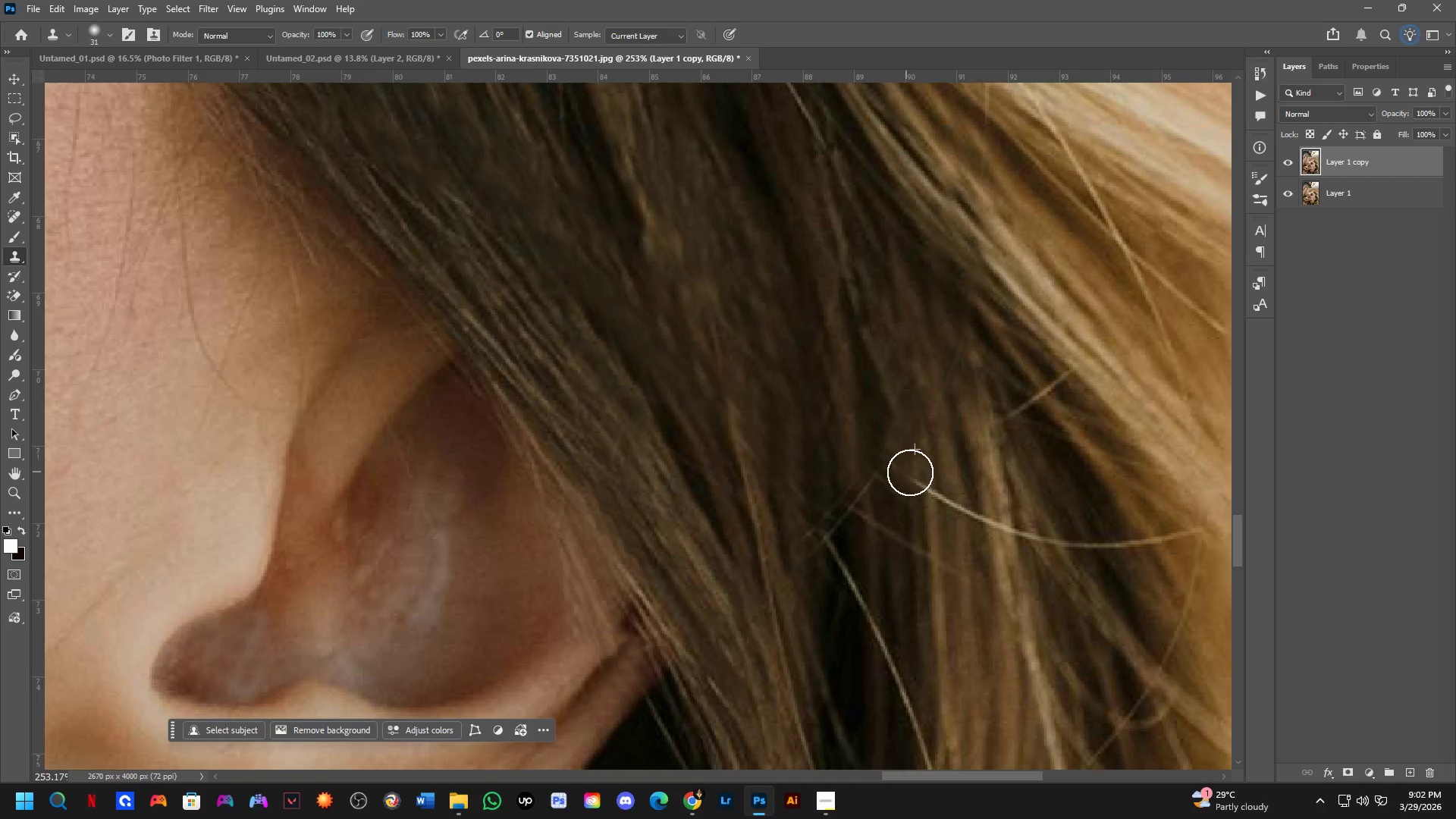 
left_click_drag(start_coordinate=[927, 485], to_coordinate=[931, 485])
 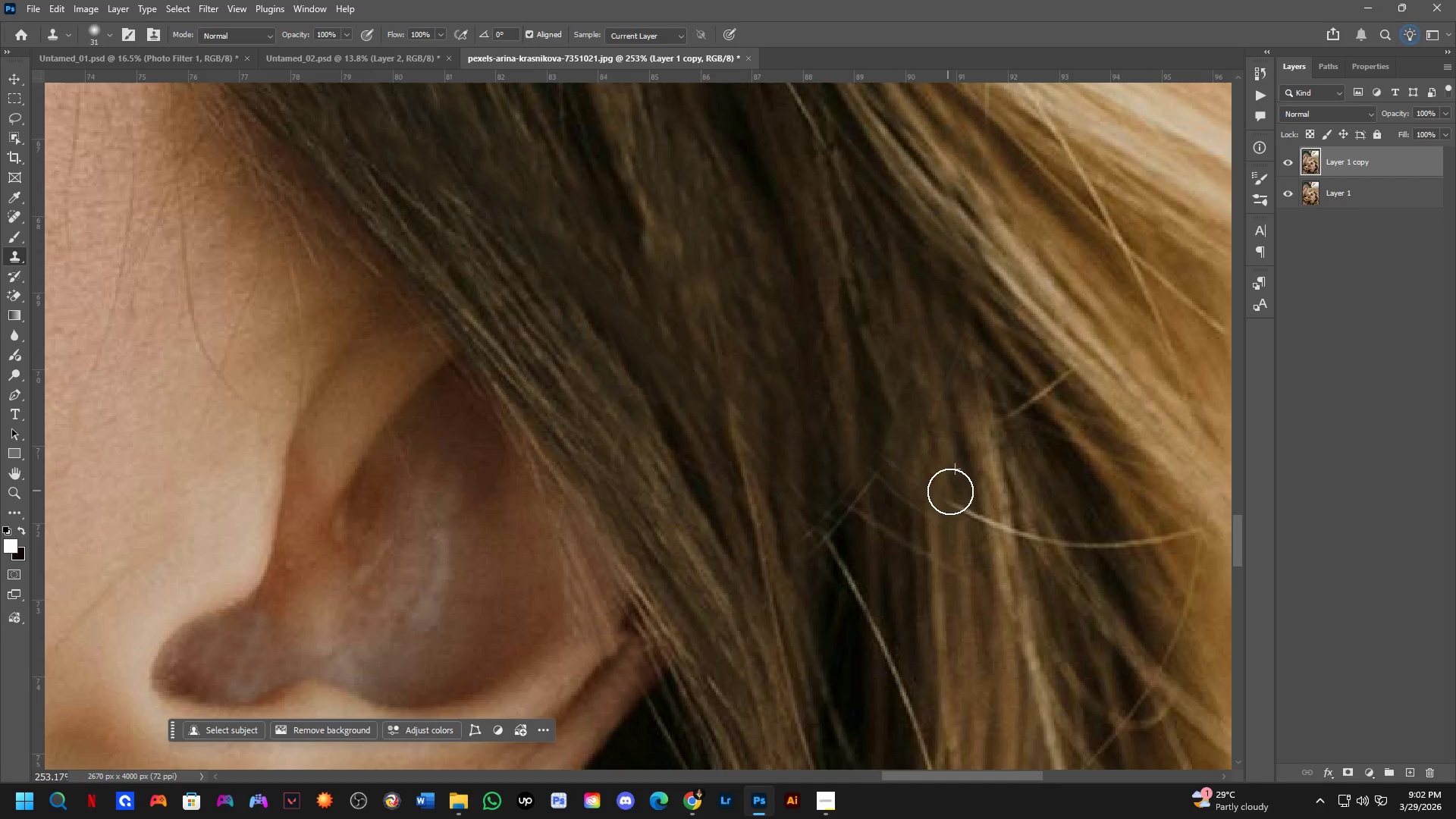 
hold_key(key=Space, duration=0.47)
 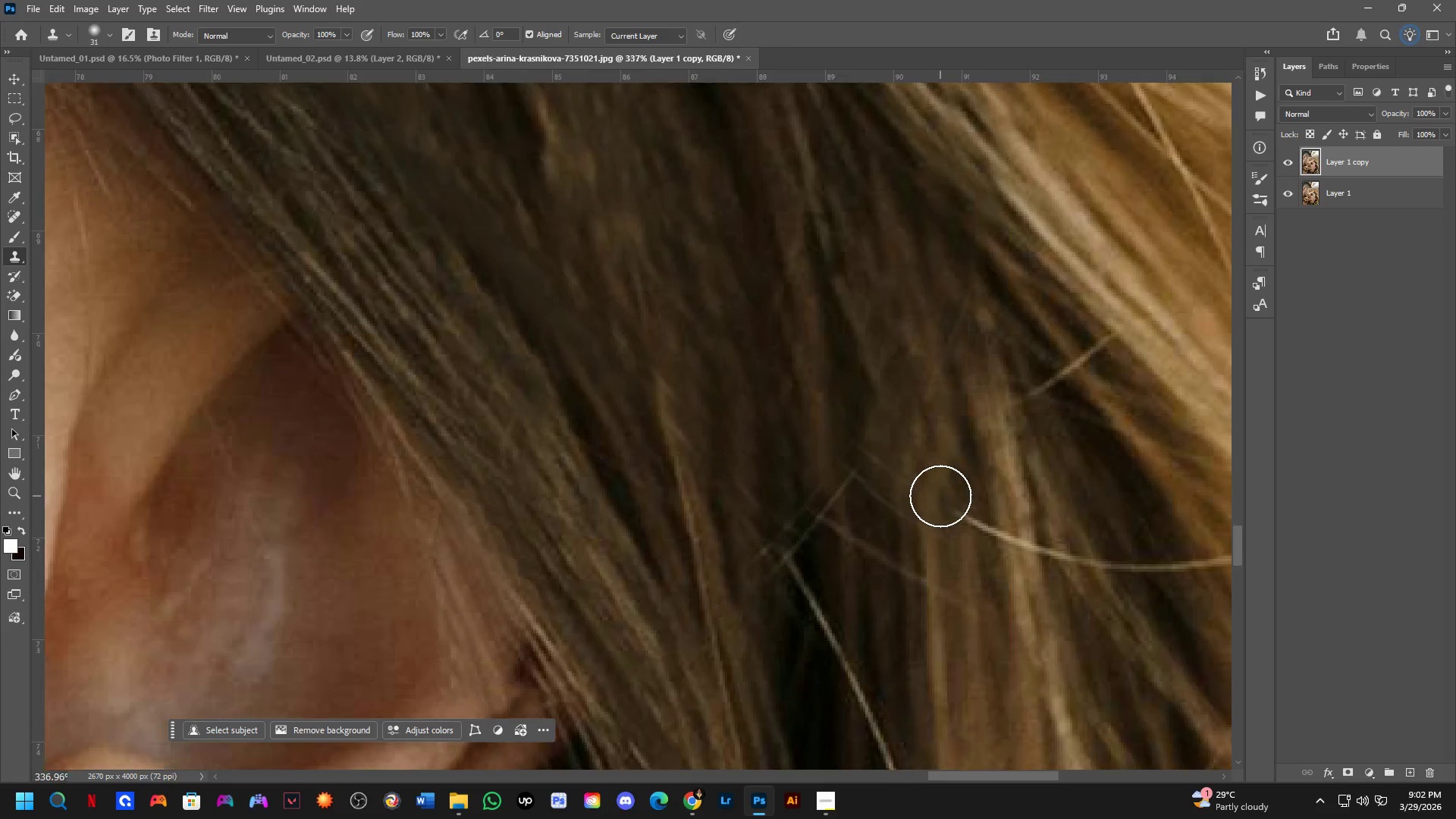 
left_click_drag(start_coordinate=[977, 520], to_coordinate=[968, 522])
 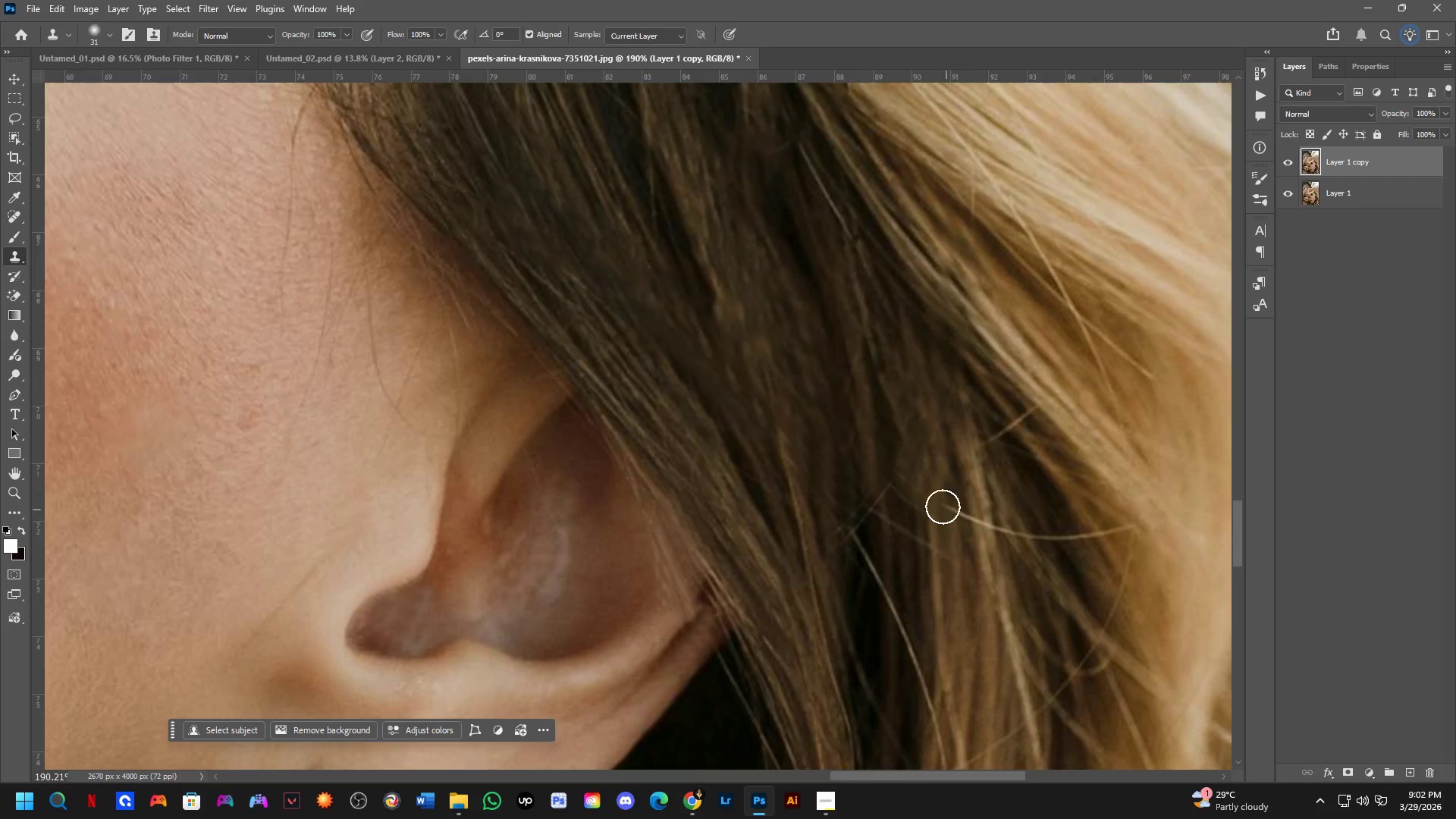 
scroll: coordinate [964, 510], scroll_direction: down, amount: 3.0
 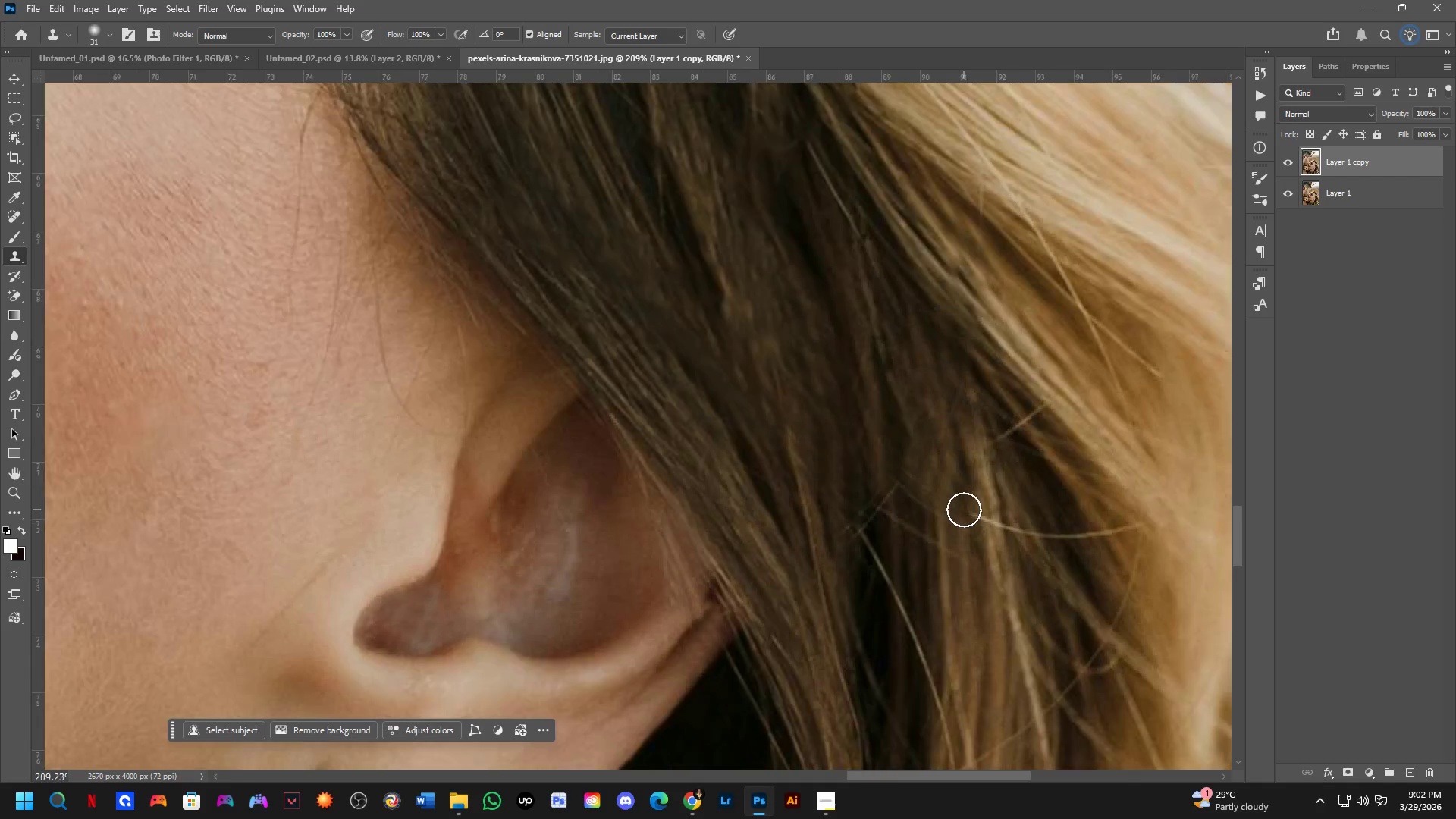 
hold_key(key=AltLeft, duration=0.44)
 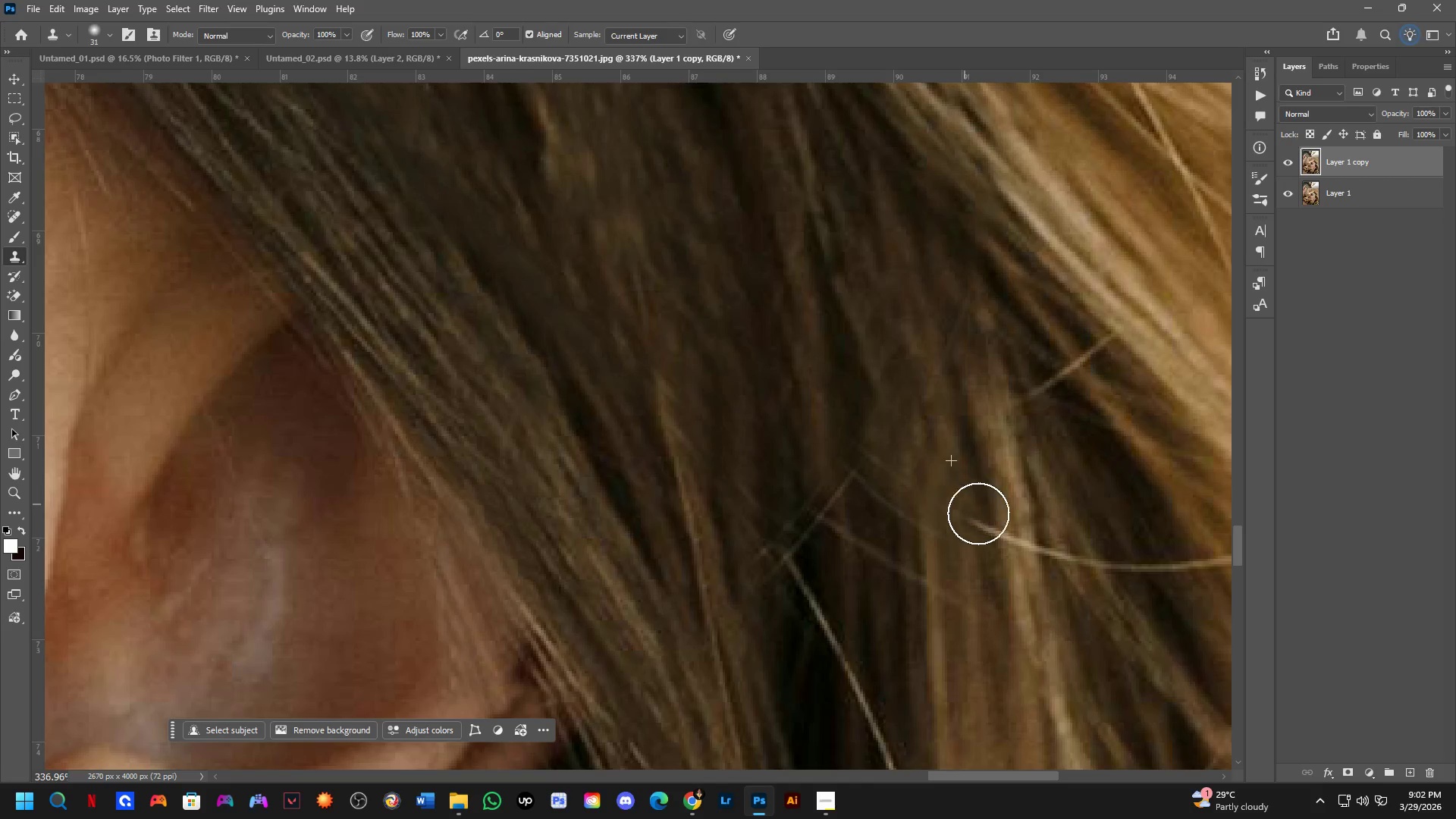 
scroll: coordinate [935, 500], scroll_direction: up, amount: 6.0
 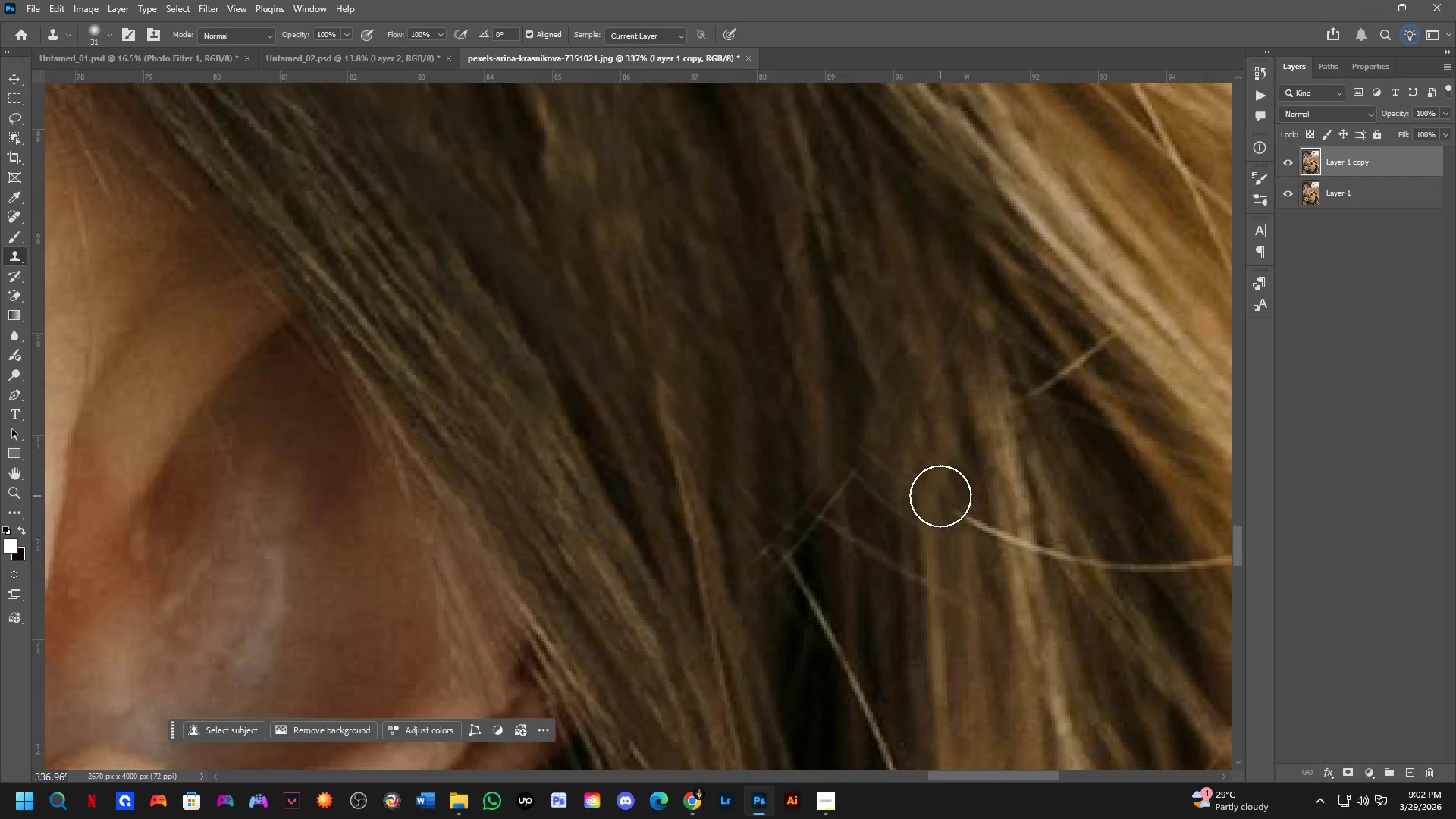 
double_click([990, 521])
 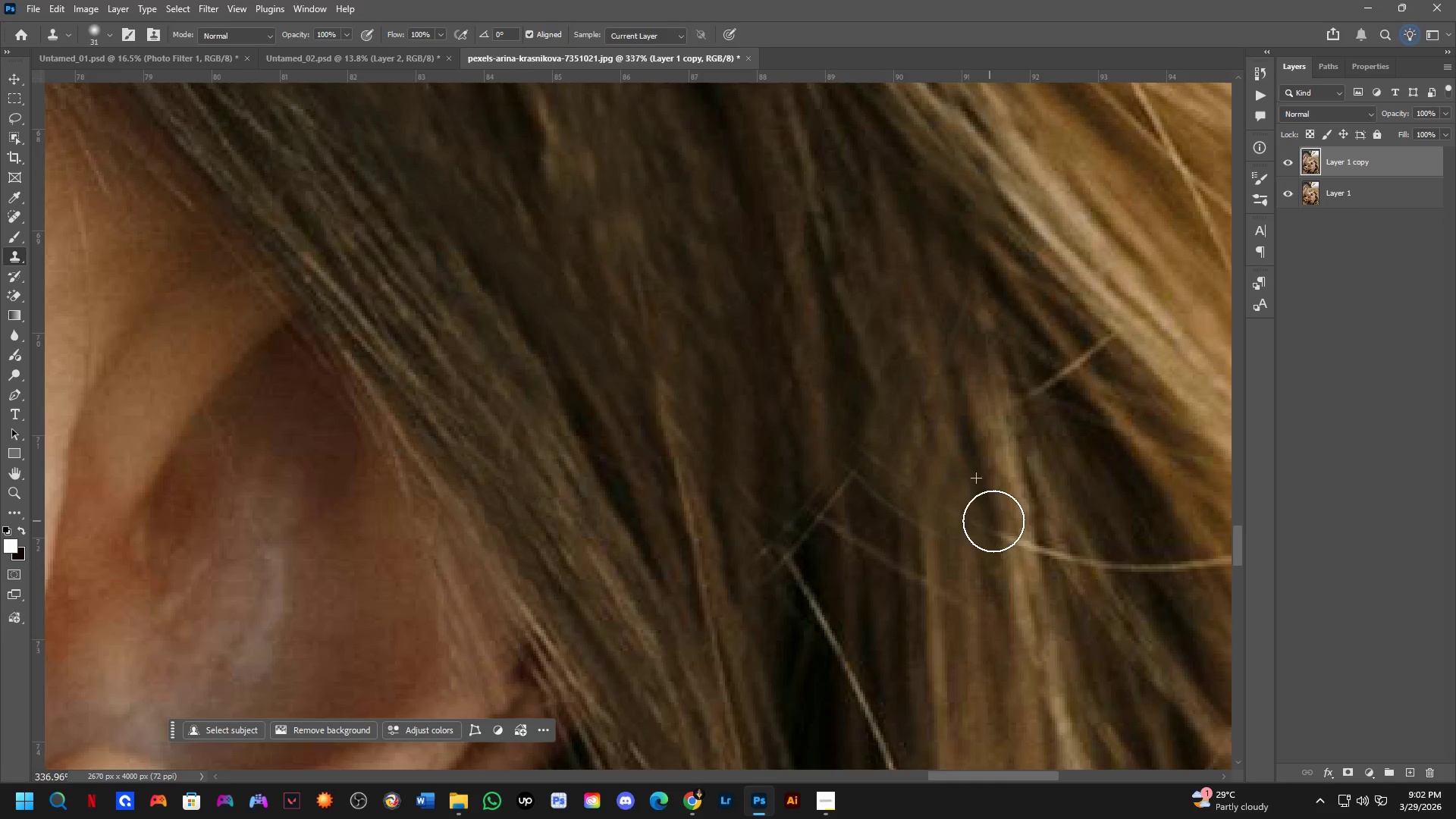 
triple_click([1012, 527])
 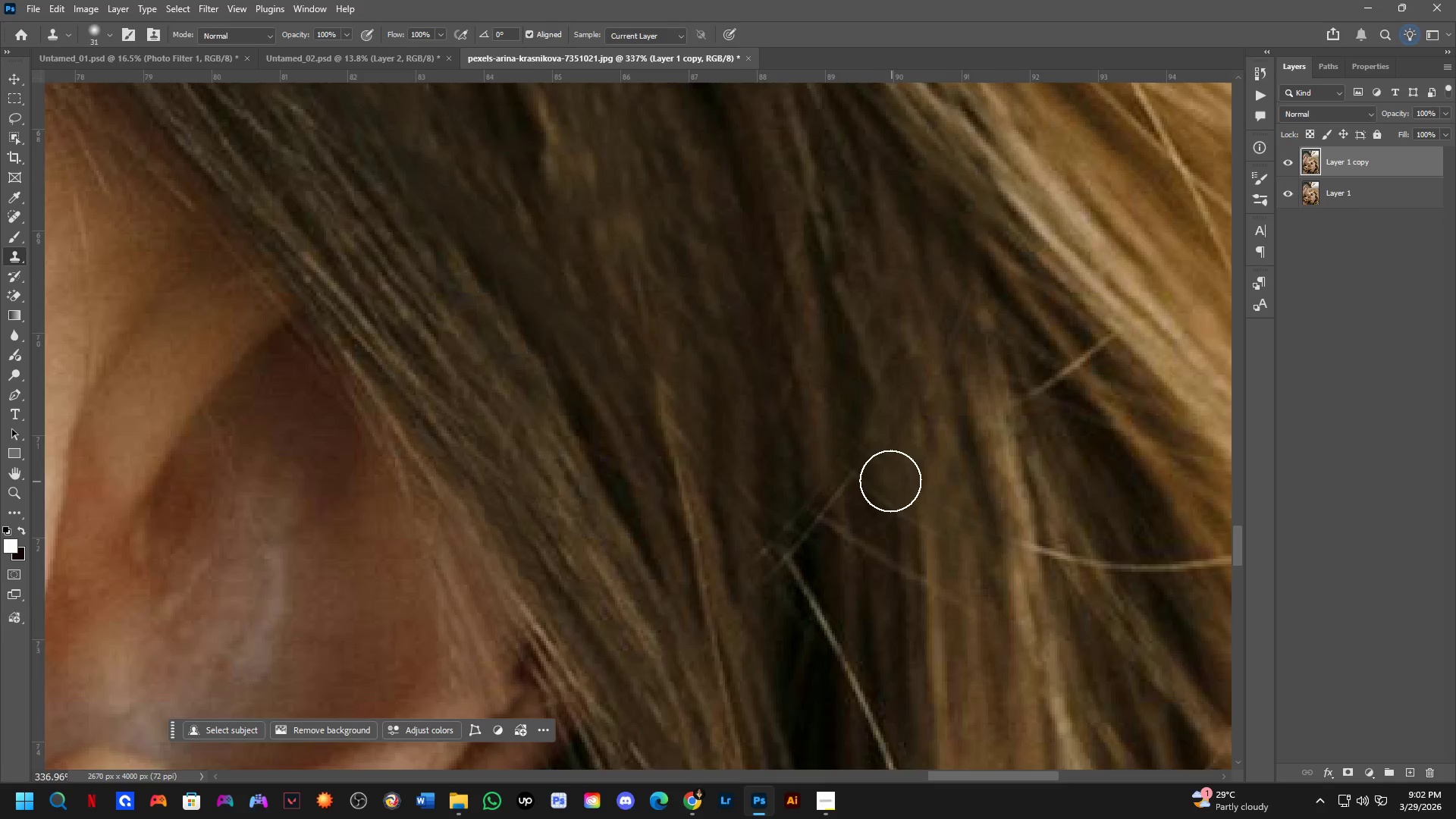 
scroll: coordinate [886, 480], scroll_direction: down, amount: 3.0
 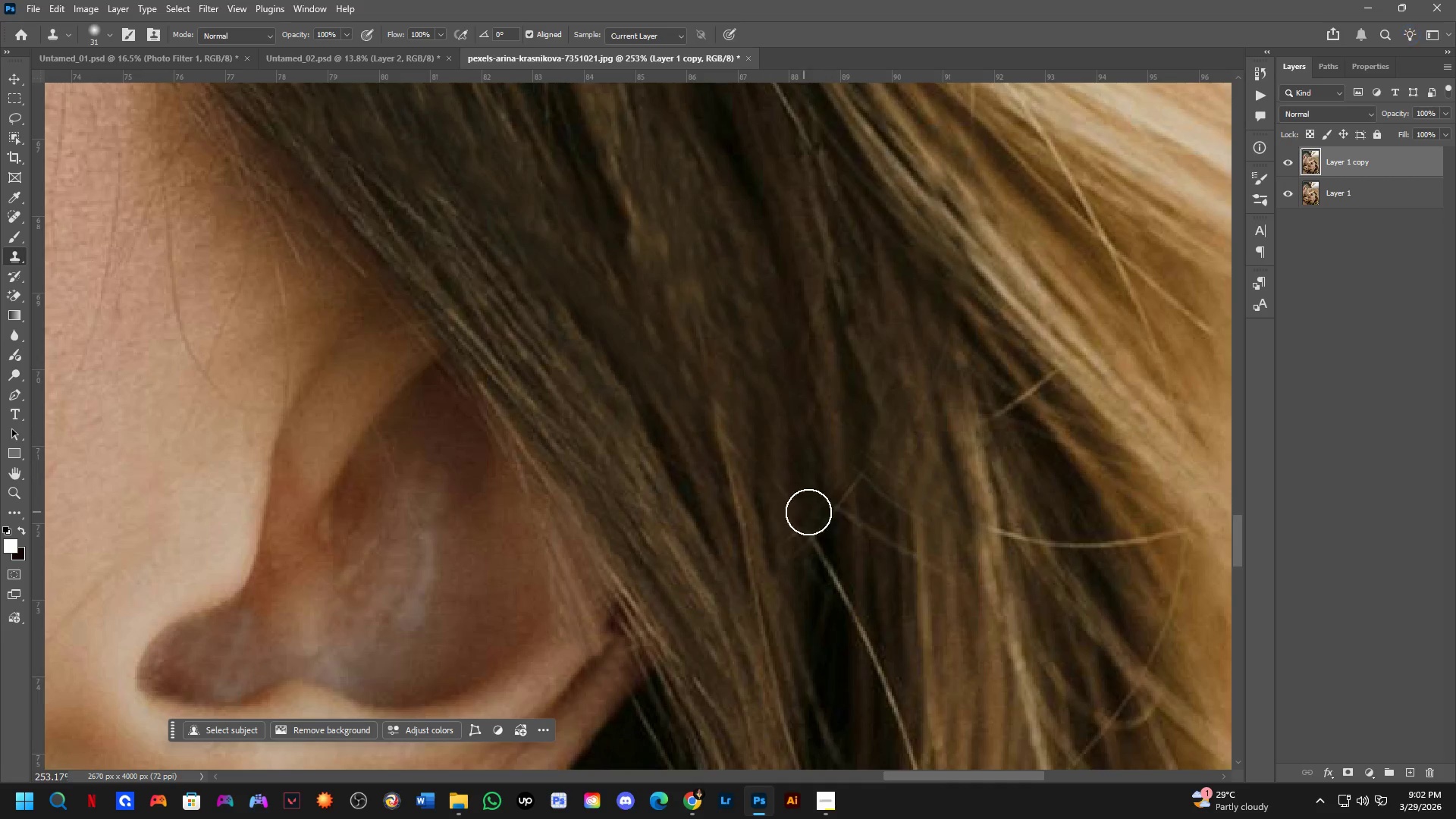 
hold_key(key=Space, duration=0.45)
 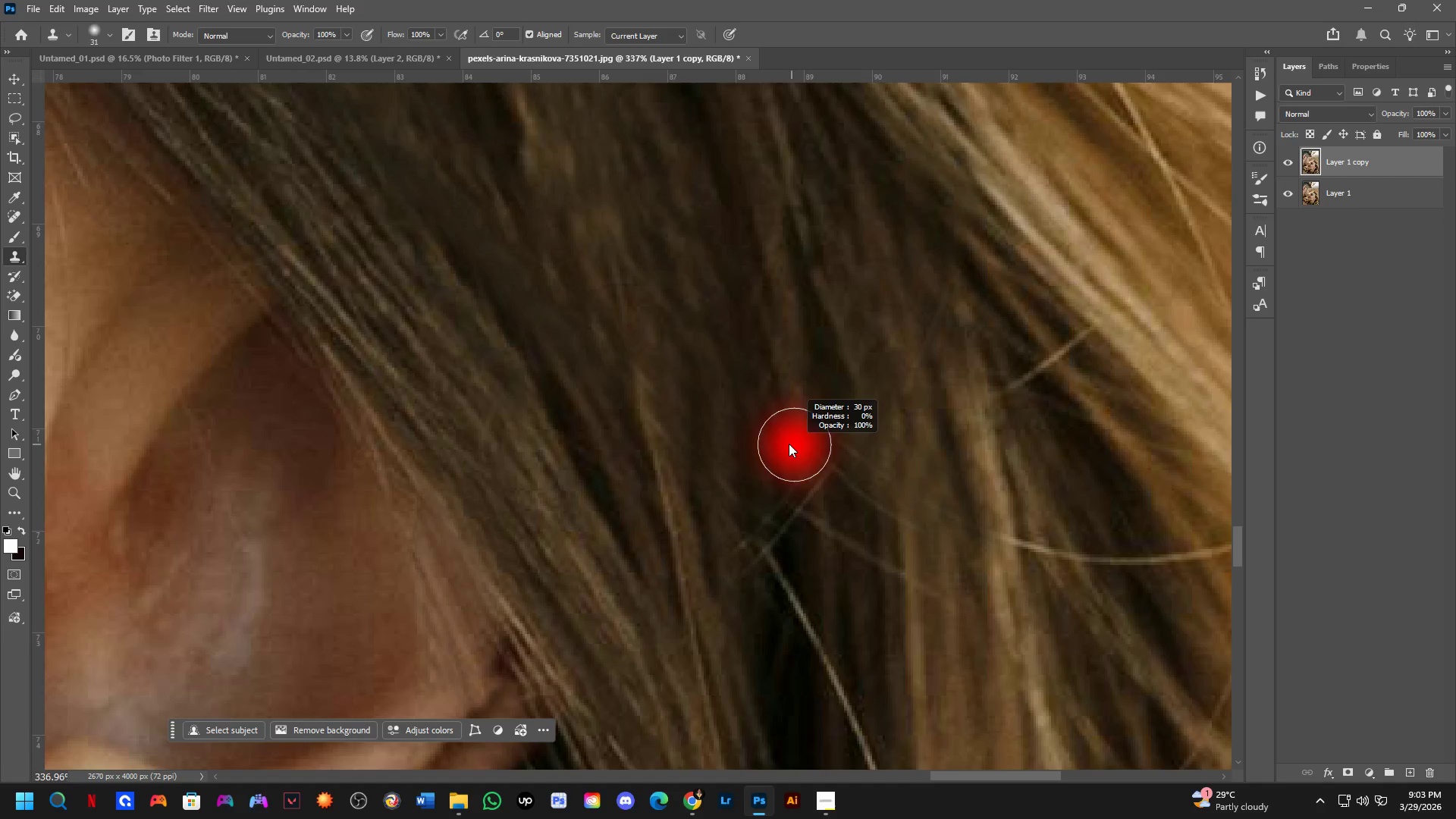 
left_click_drag(start_coordinate=[813, 502], to_coordinate=[767, 488])
 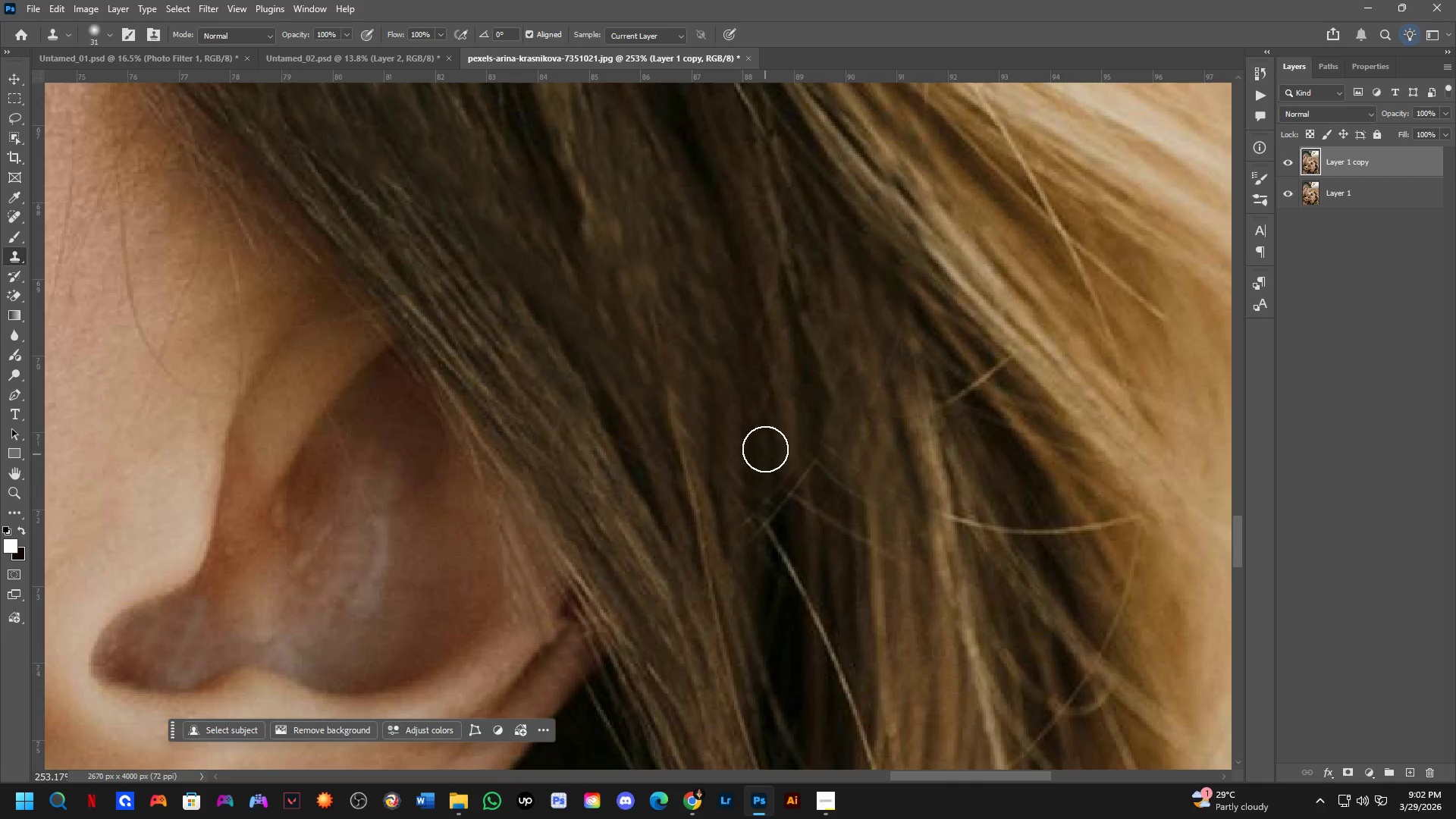 
hold_key(key=AltLeft, duration=0.42)
 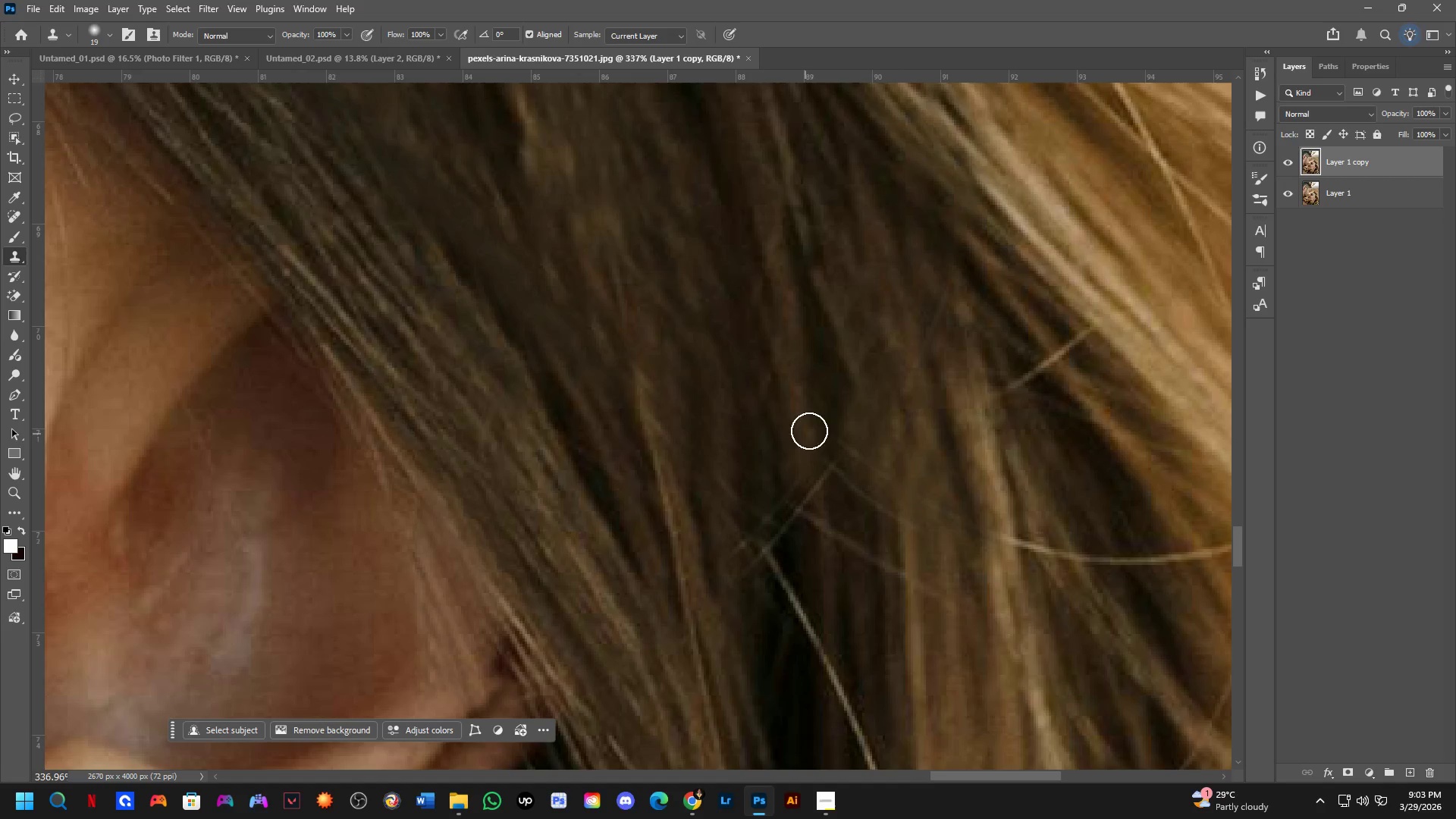 
scroll: coordinate [765, 445], scroll_direction: up, amount: 3.0
 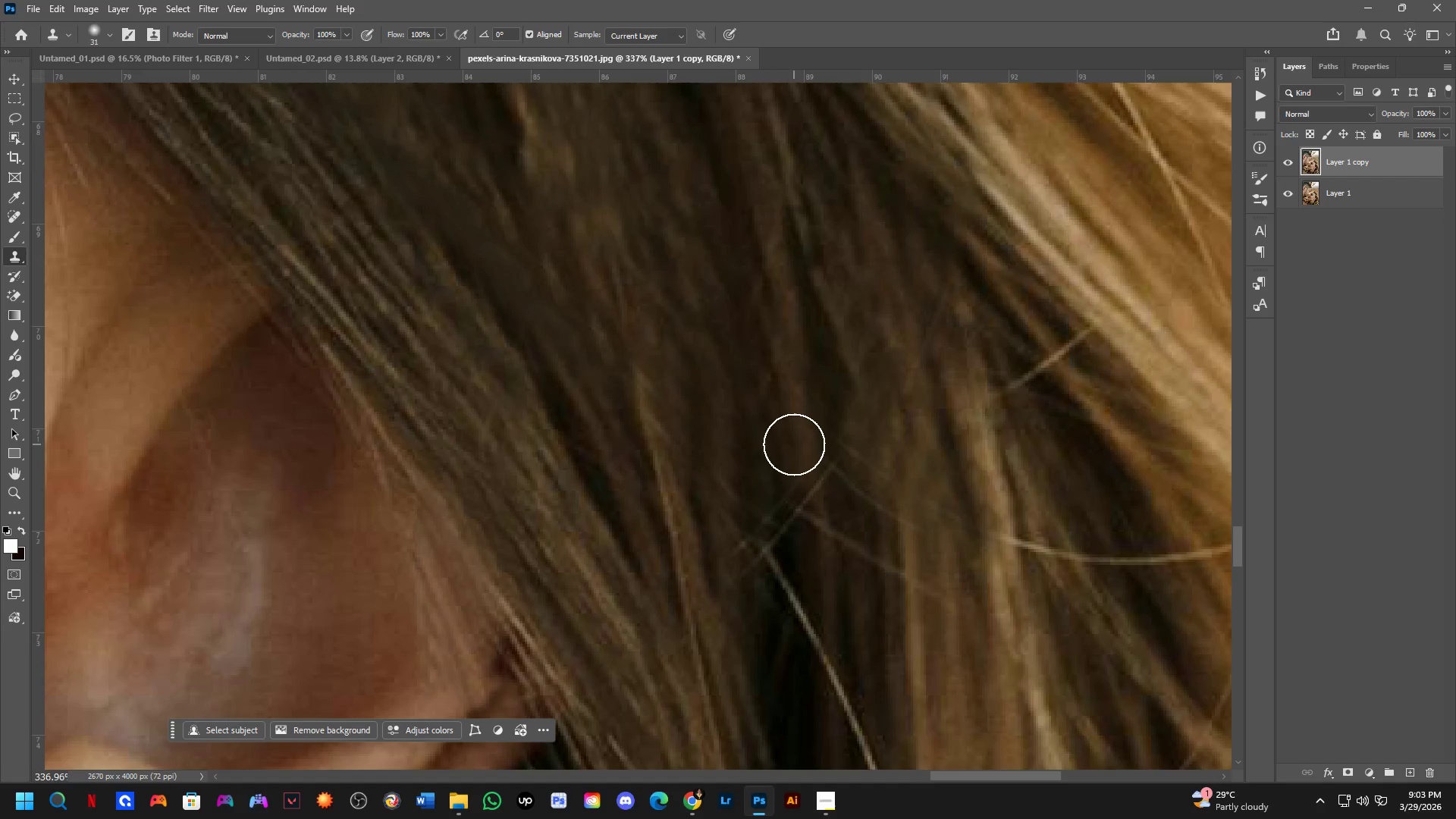 
hold_key(key=AltLeft, duration=0.58)
left_click([823, 390])
 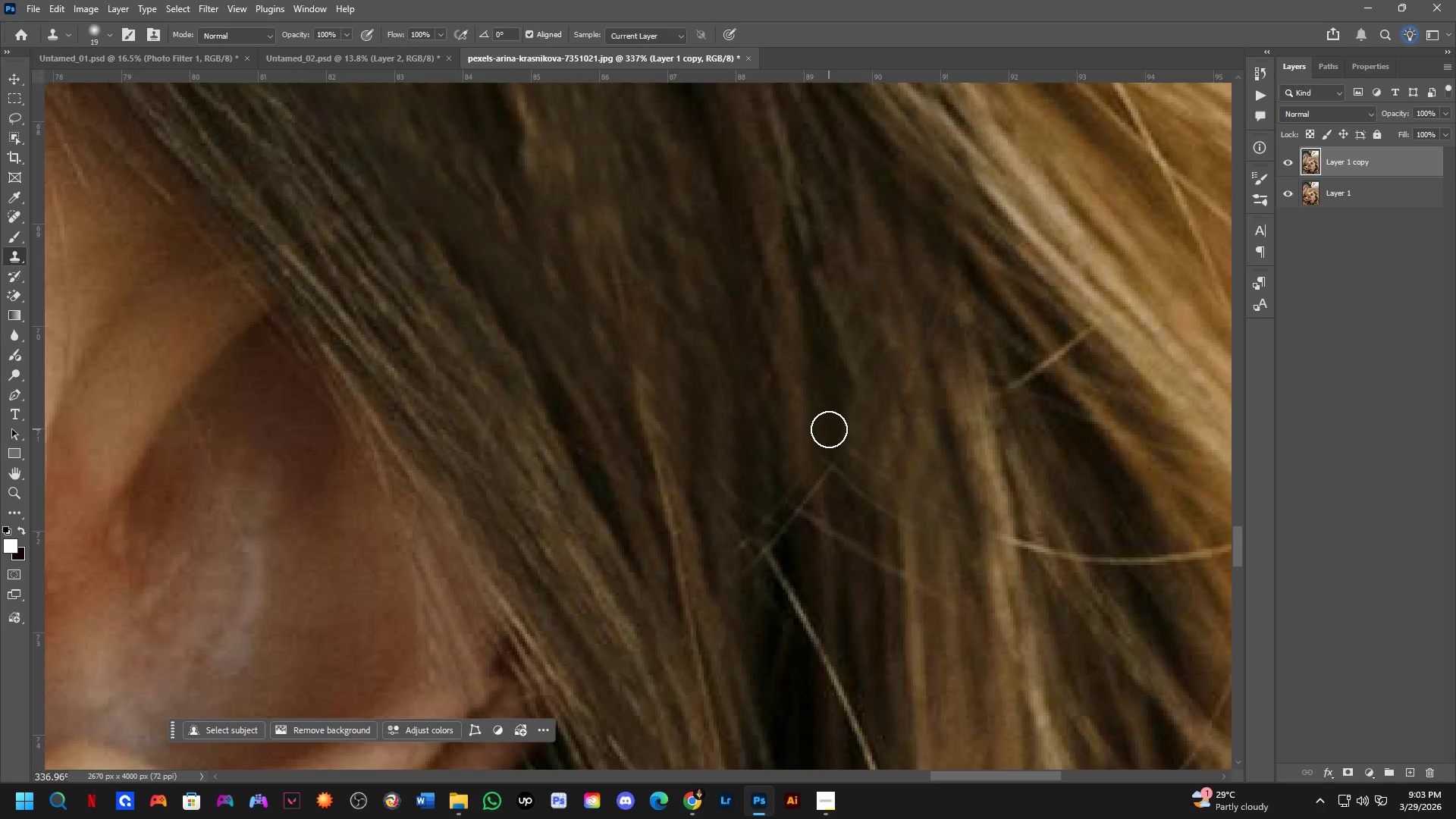 
double_click([829, 430])
 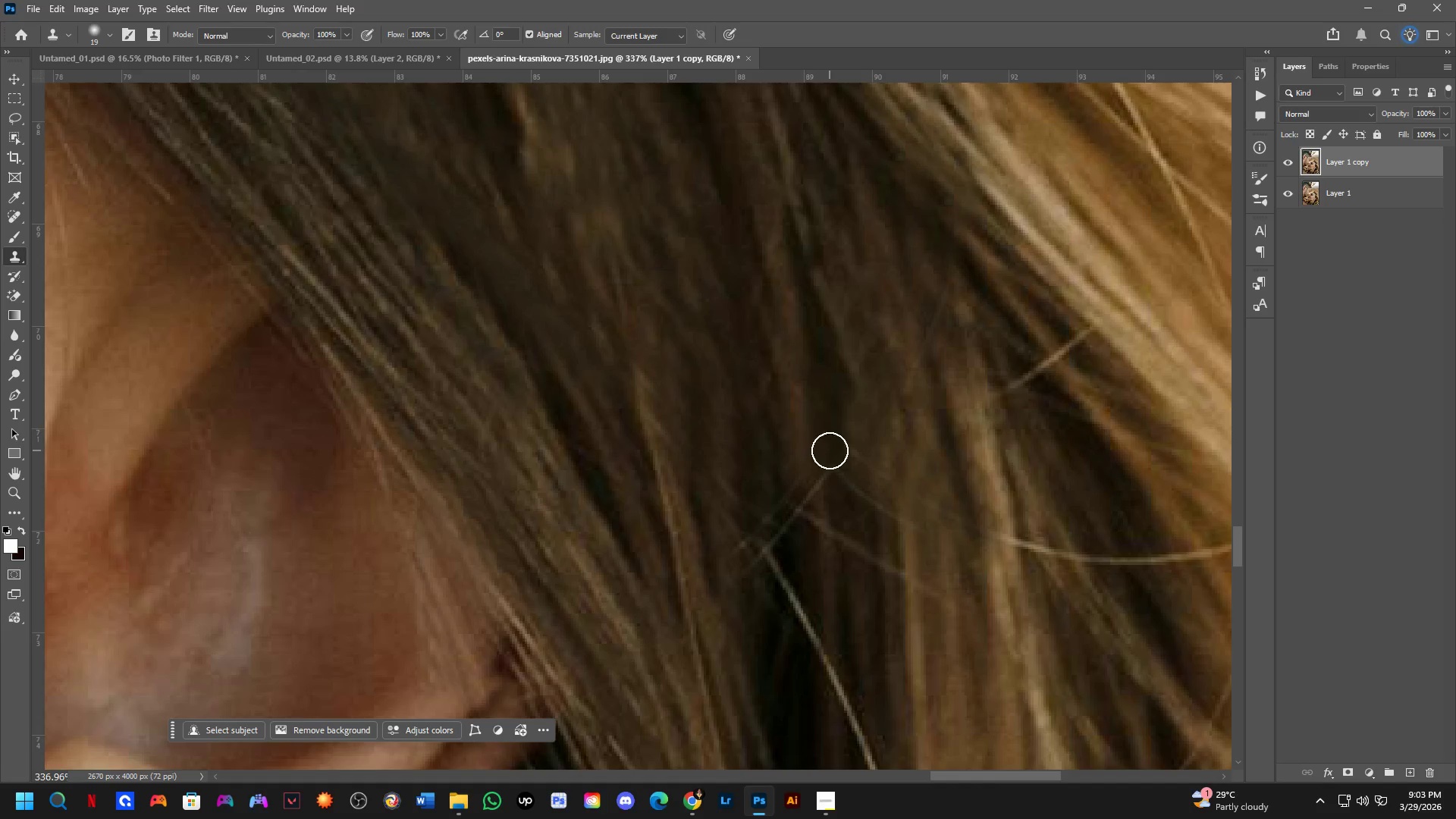 
triple_click([830, 454])
 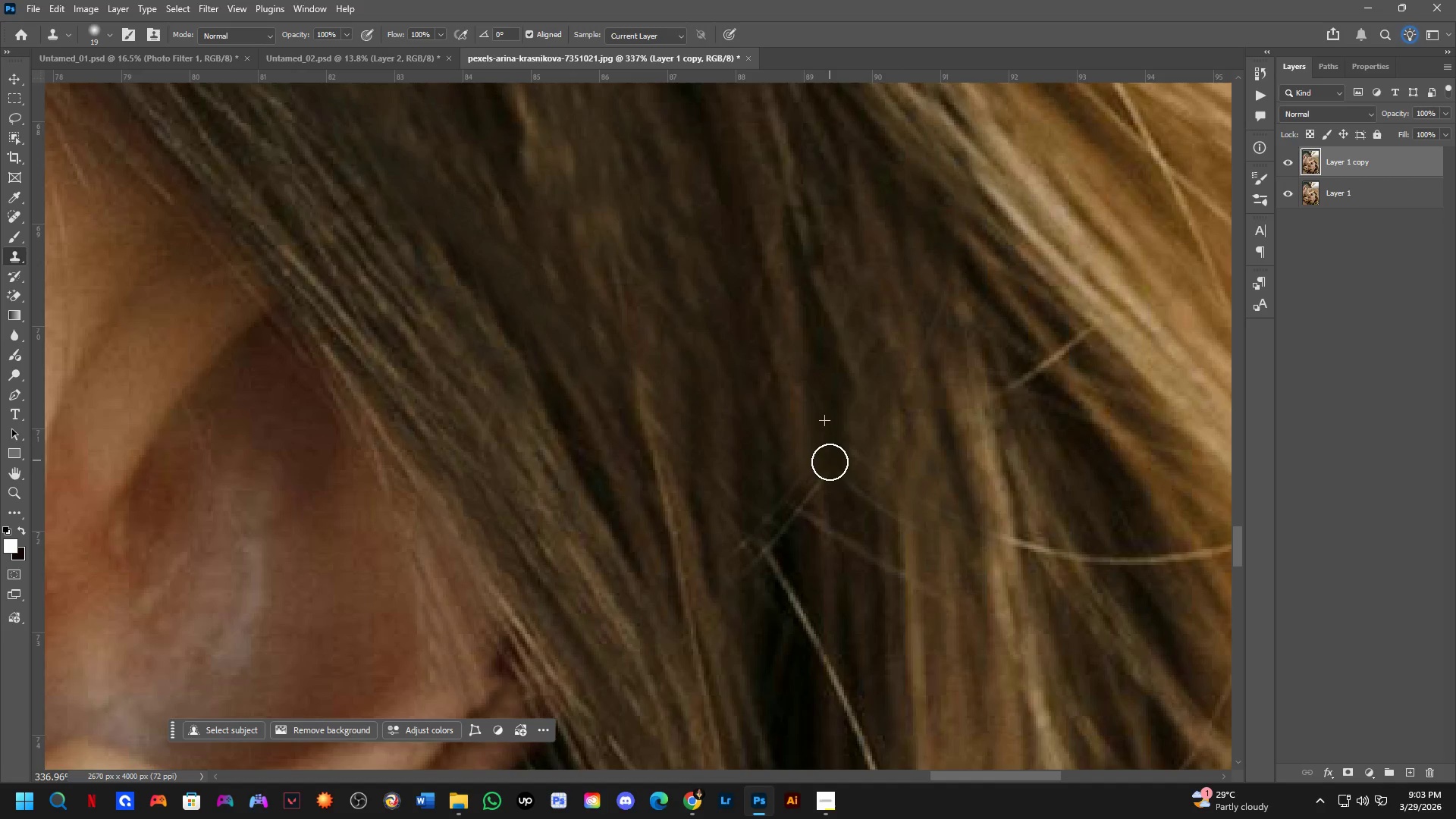 
triple_click([832, 466])
 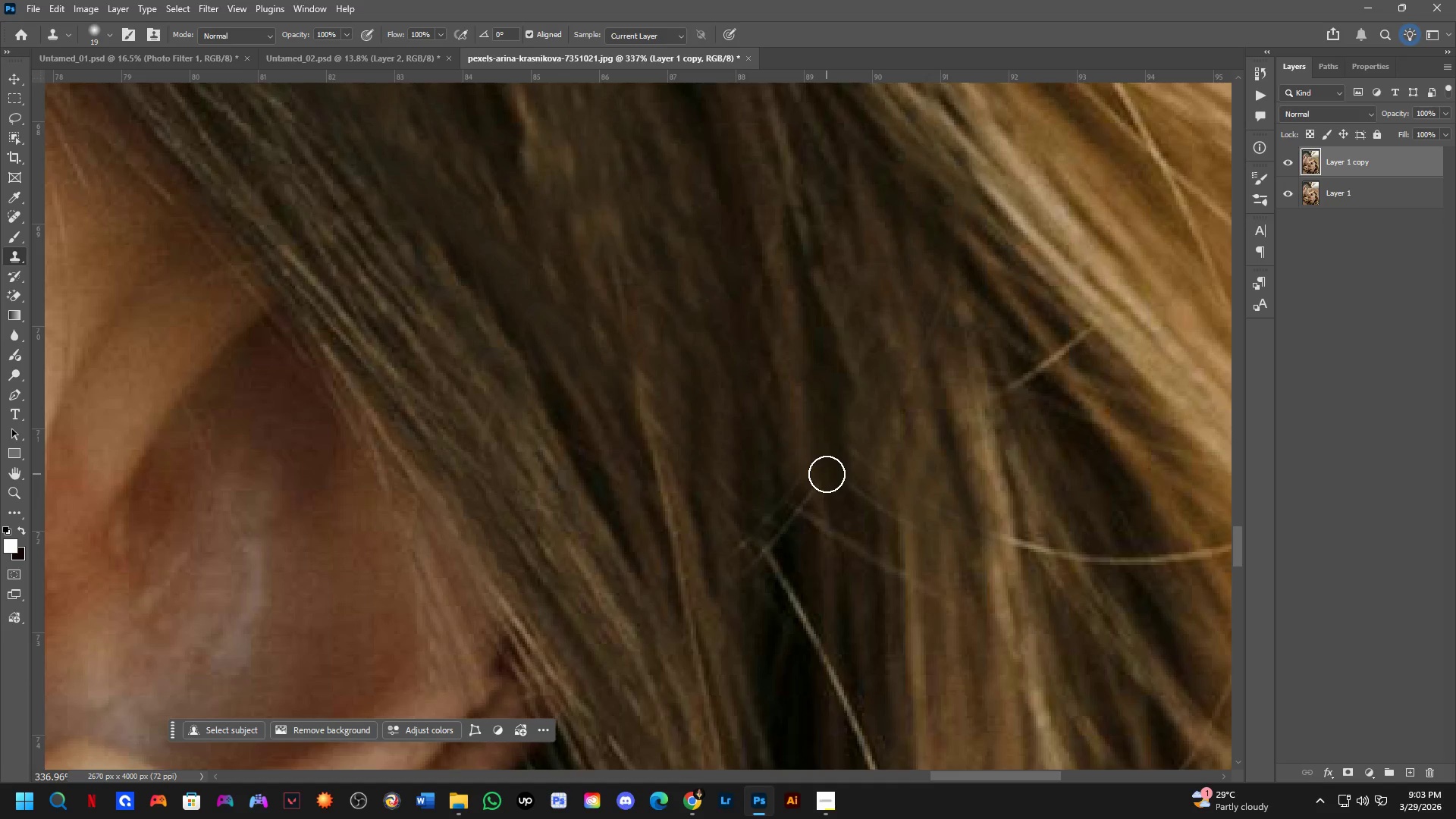 
wait(8.47)
 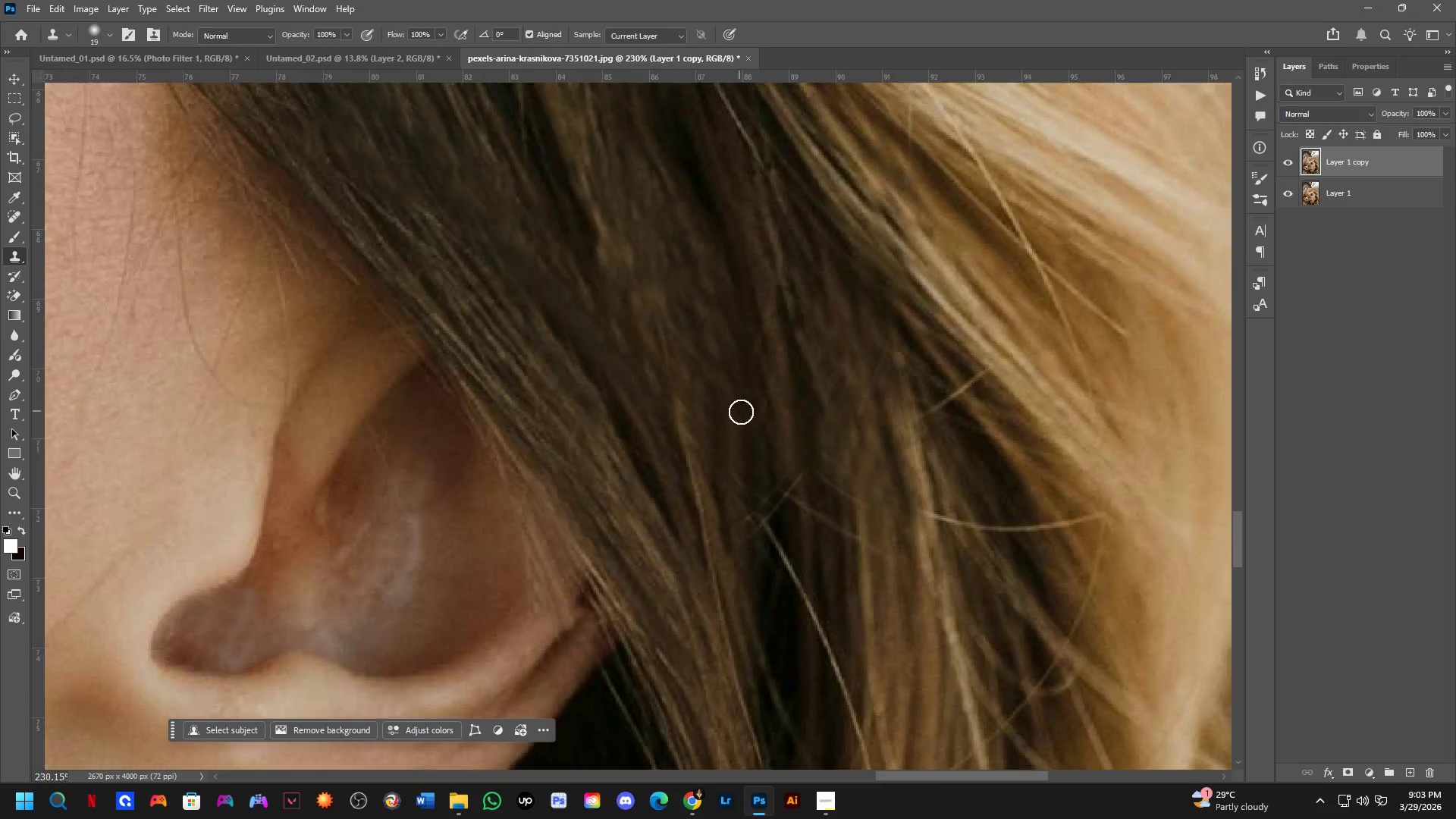 
hold_key(key=Space, duration=0.5)
 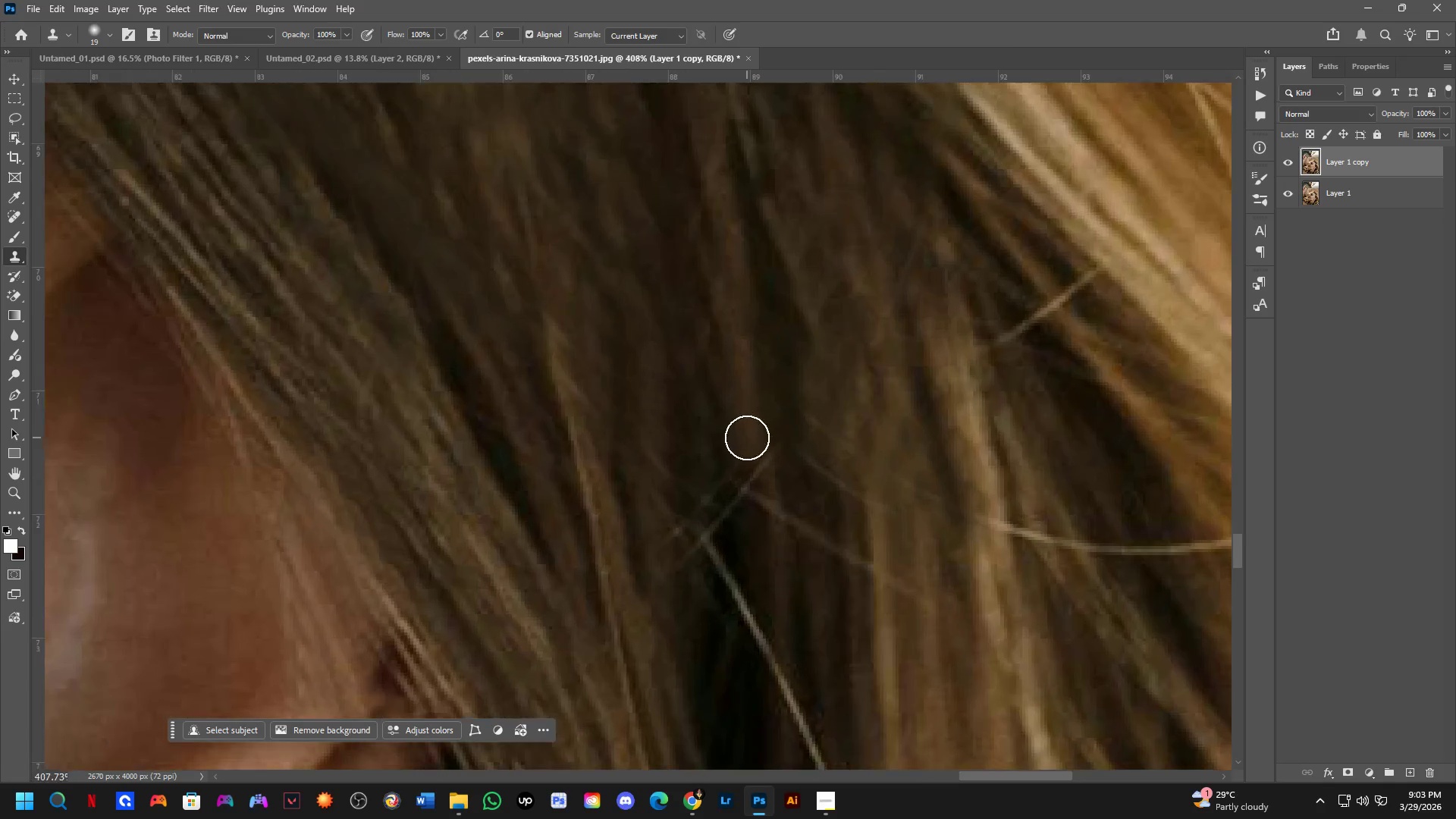 
left_click_drag(start_coordinate=[792, 435], to_coordinate=[755, 407])
 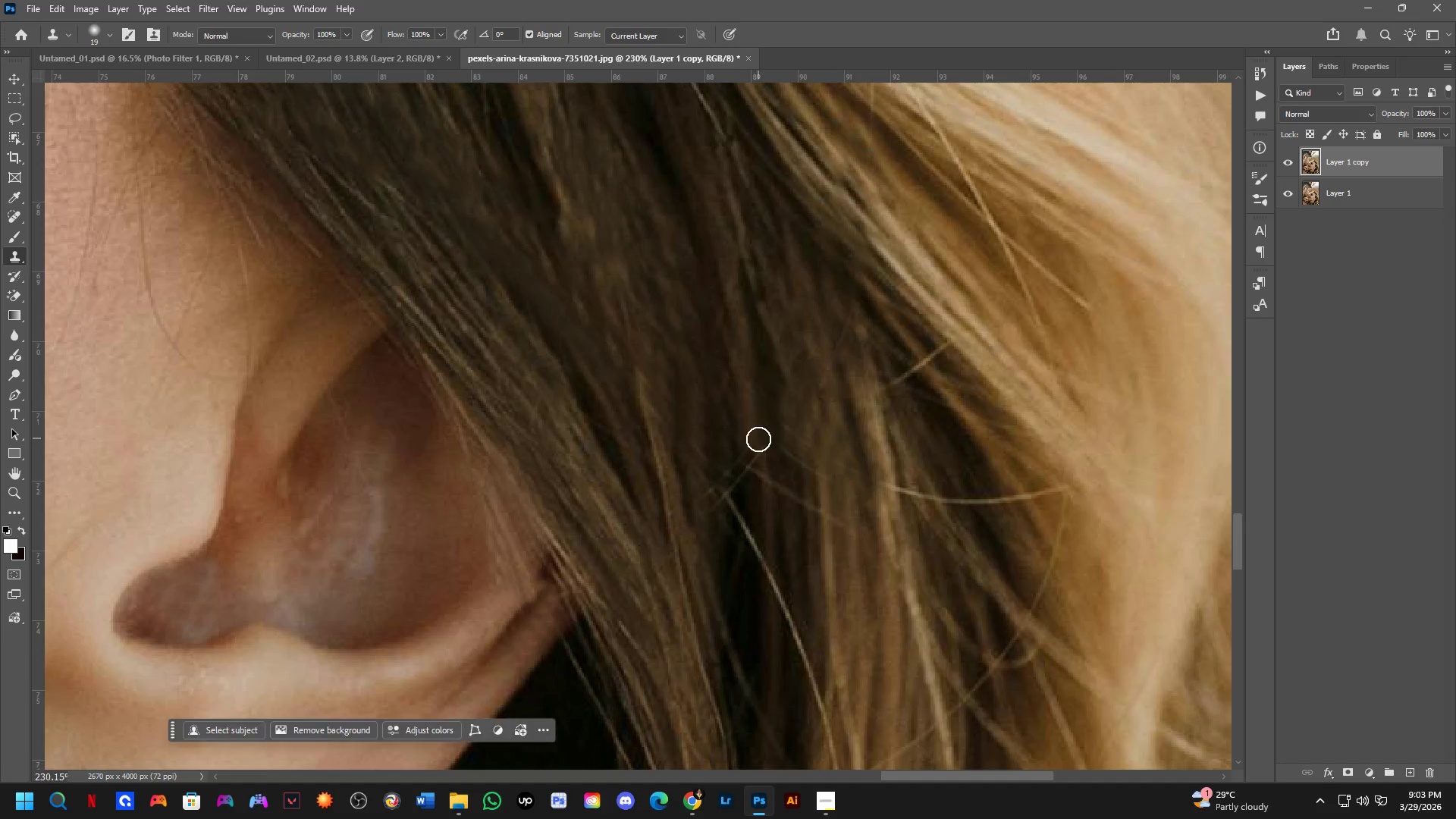 
scroll: coordinate [745, 437], scroll_direction: down, amount: 4.0
 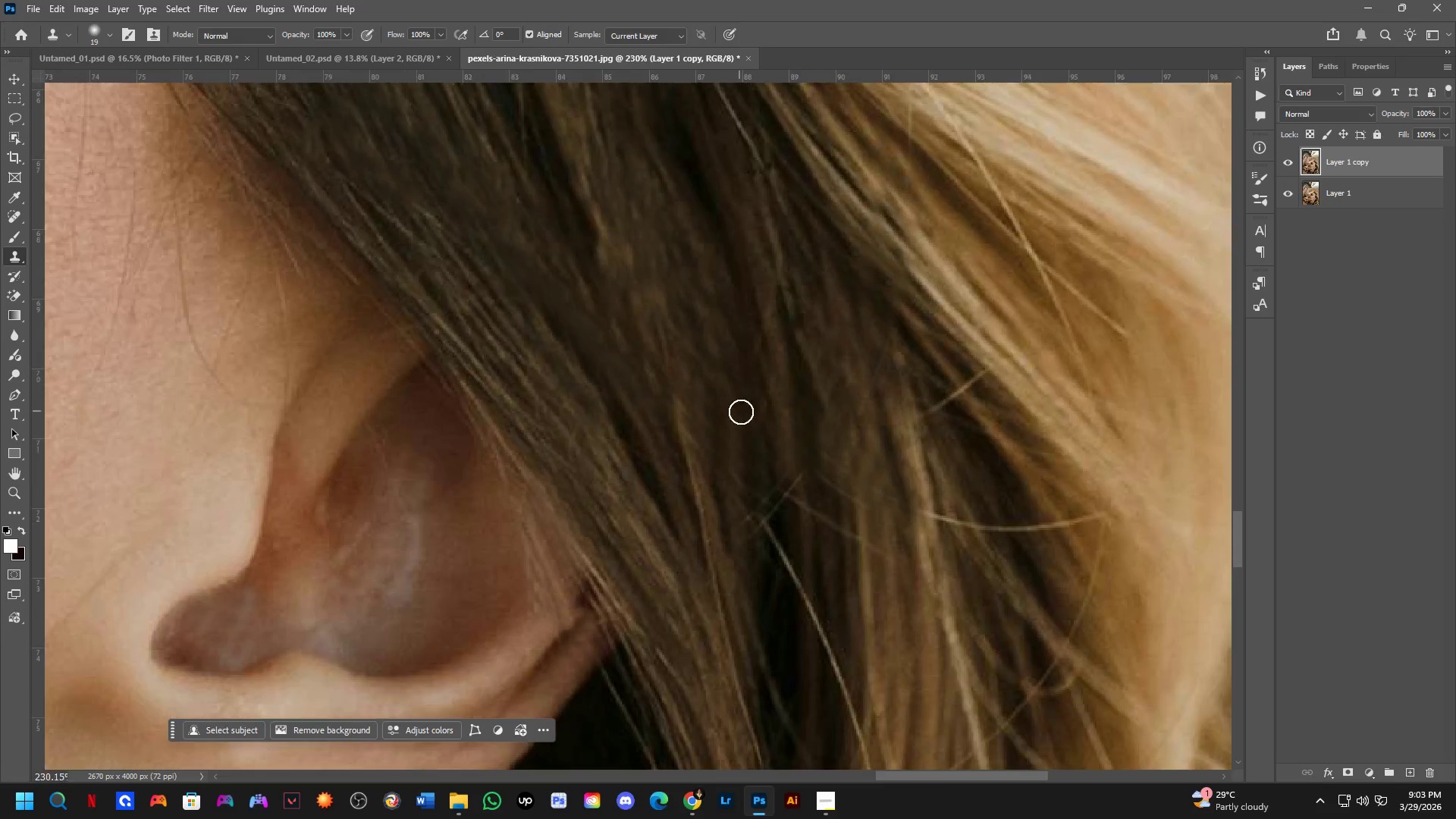 
hold_key(key=AltLeft, duration=0.36)
left_click([744, 379])
 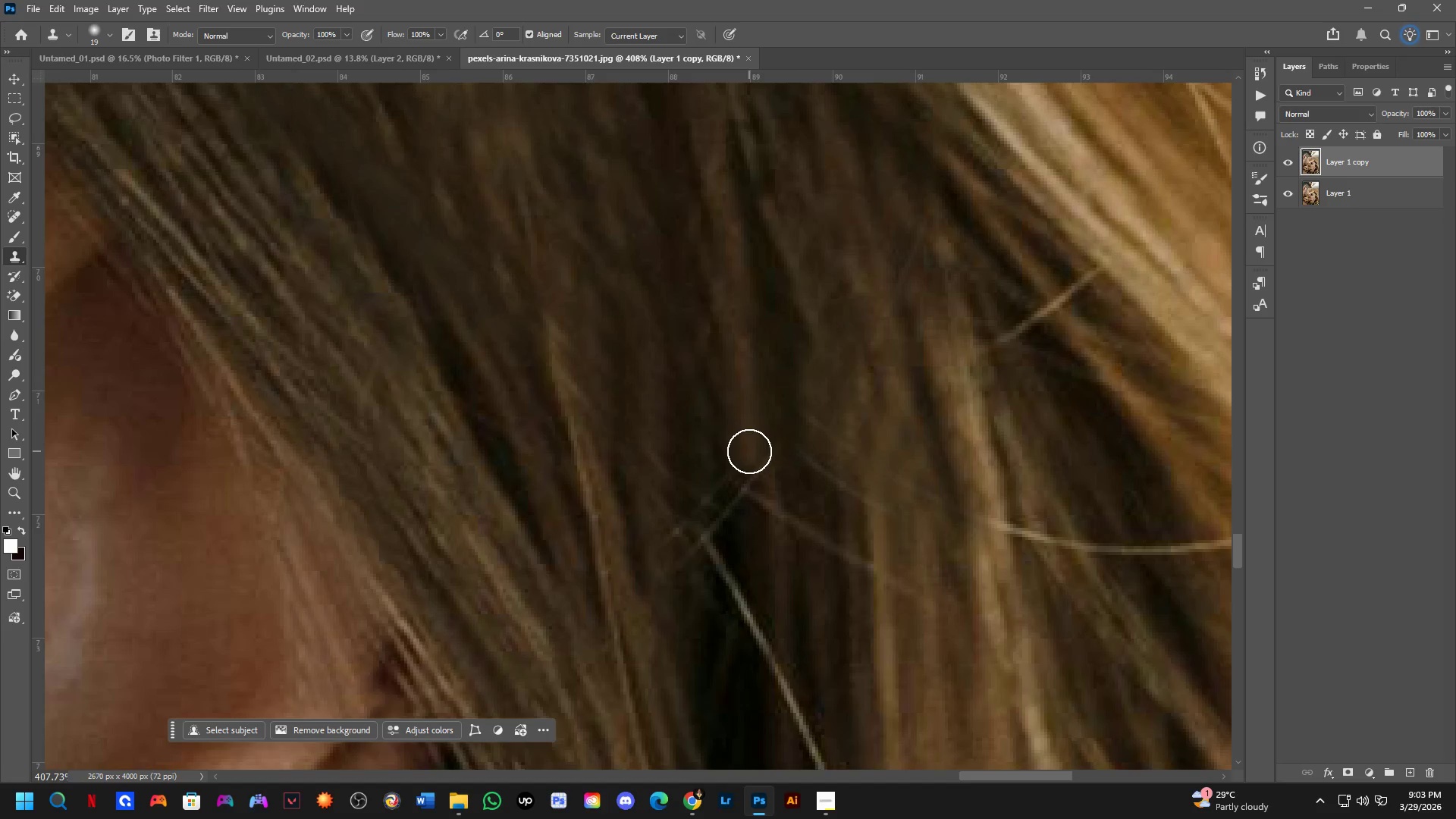 
scroll: coordinate [747, 438], scroll_direction: up, amount: 6.0
 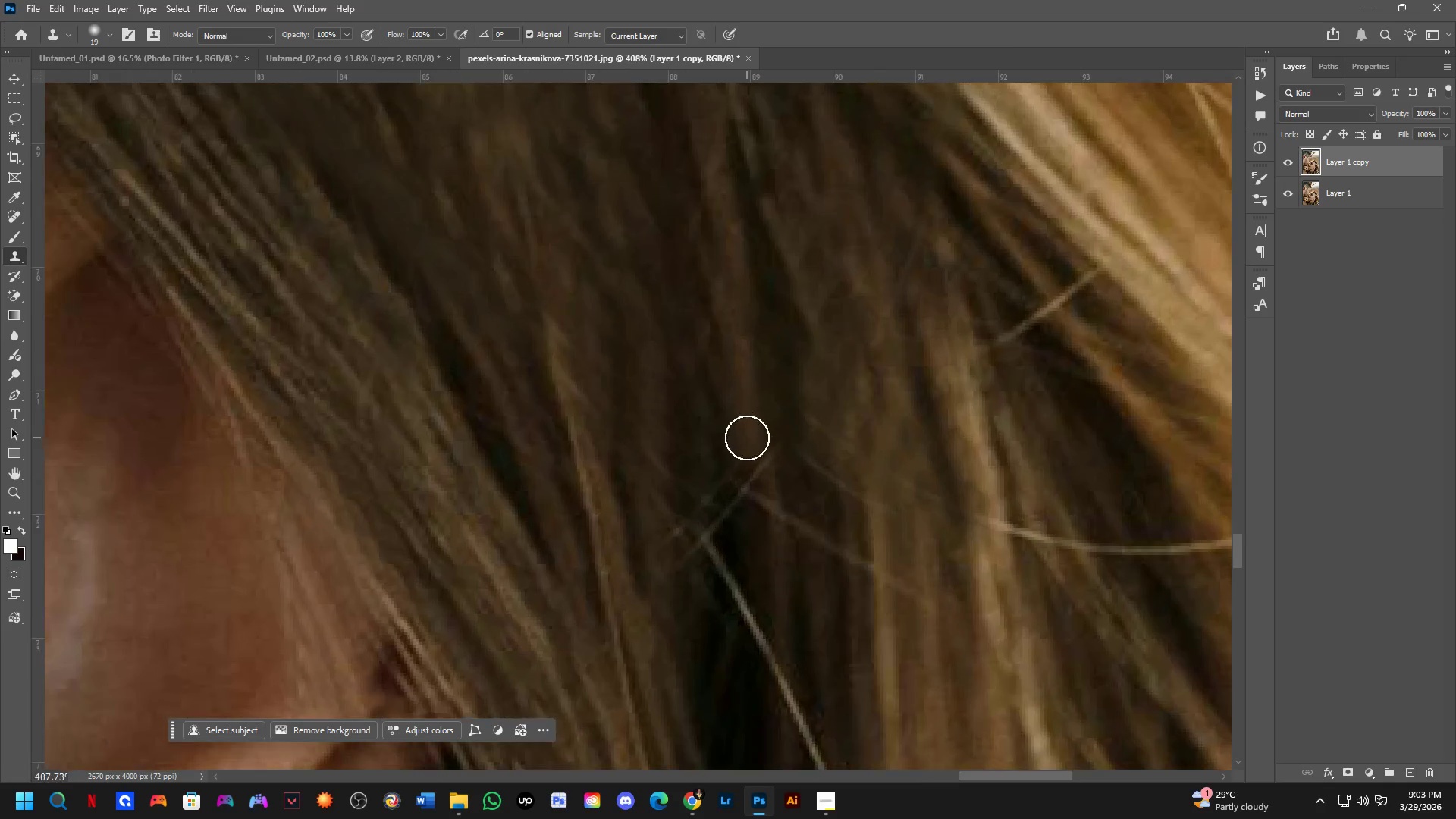 
double_click([749, 451])
 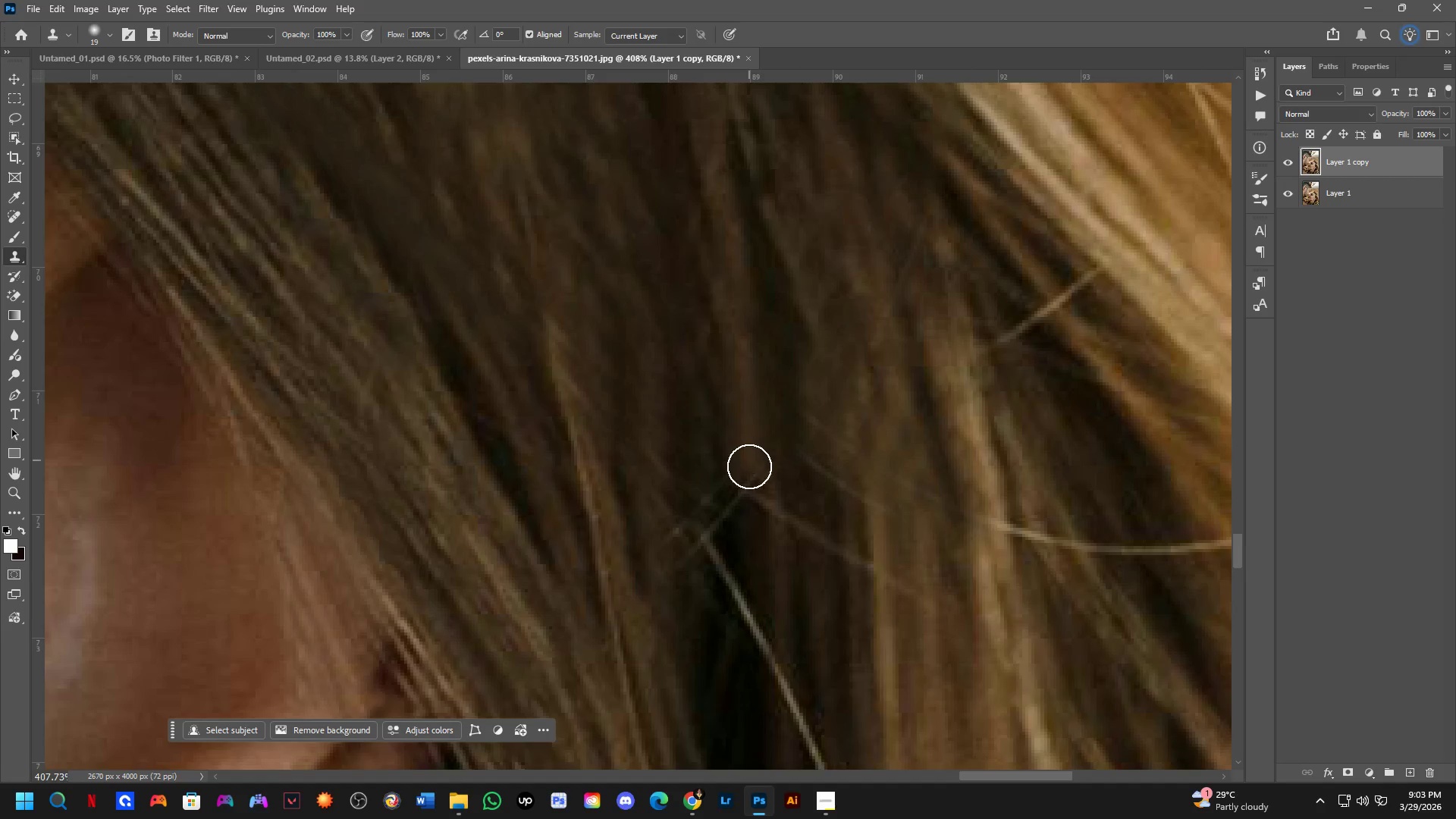 
triple_click([748, 478])
 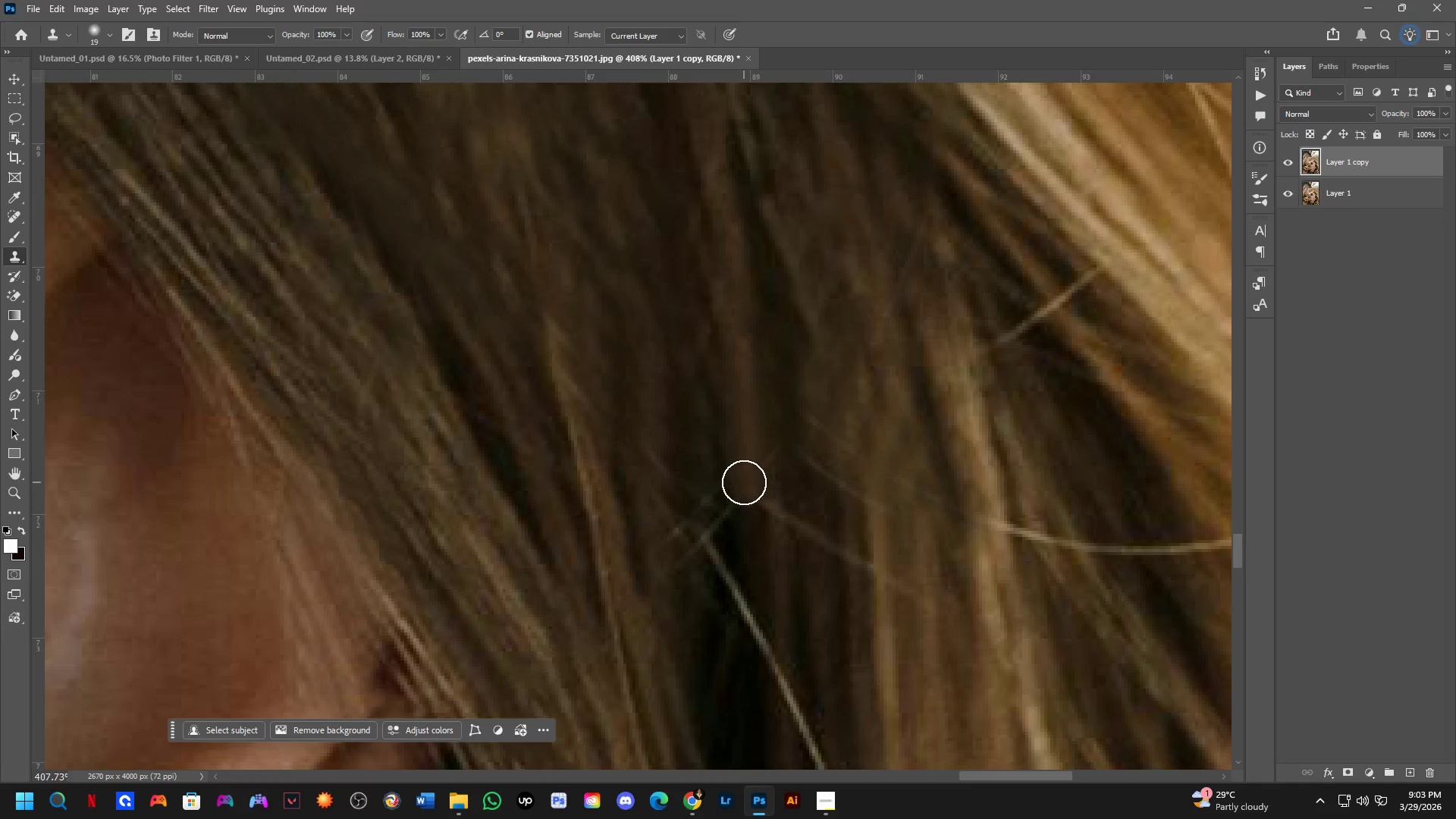 
triple_click([744, 482])
 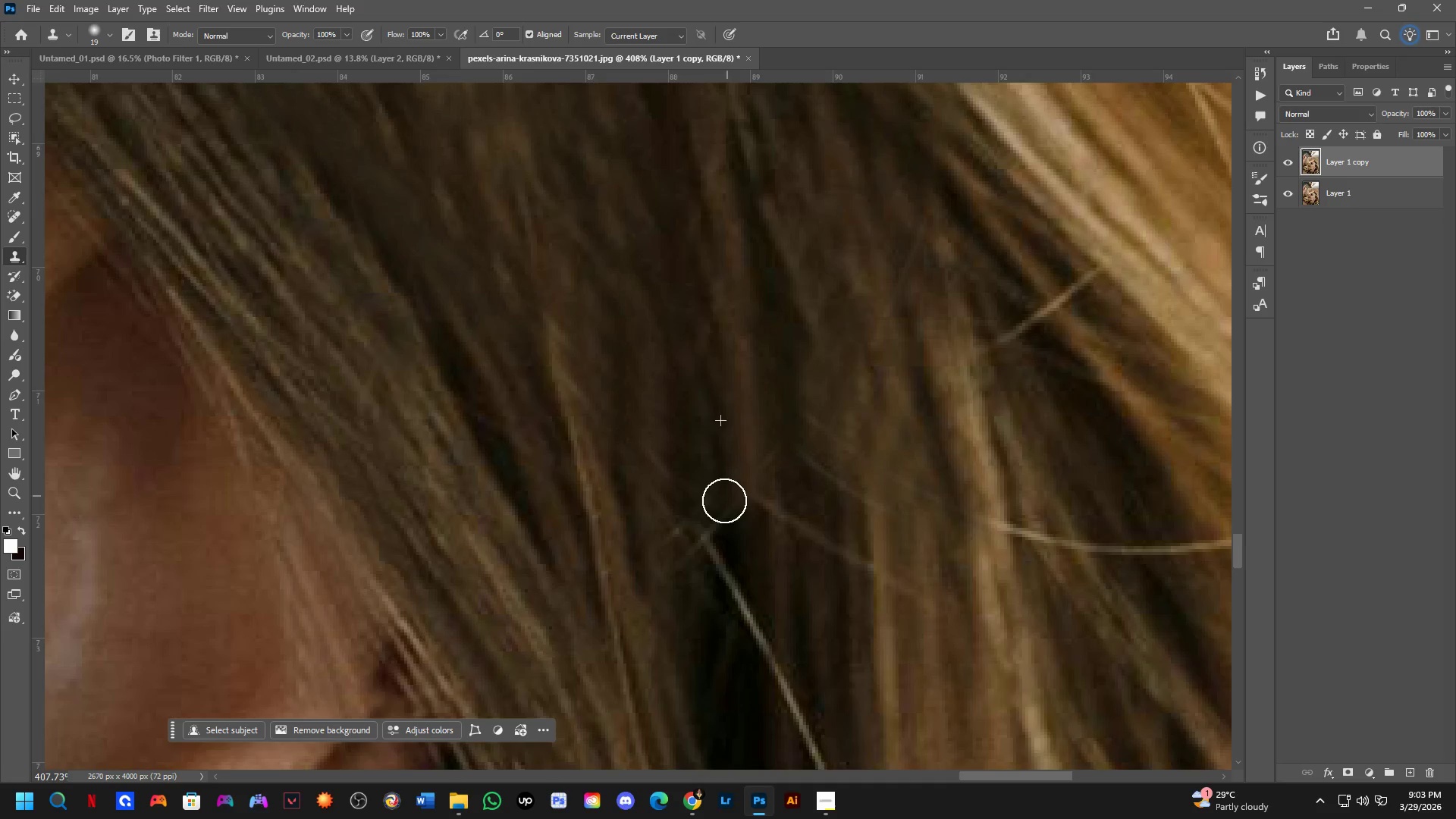 
left_click_drag(start_coordinate=[722, 506], to_coordinate=[718, 510])
 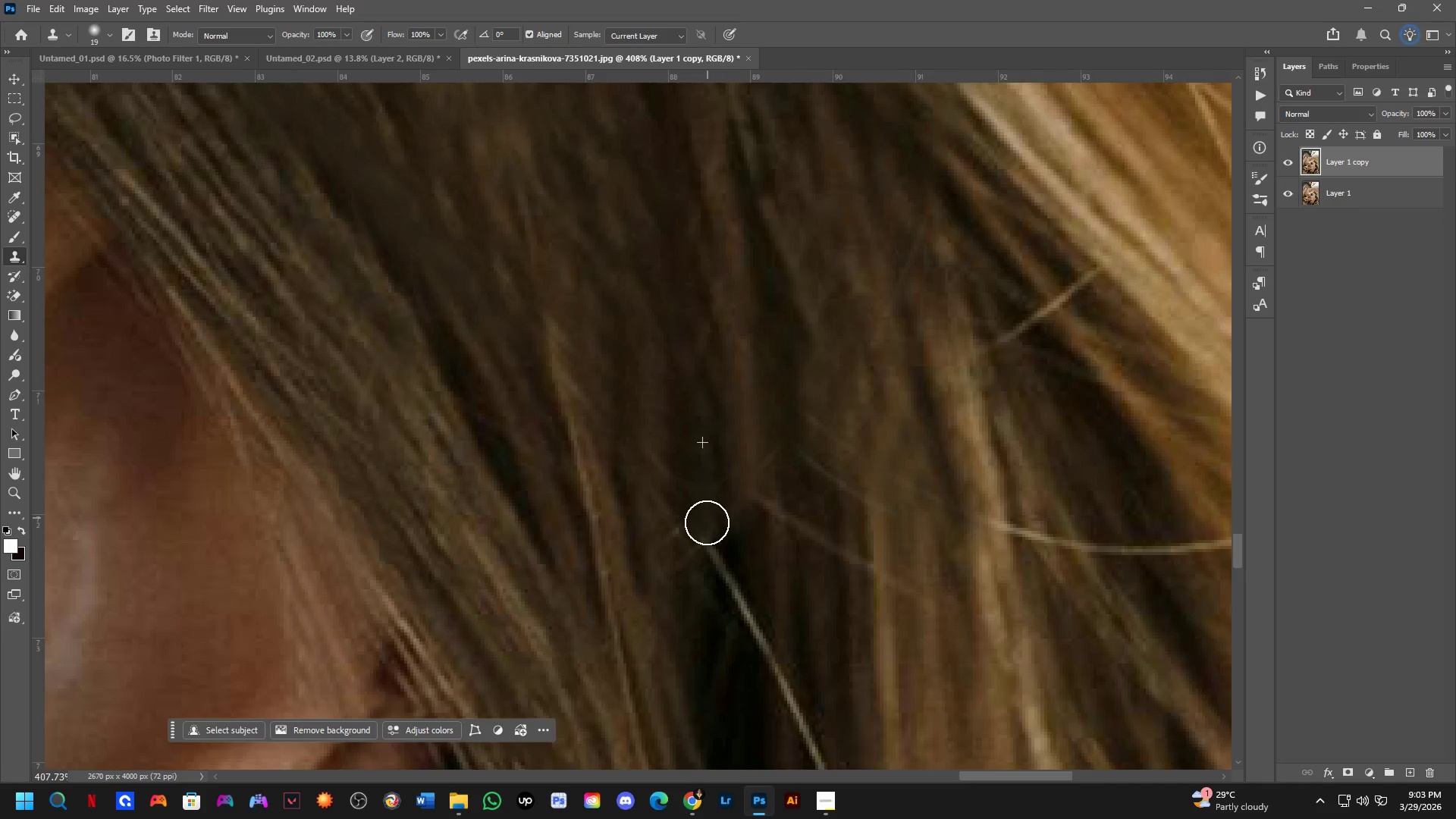 
triple_click([706, 546])
 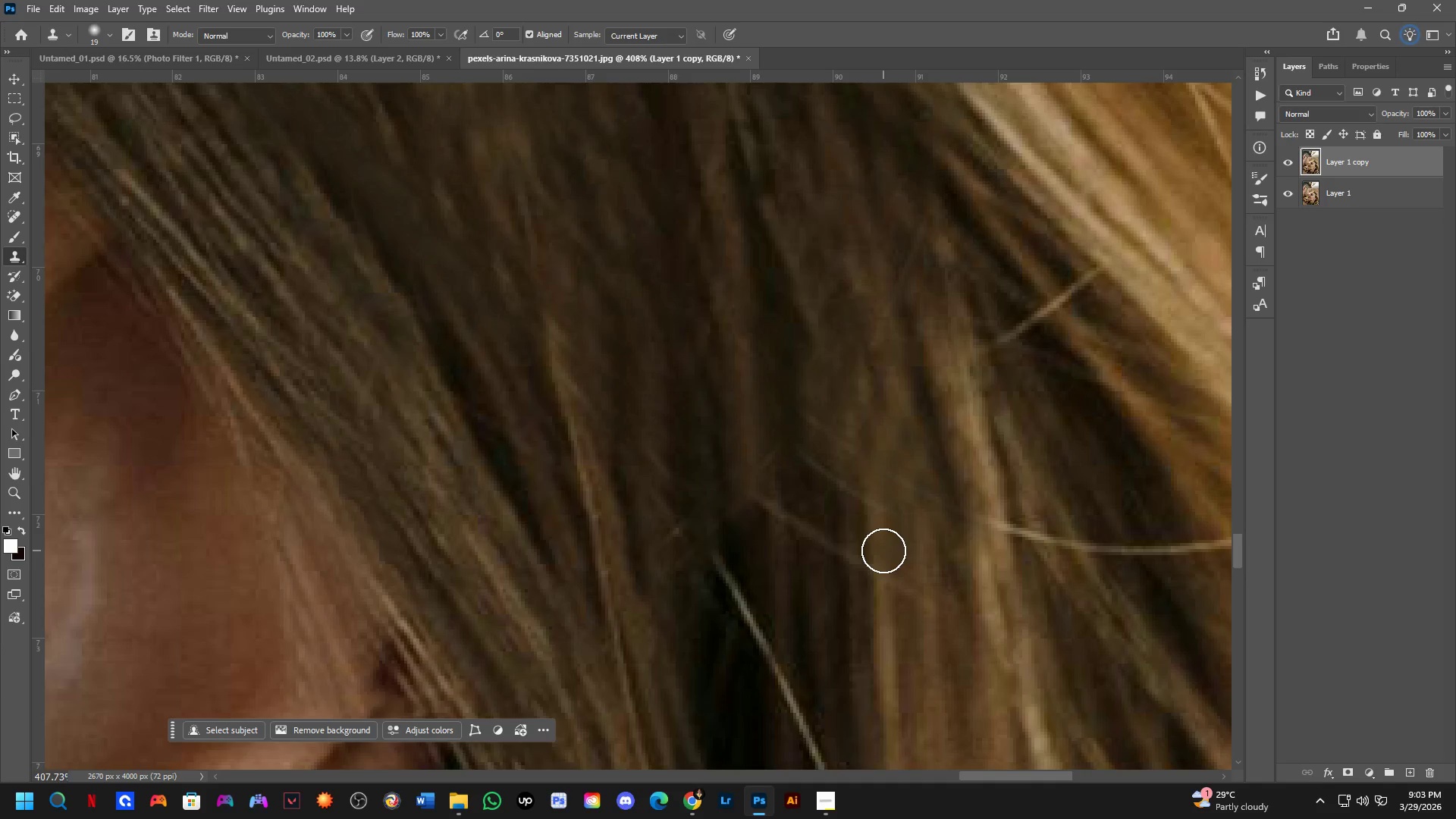 
hold_key(key=Space, duration=0.66)
 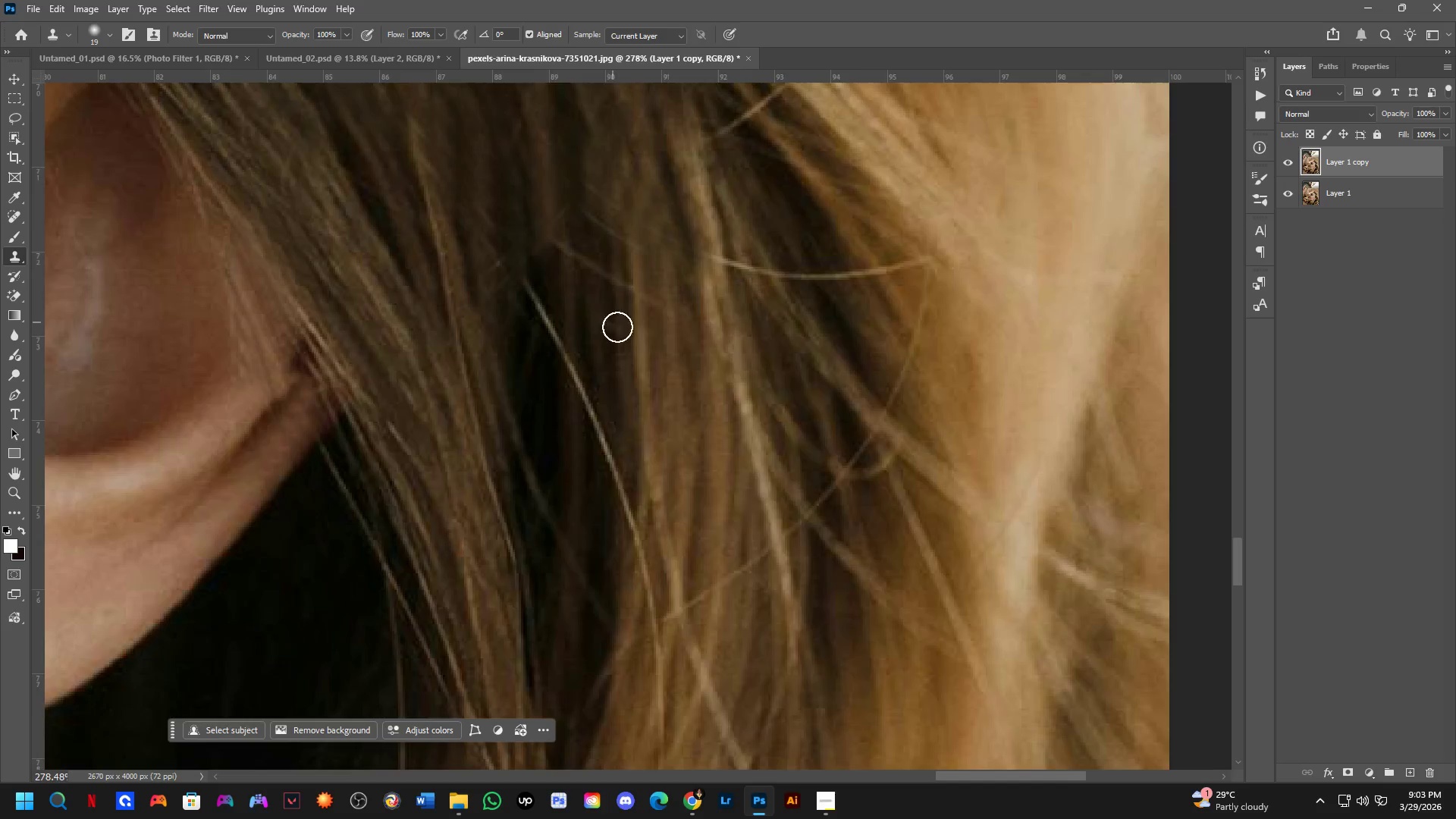 
left_click_drag(start_coordinate=[876, 548], to_coordinate=[666, 268])
 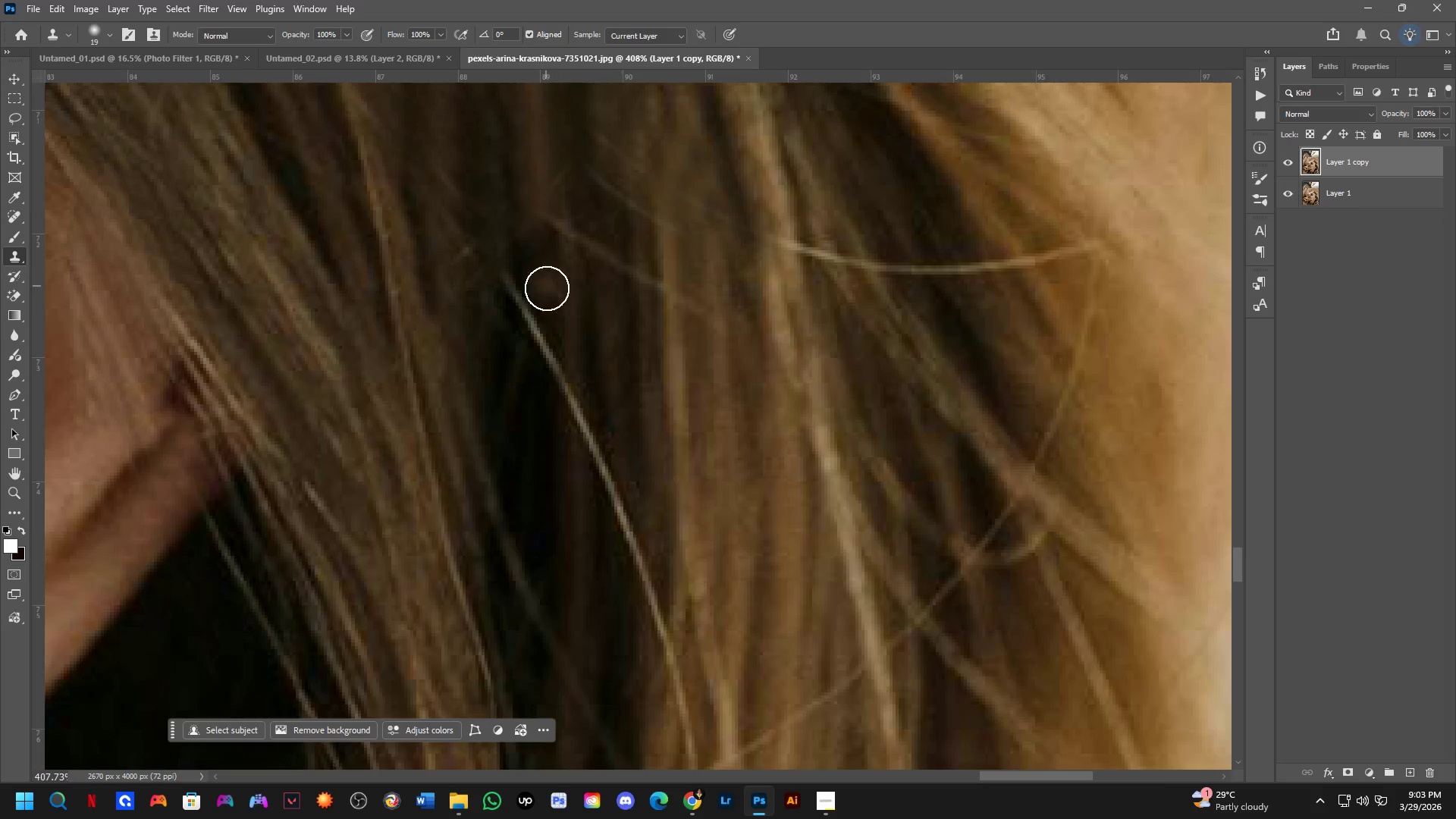 
key(Shift+ShiftLeft)
 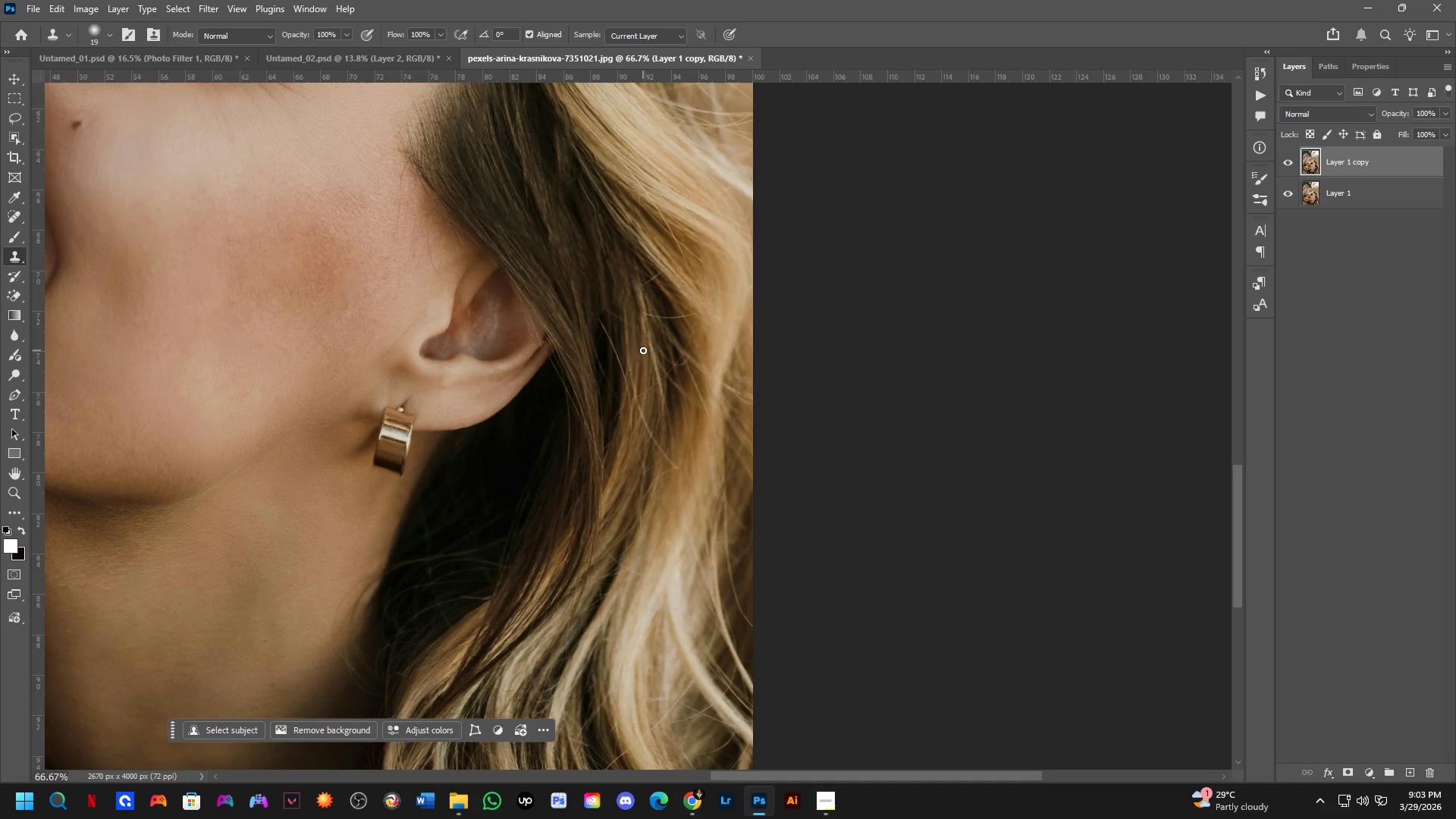 
hold_key(key=Space, duration=0.47)
 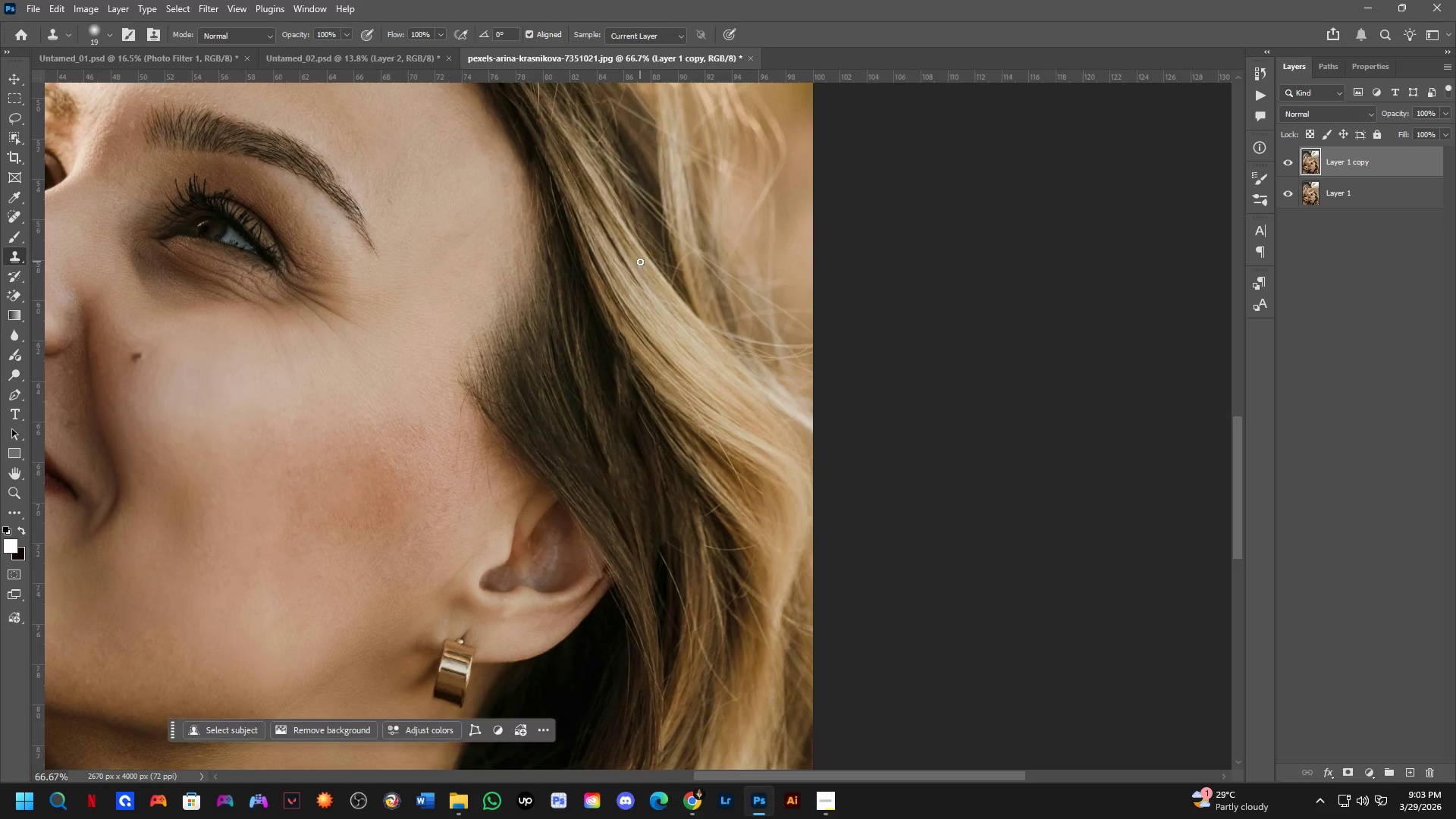 
left_click_drag(start_coordinate=[661, 380], to_coordinate=[709, 547])
 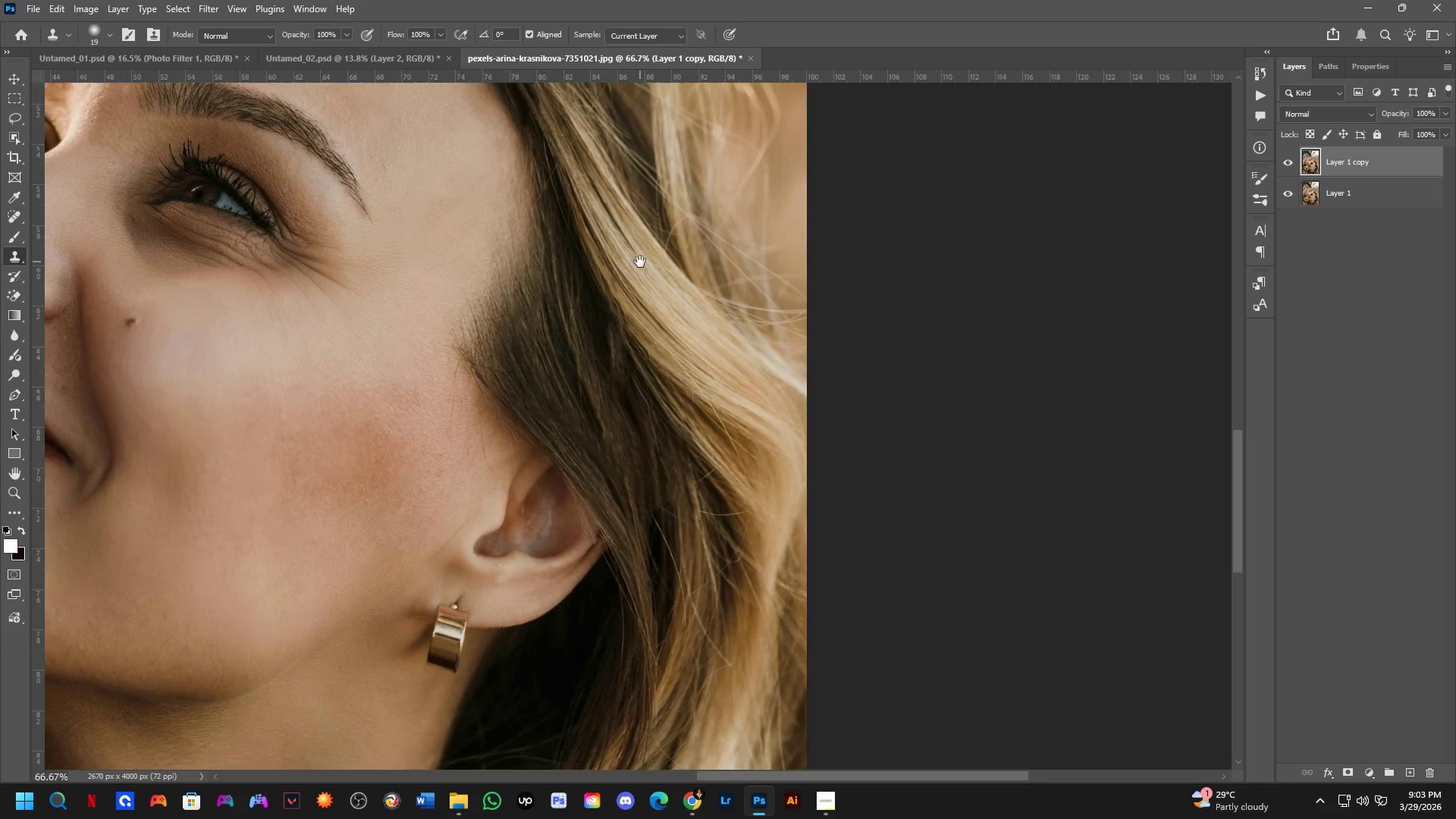 
scroll: coordinate [622, 331], scroll_direction: down, amount: 7.0
 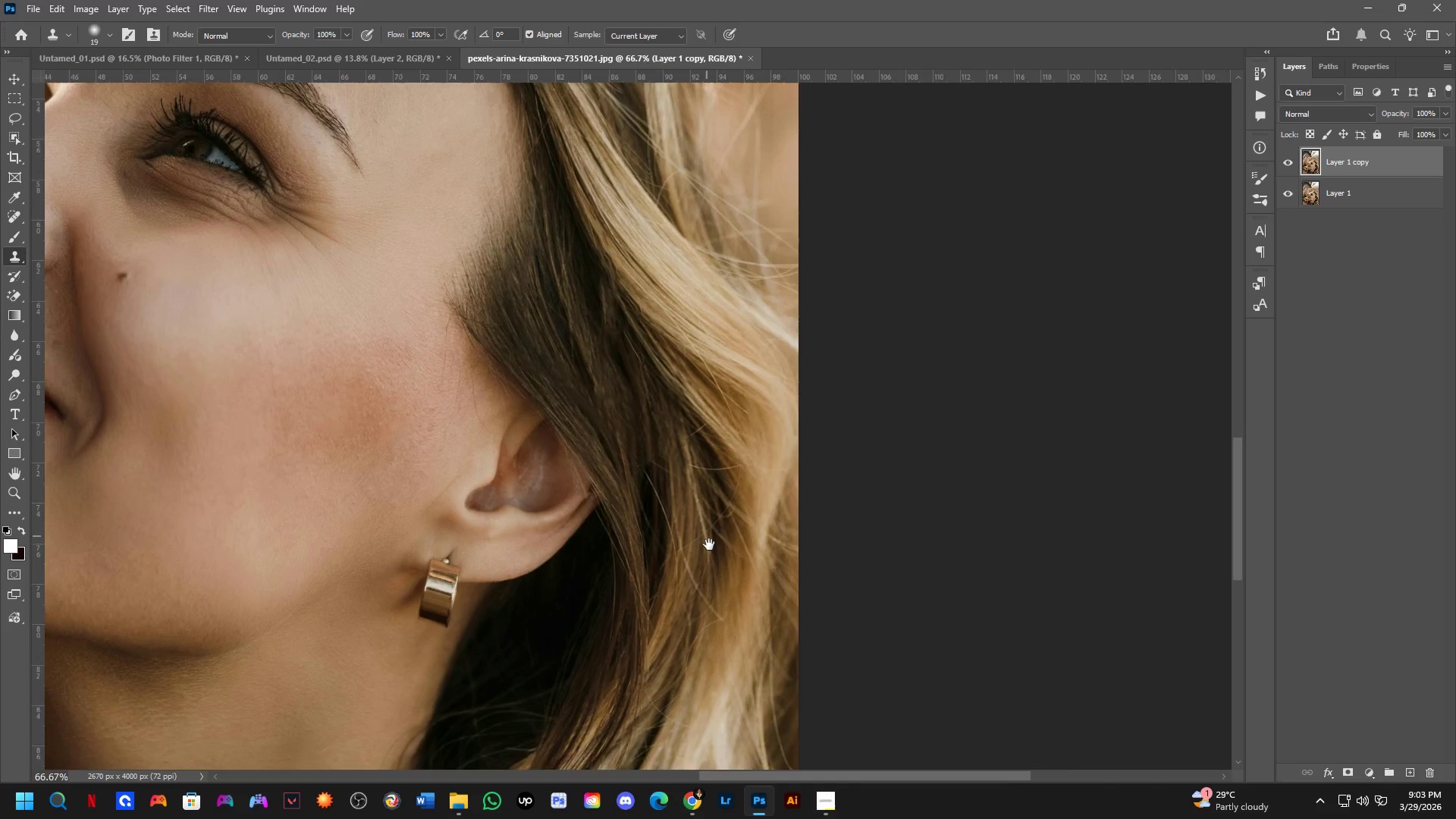 
hold_key(key=Space, duration=1.33)
 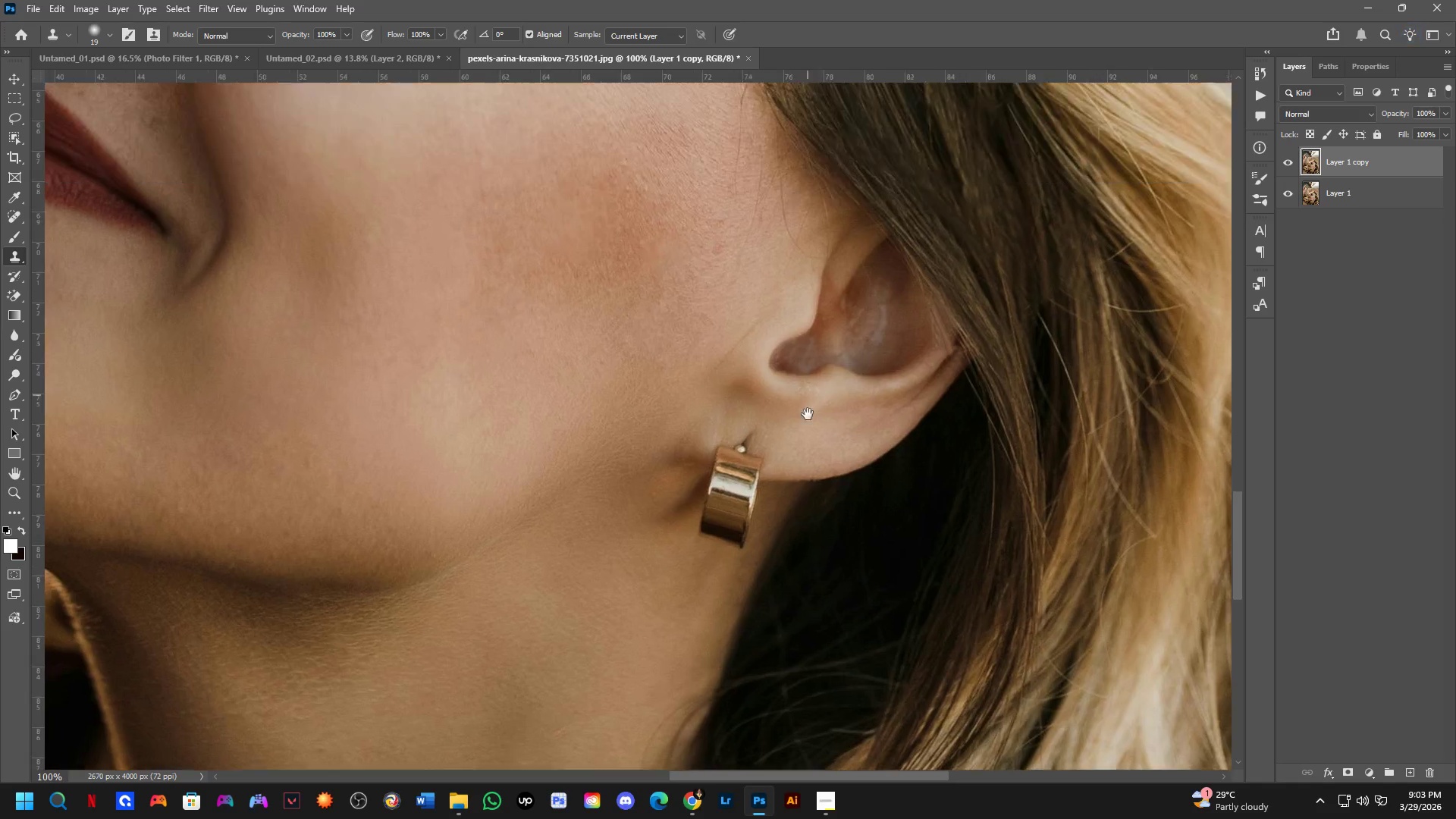 
left_click_drag(start_coordinate=[623, 264], to_coordinate=[831, 0])
 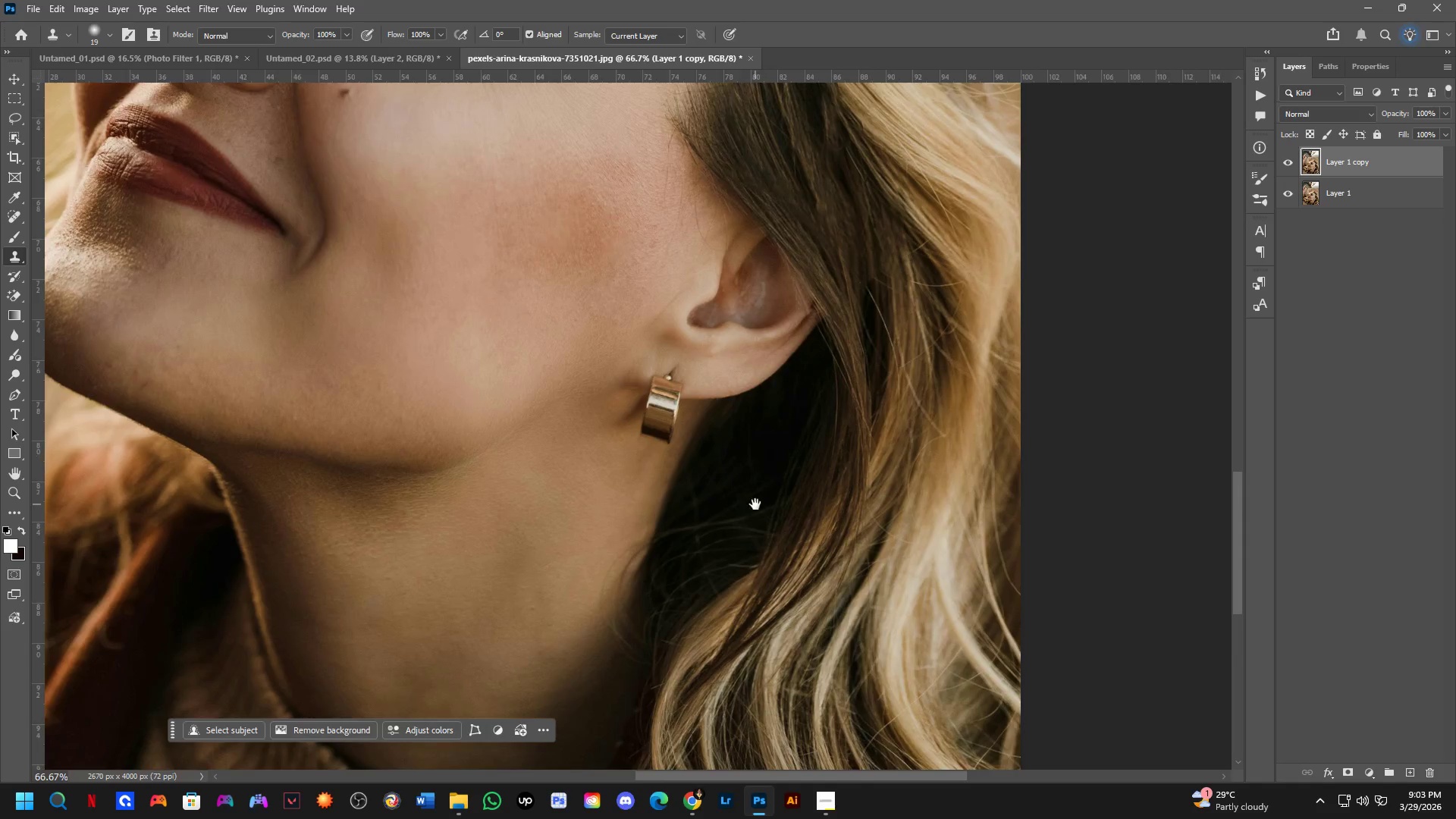 
scroll: coordinate [640, 262], scroll_direction: none, amount: 0.0
 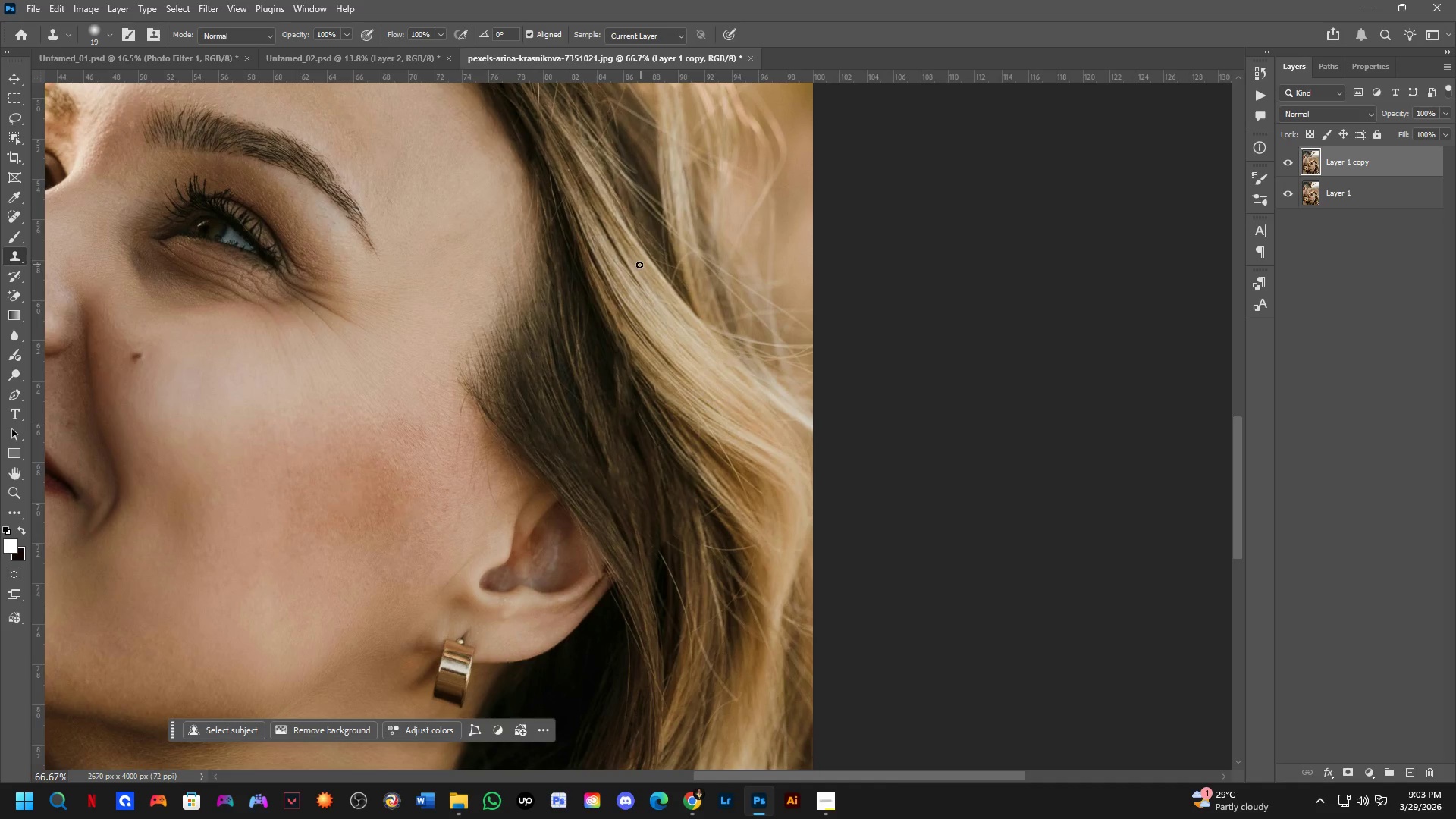 
left_click_drag(start_coordinate=[755, 504], to_coordinate=[831, 464])
 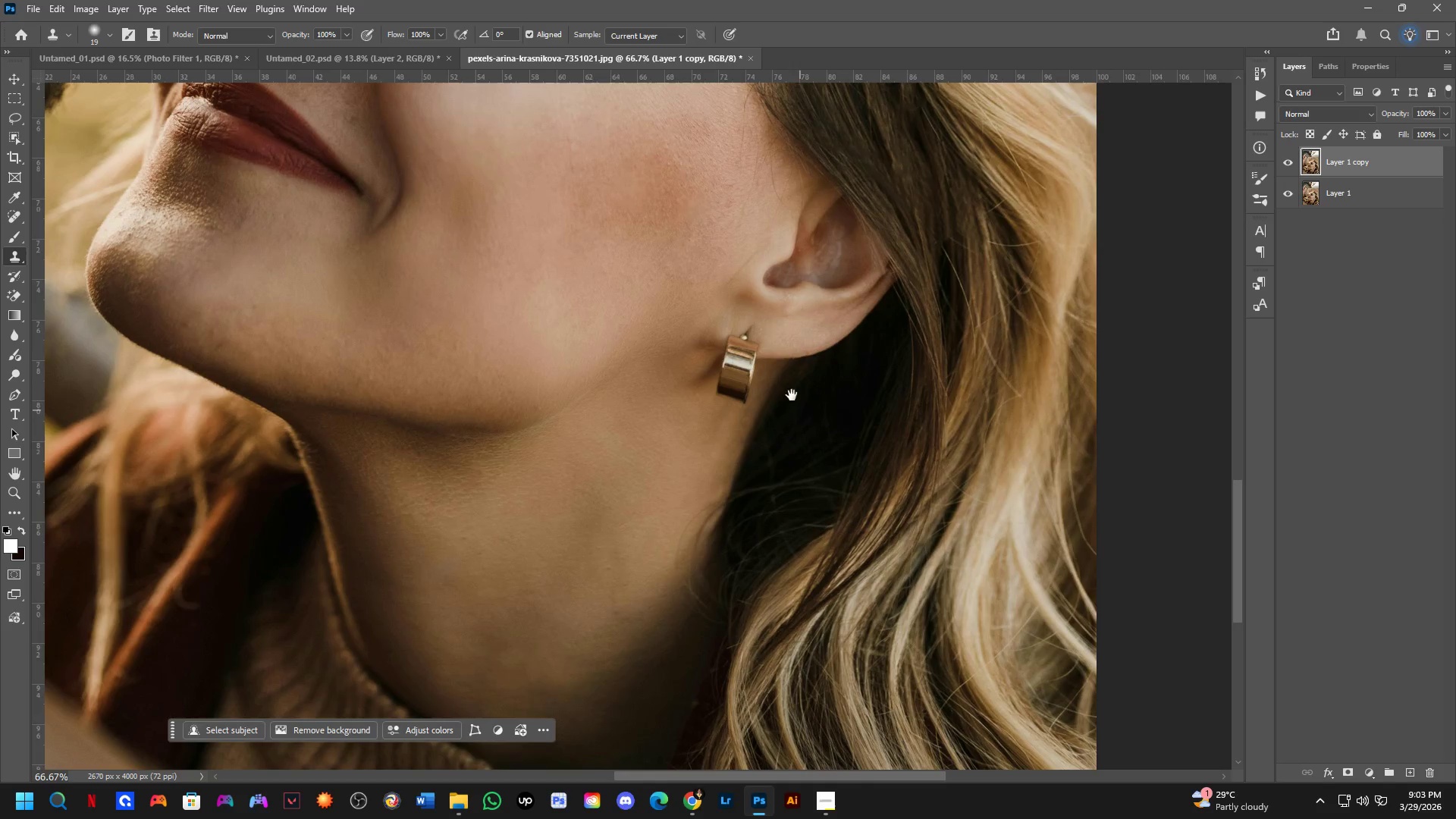 
hold_key(key=Space, duration=0.86)
 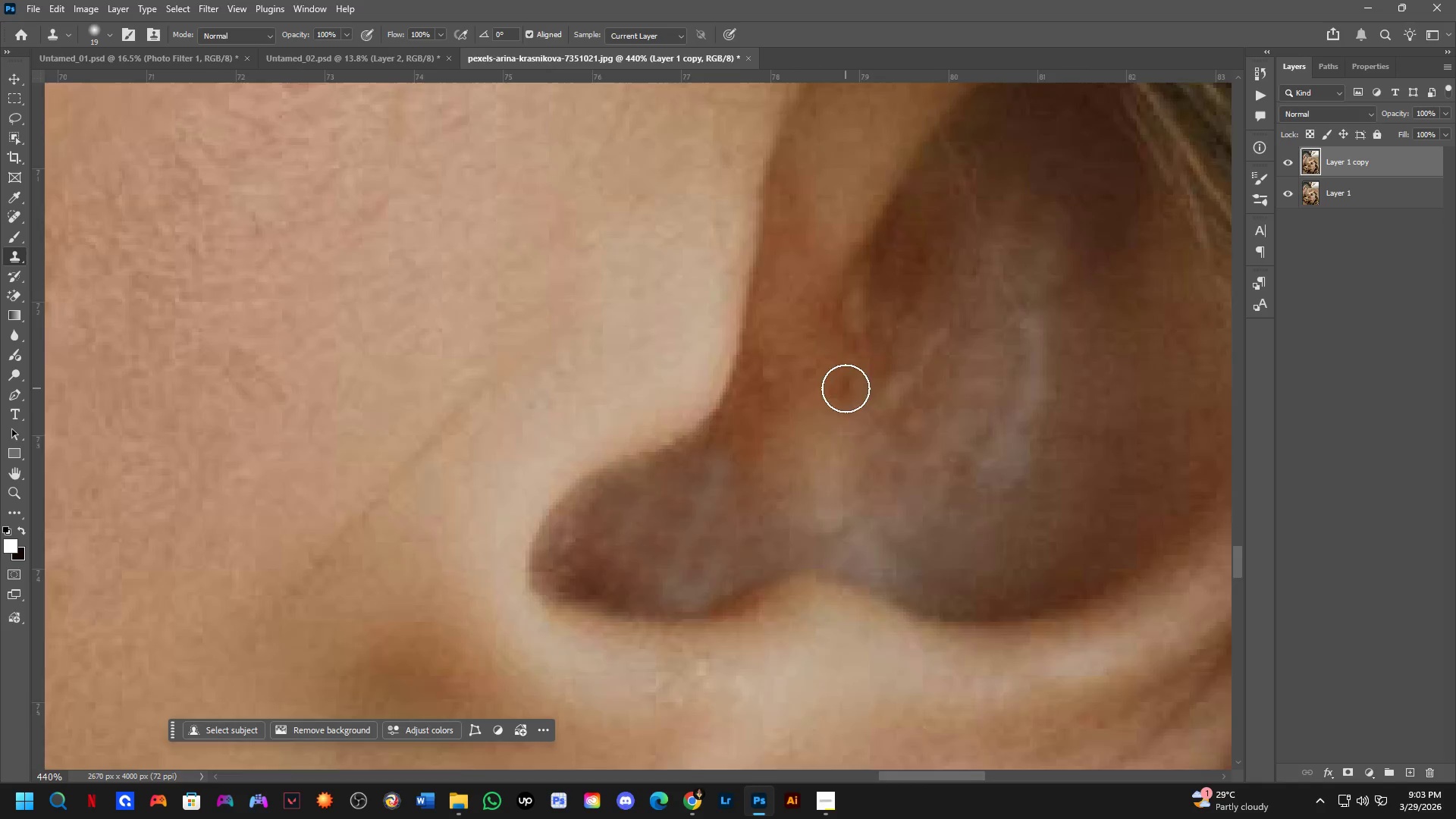 
key(Shift+ShiftLeft)
 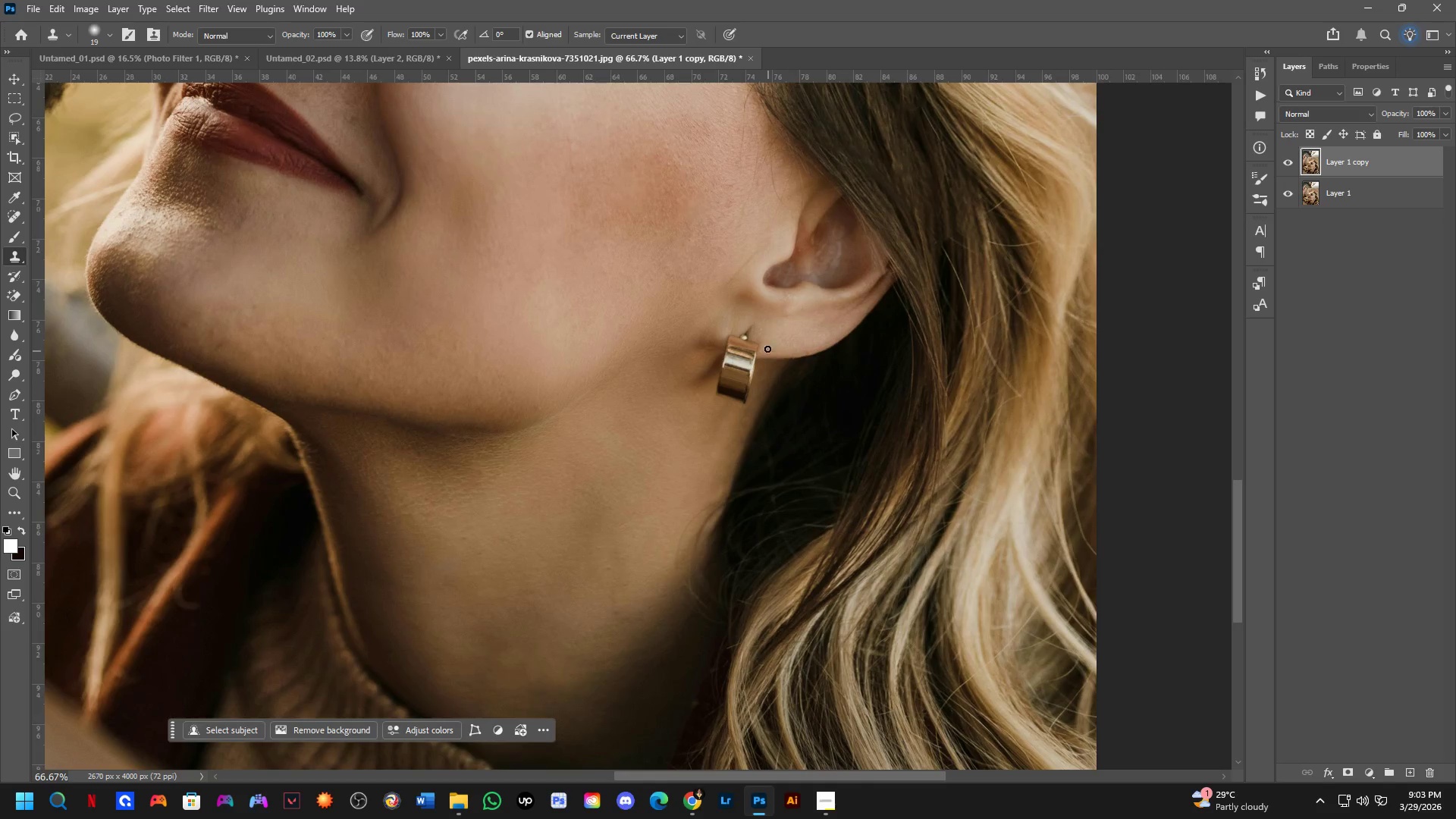 
left_click_drag(start_coordinate=[795, 263], to_coordinate=[808, 429])
 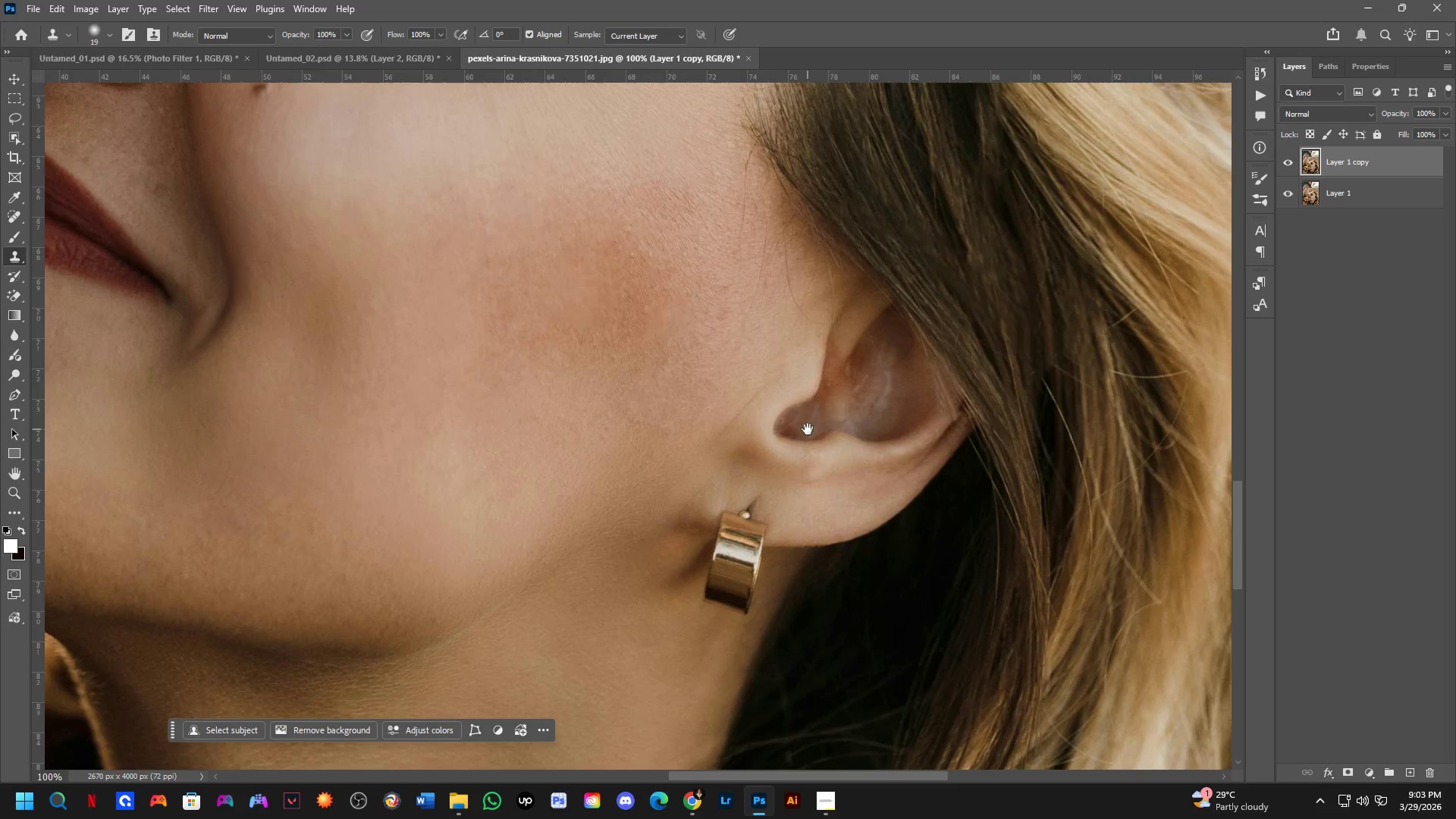 
scroll: coordinate [767, 313], scroll_direction: up, amount: 1.0
 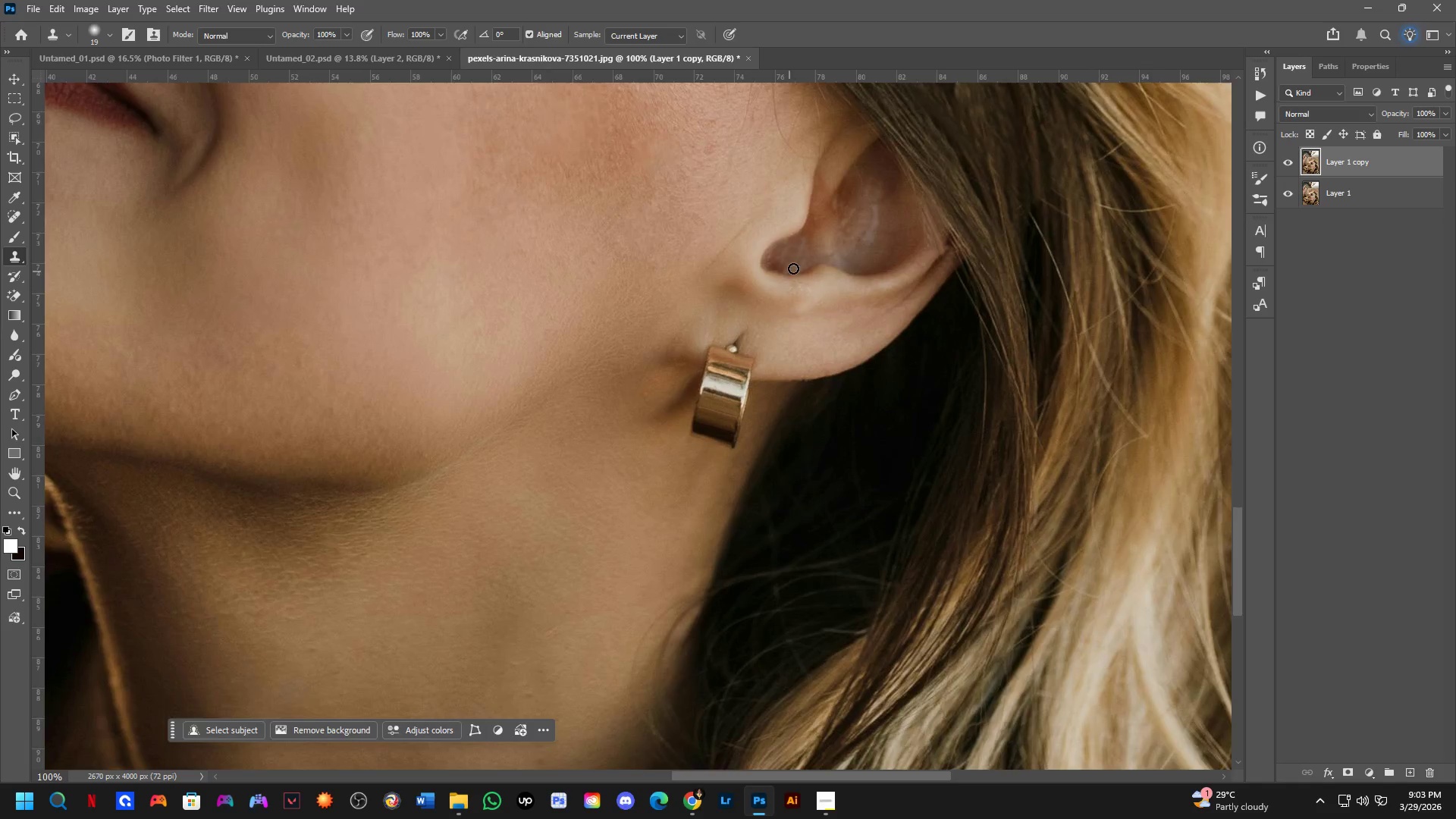 
key(Shift+ShiftLeft)
 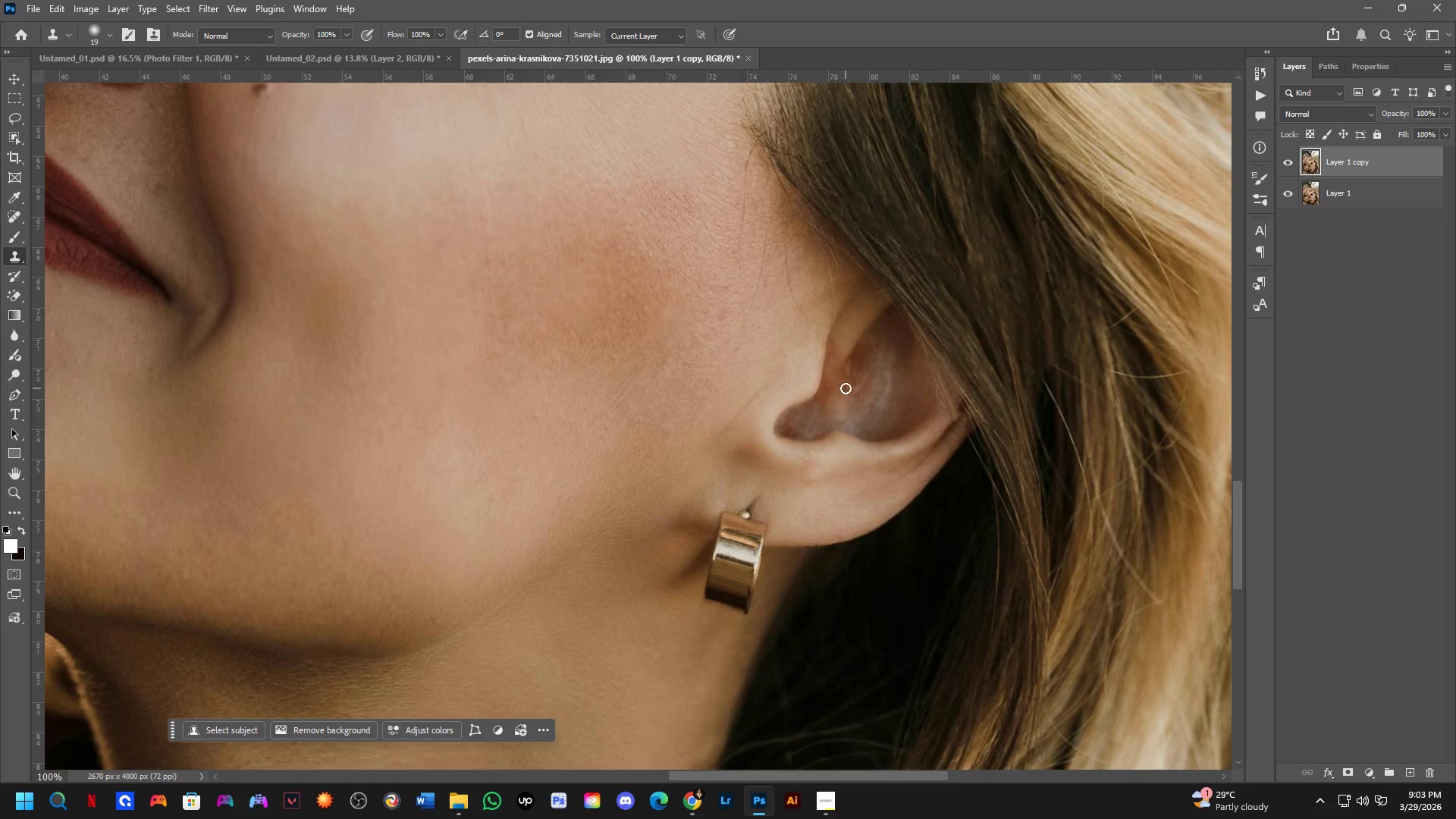 
key(Shift+ShiftLeft)
 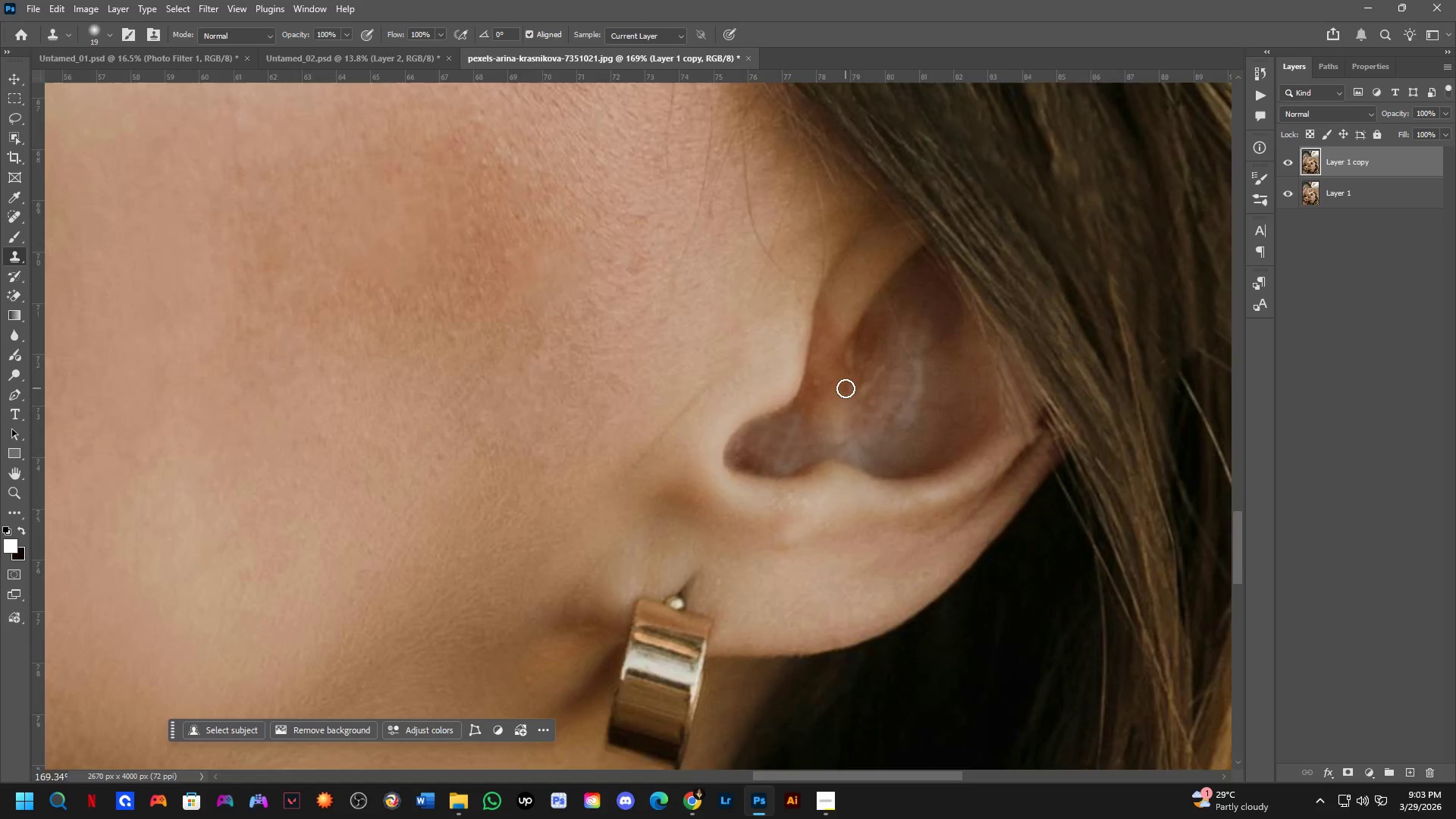 
hold_key(key=Space, duration=0.47)
 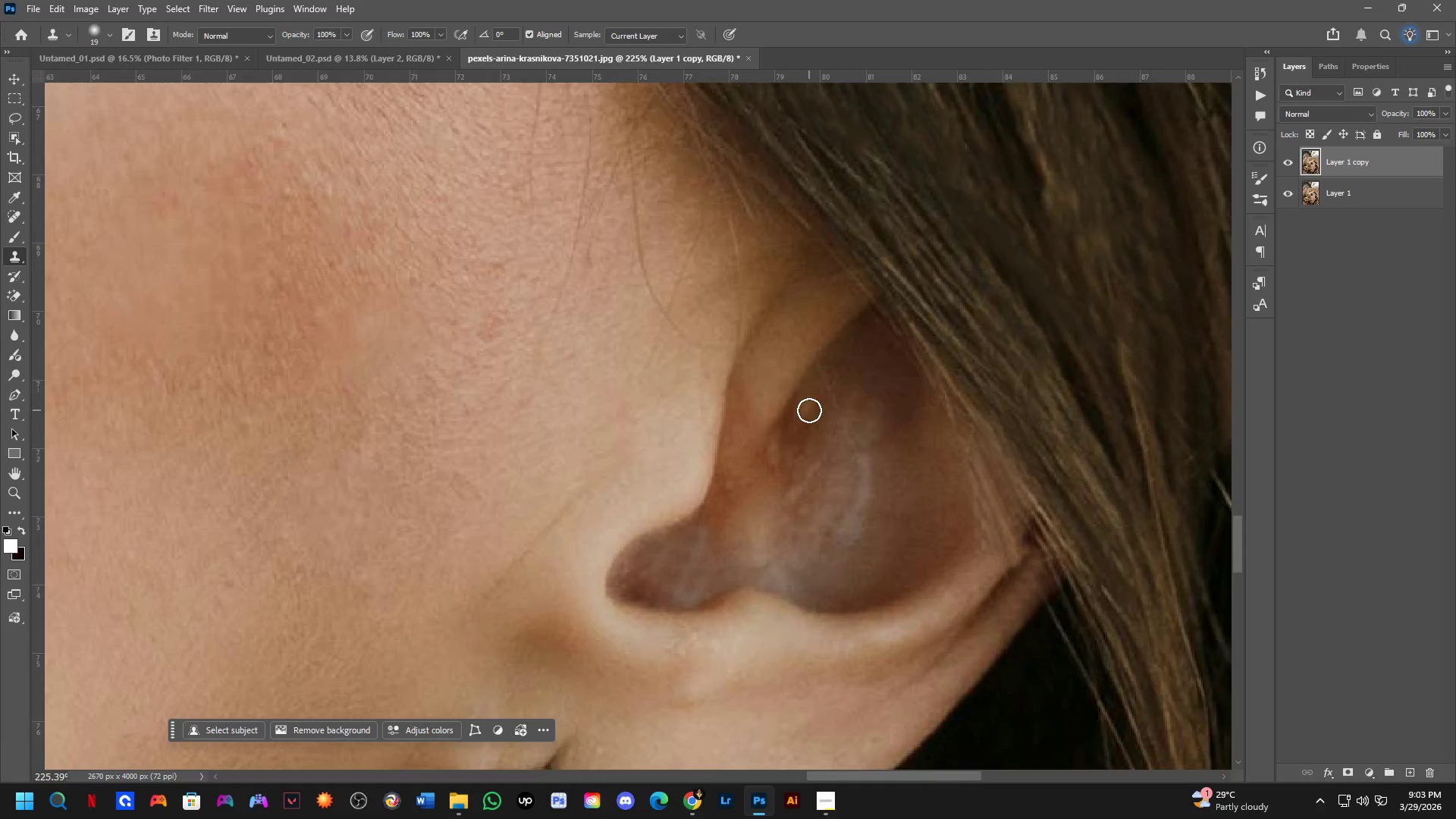 
left_click_drag(start_coordinate=[865, 341], to_coordinate=[802, 416])
 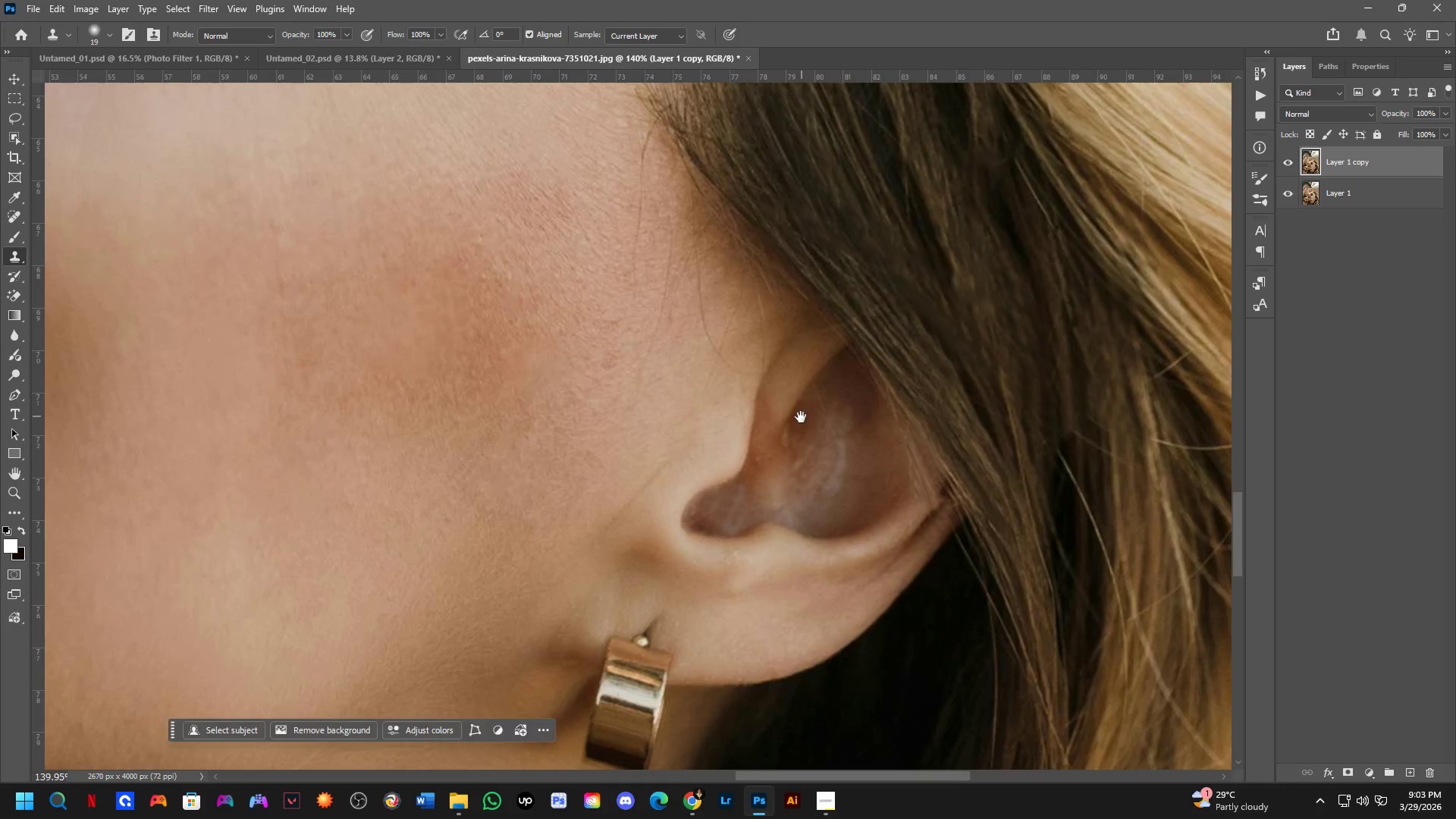 
scroll: coordinate [846, 388], scroll_direction: down, amount: 6.0
 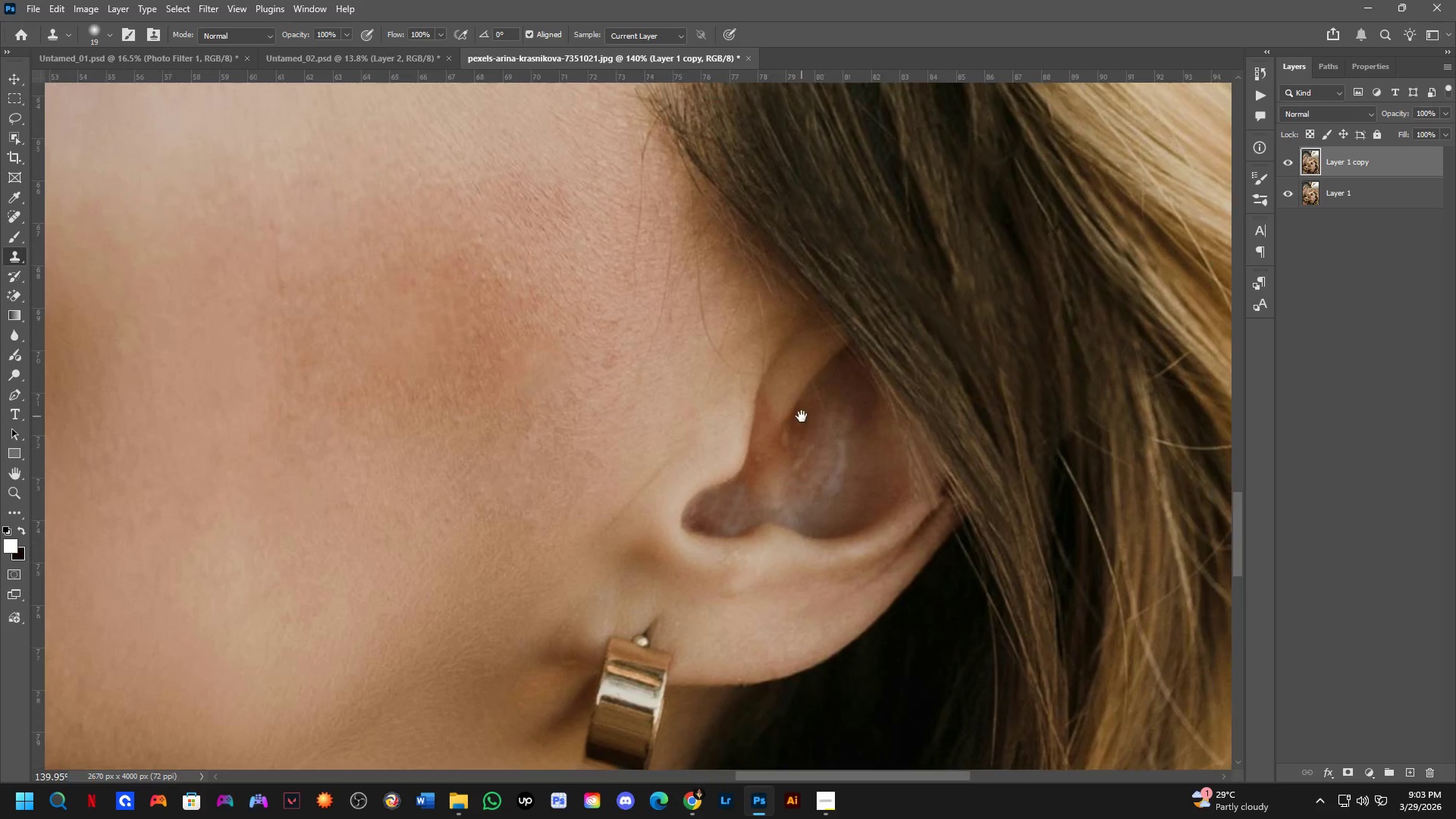 
hold_key(key=AltLeft, duration=0.69)
 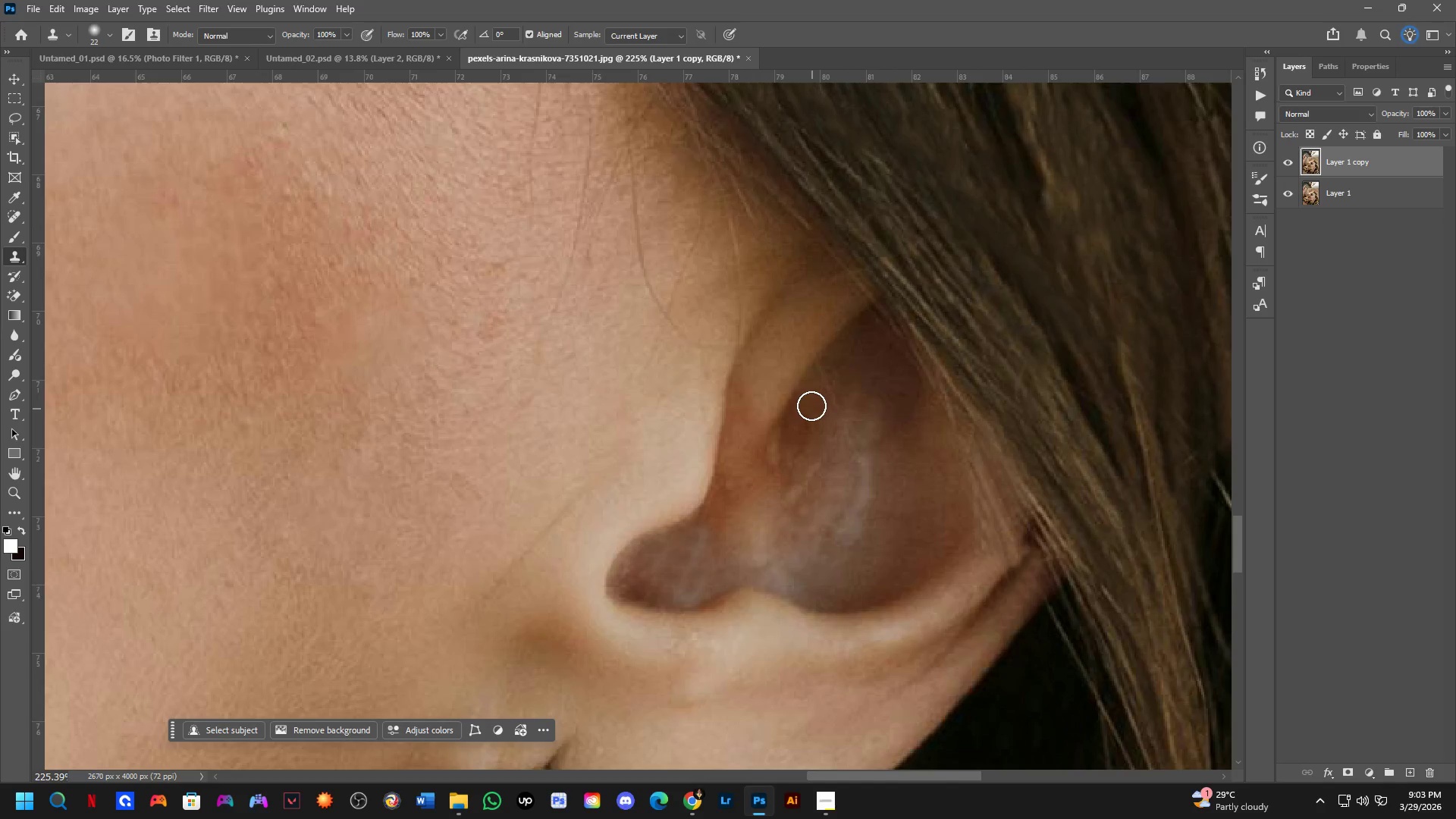 
scroll: coordinate [809, 410], scroll_direction: up, amount: 5.0
 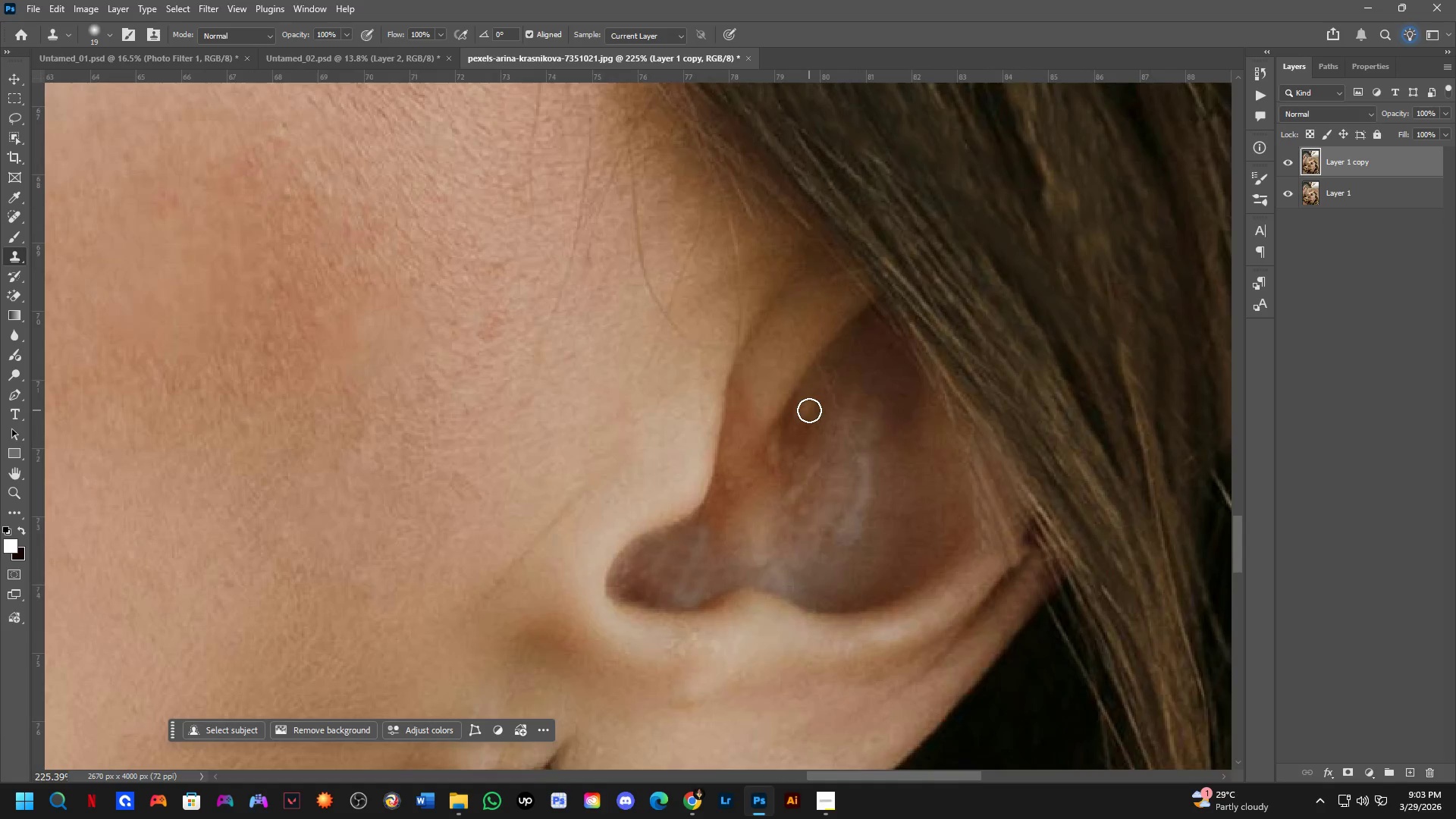 
hold_key(key=AltLeft, duration=0.83)
 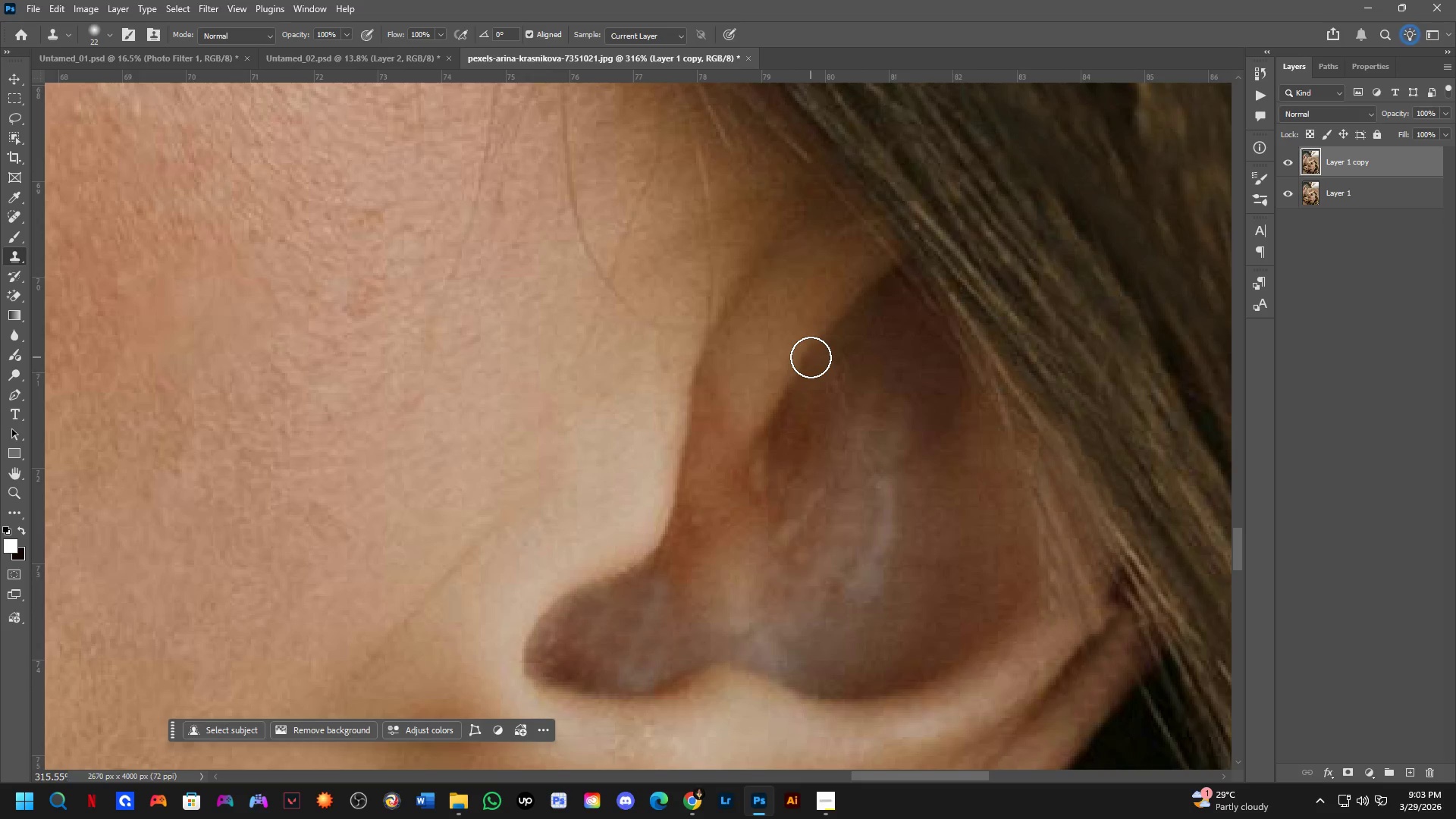 
scroll: coordinate [809, 397], scroll_direction: up, amount: 4.0
 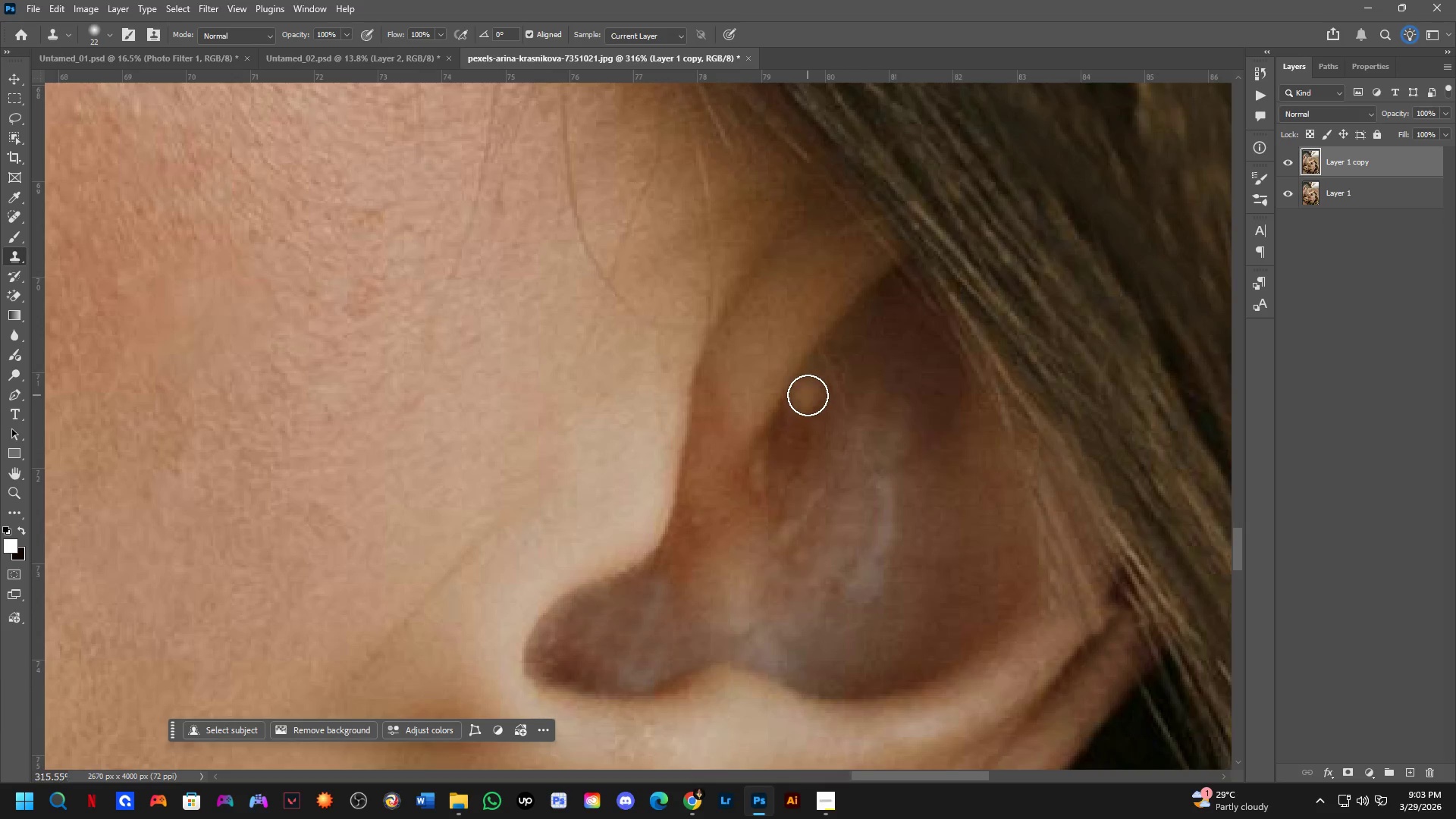 
left_click([795, 385])
 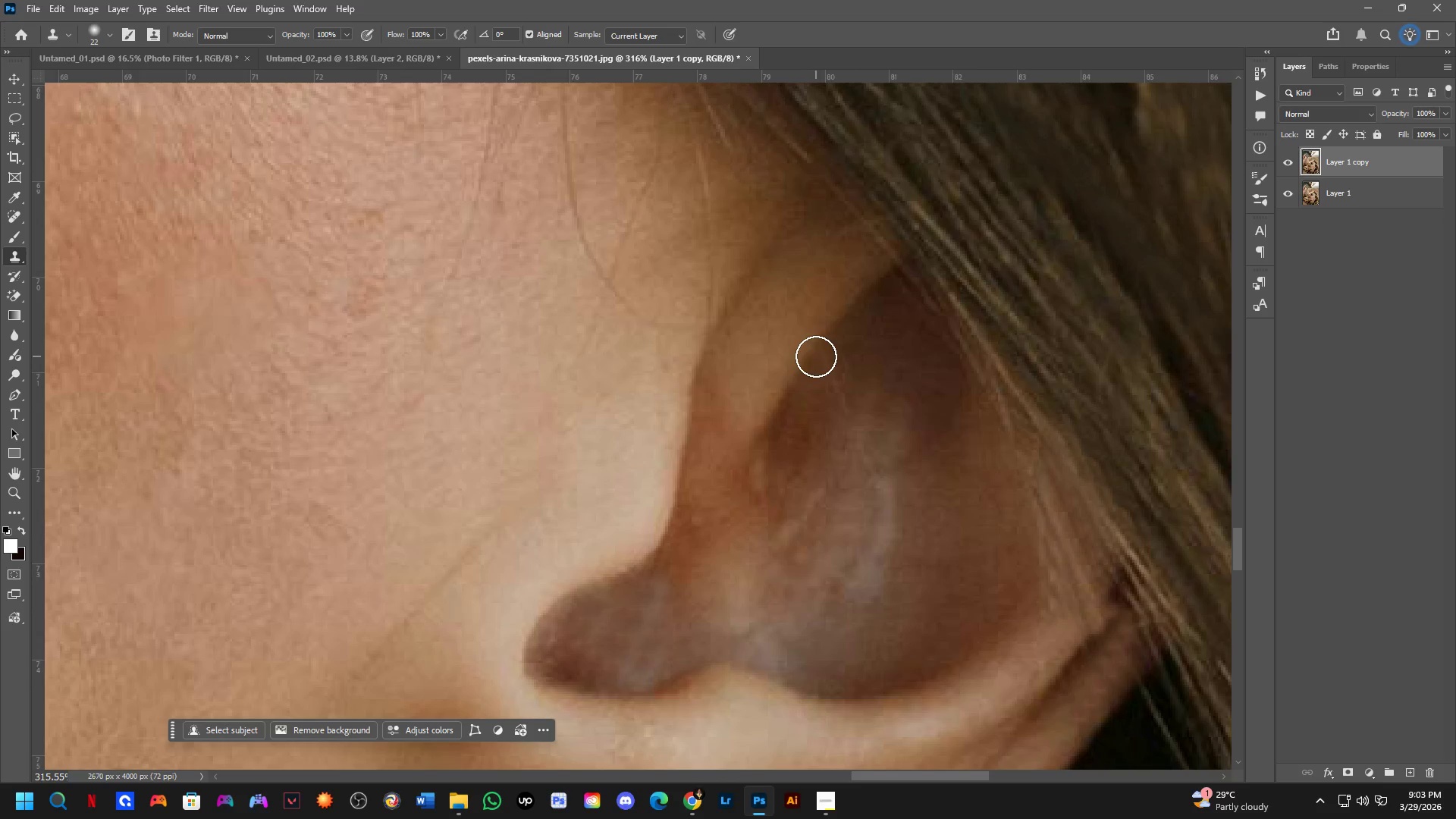 
double_click([821, 375])
 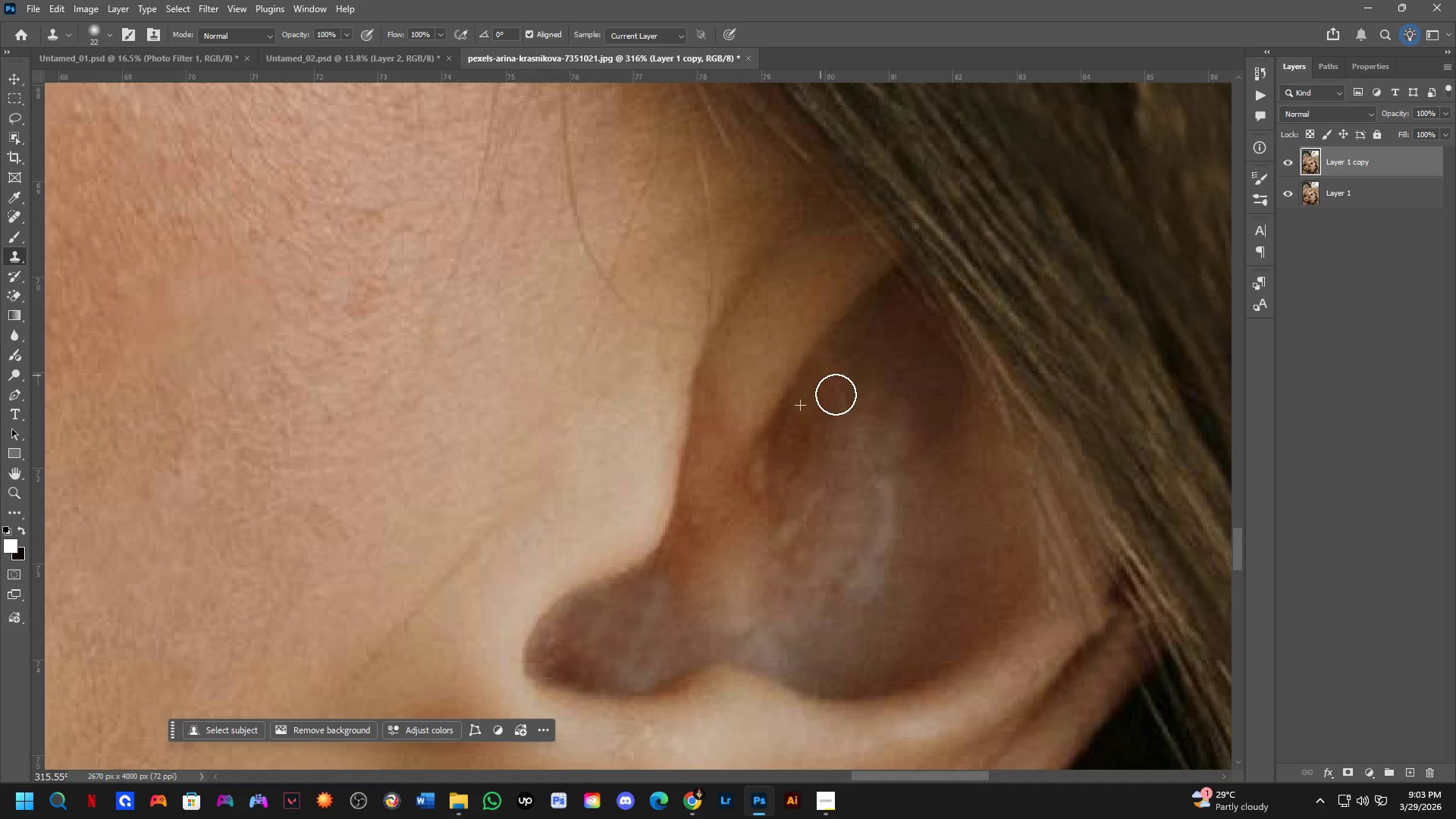 
triple_click([841, 403])
 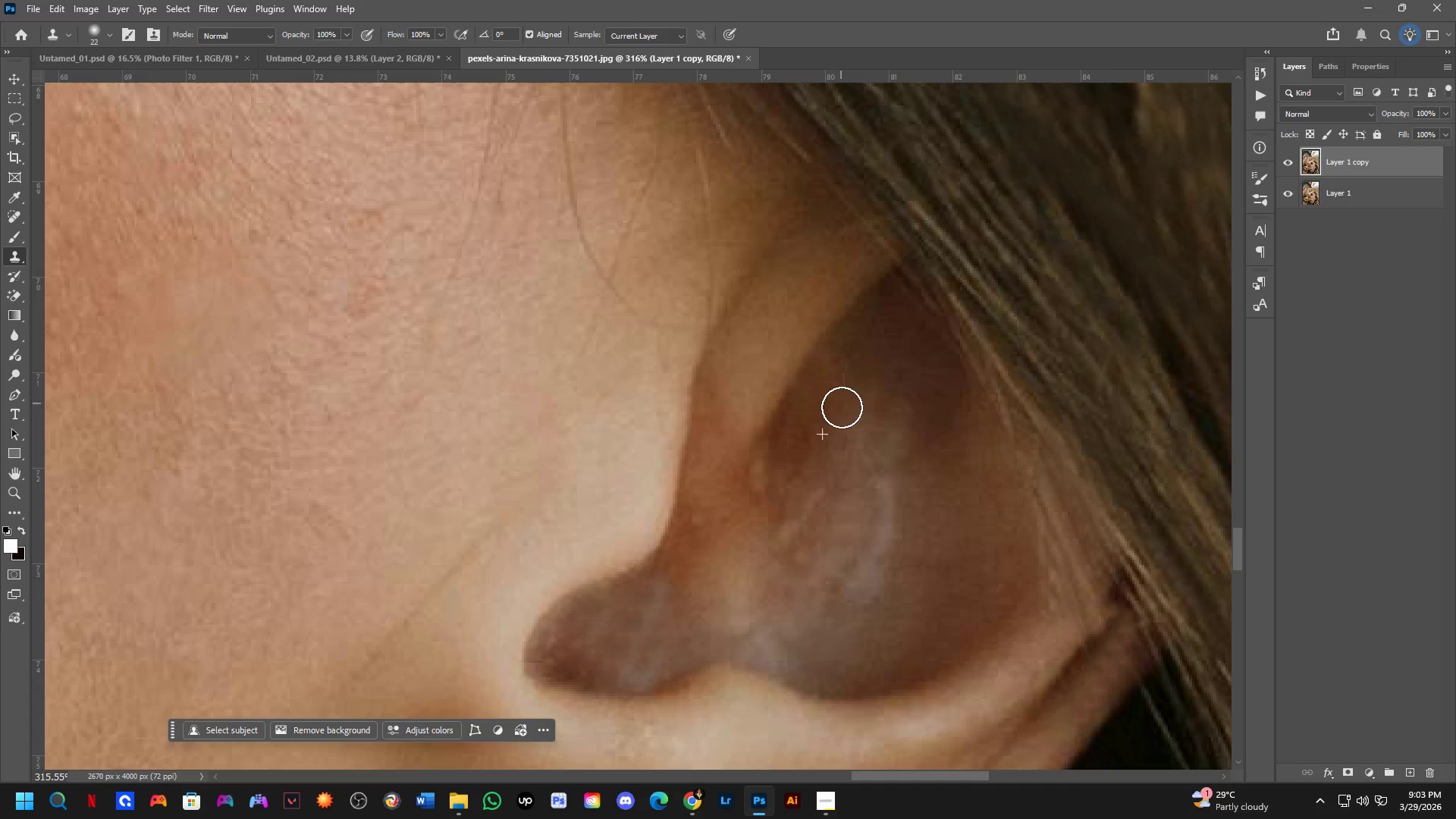 
triple_click([842, 407])
 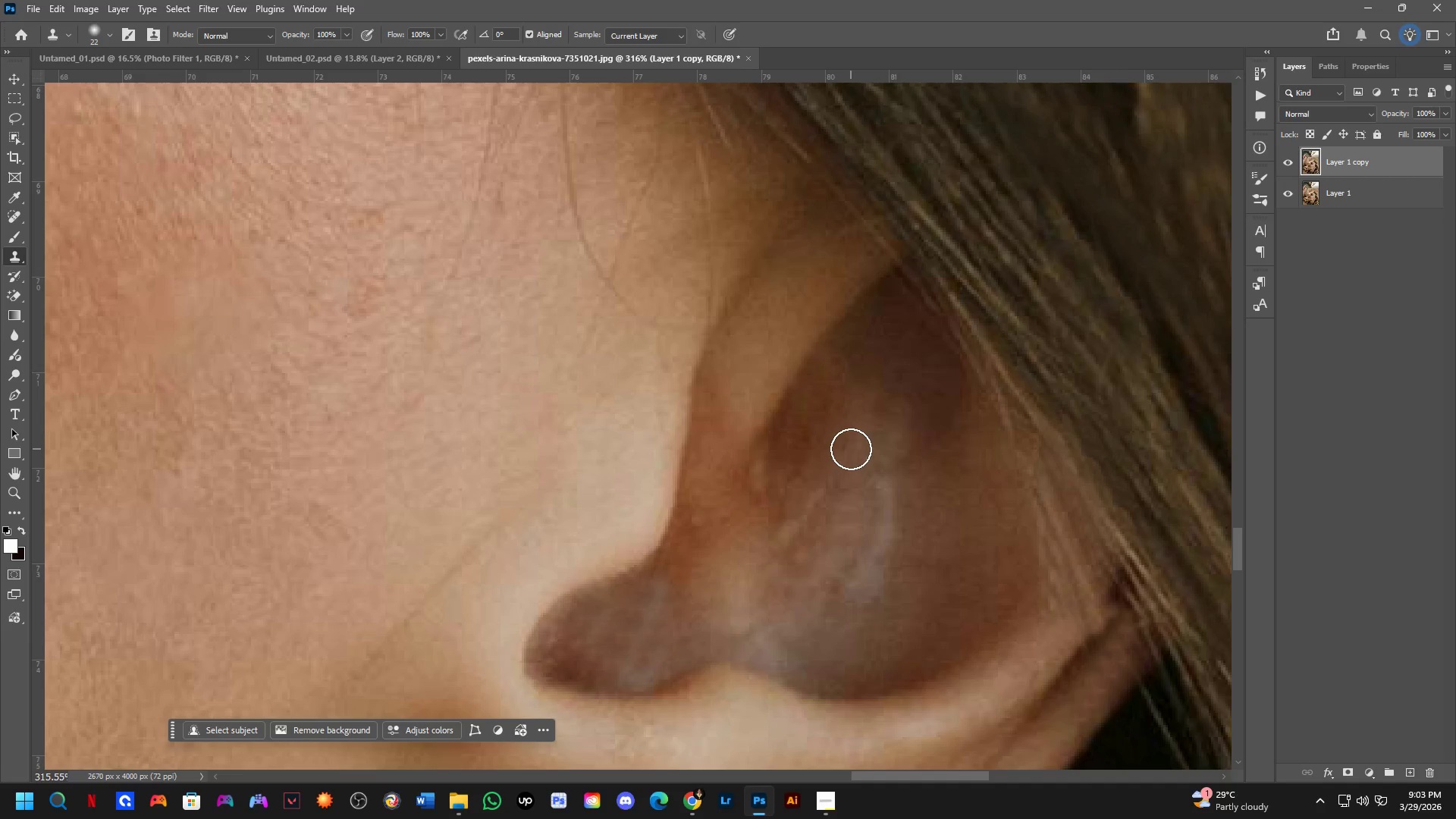 
key(Shift+ShiftLeft)
 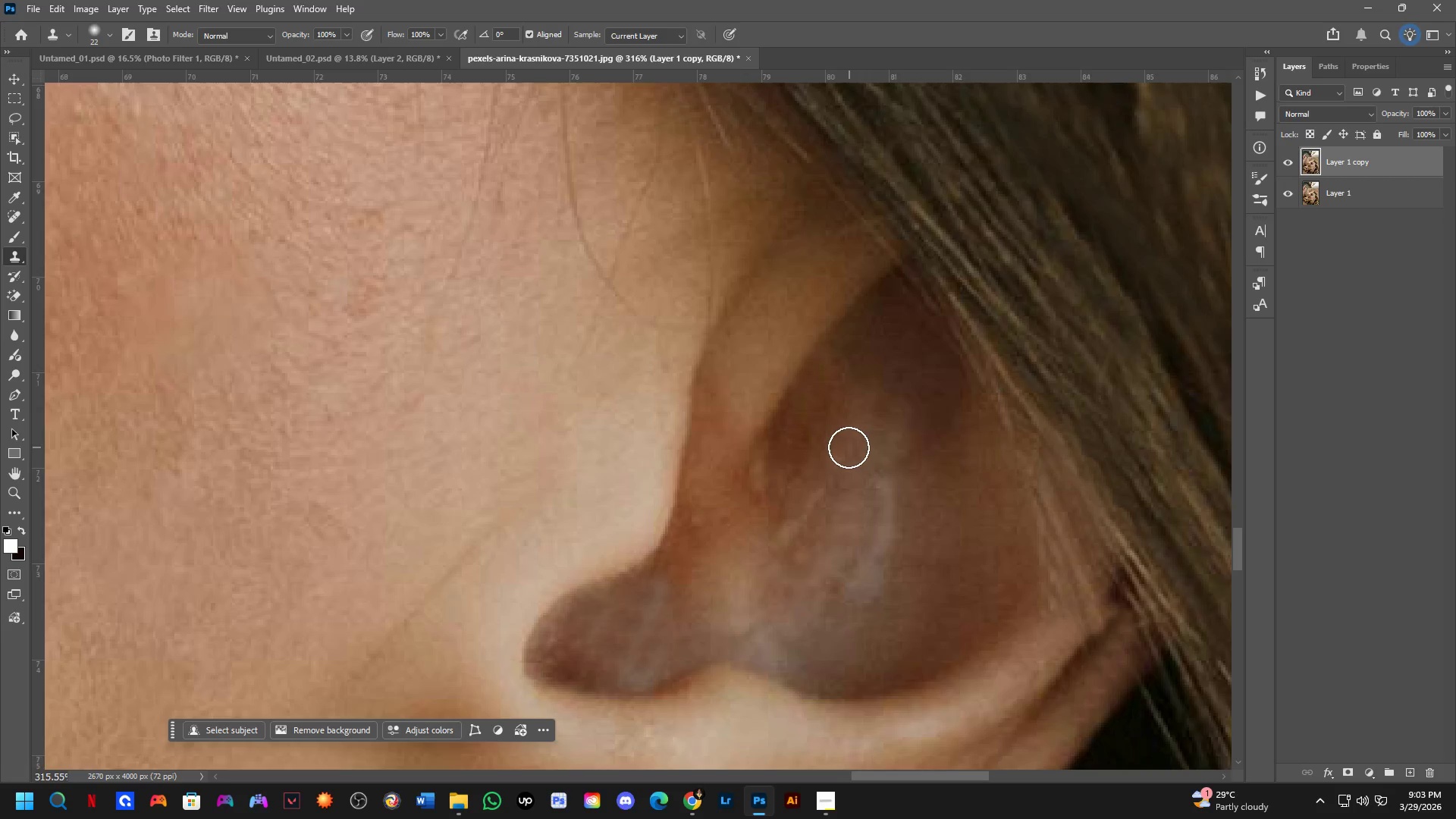 
hold_key(key=Space, duration=0.5)
 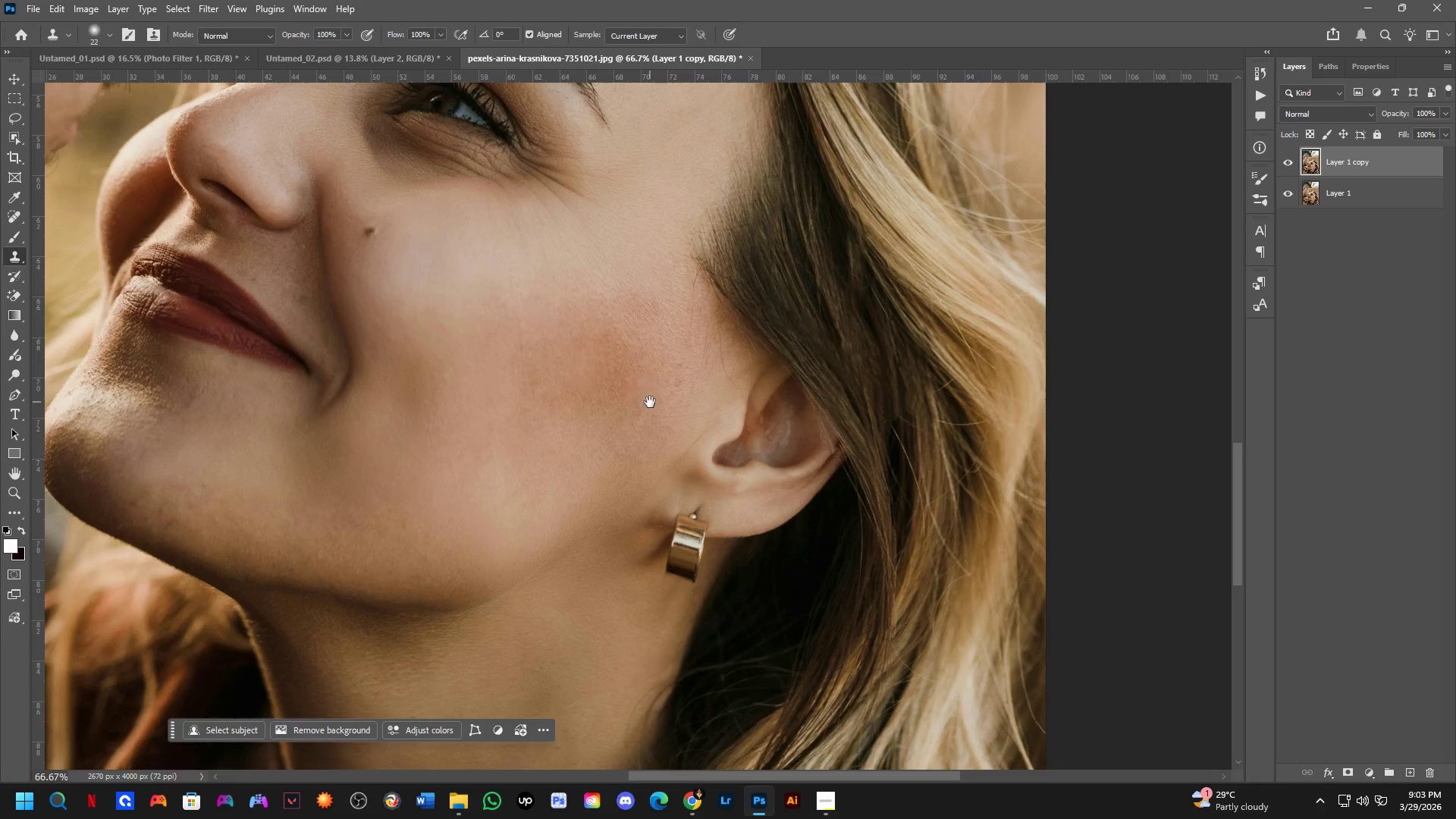 
left_click_drag(start_coordinate=[598, 397], to_coordinate=[738, 412])
 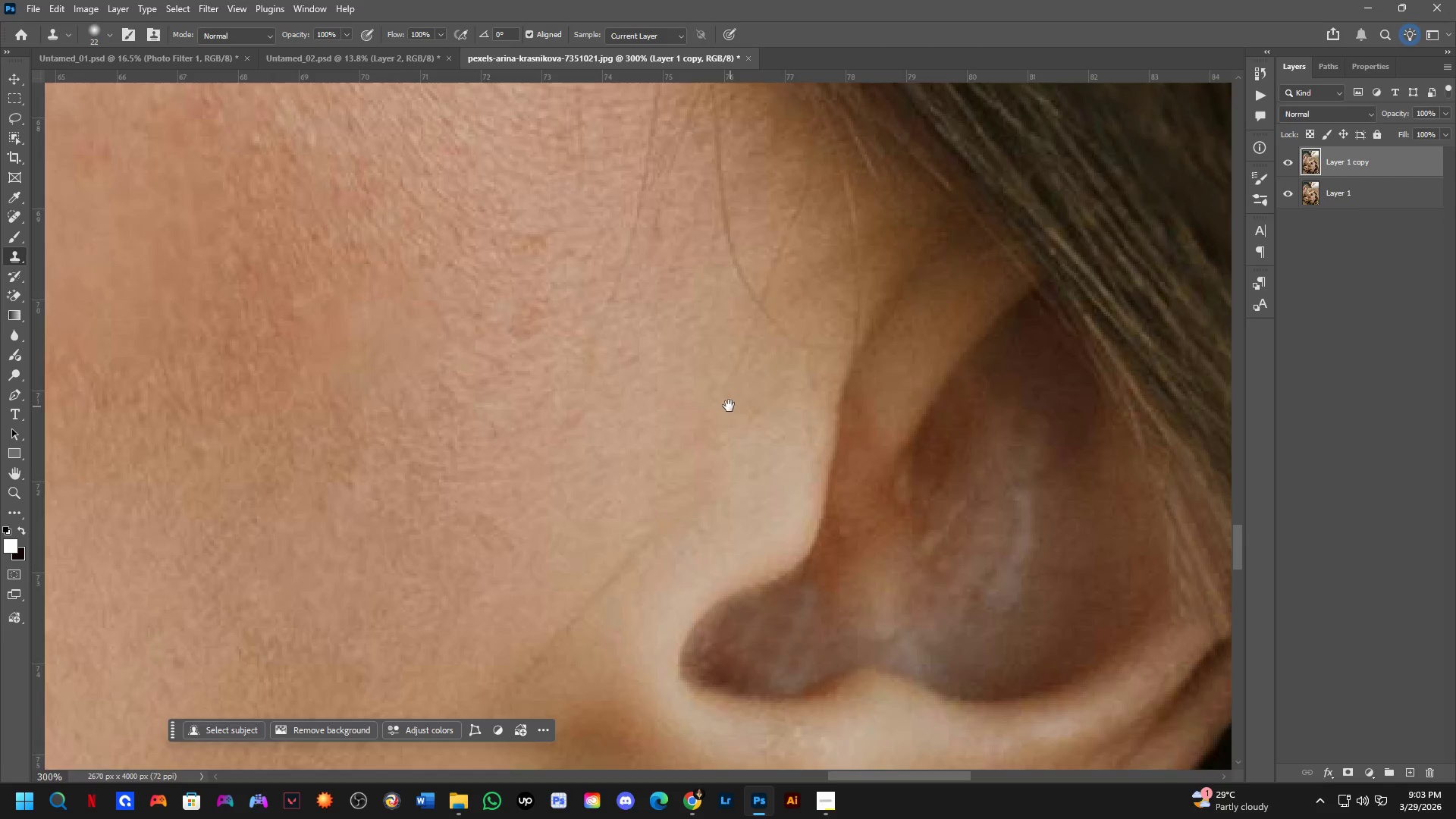 
scroll: coordinate [849, 447], scroll_direction: down, amount: 1.0
 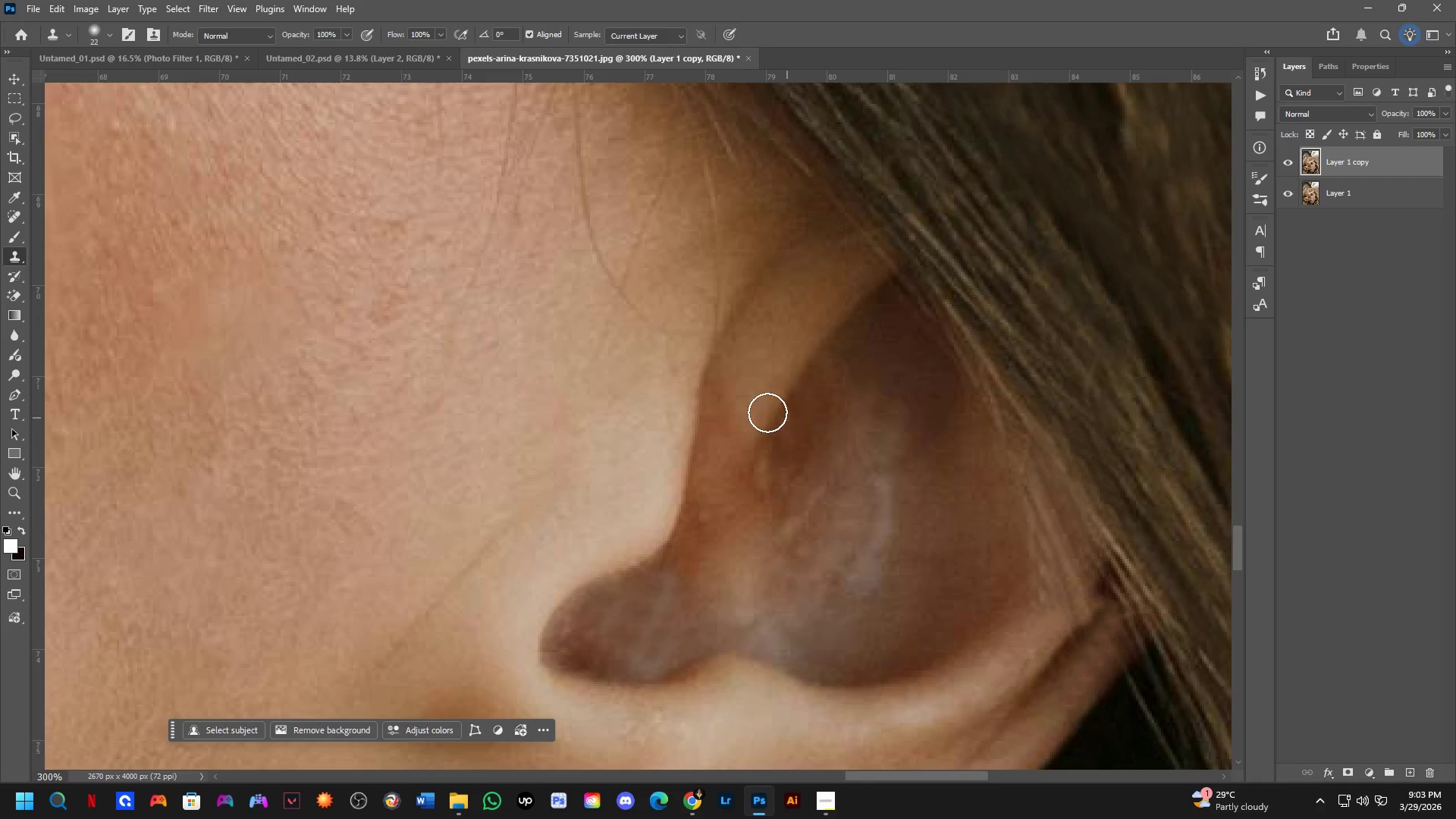 
key(Shift+ShiftLeft)
 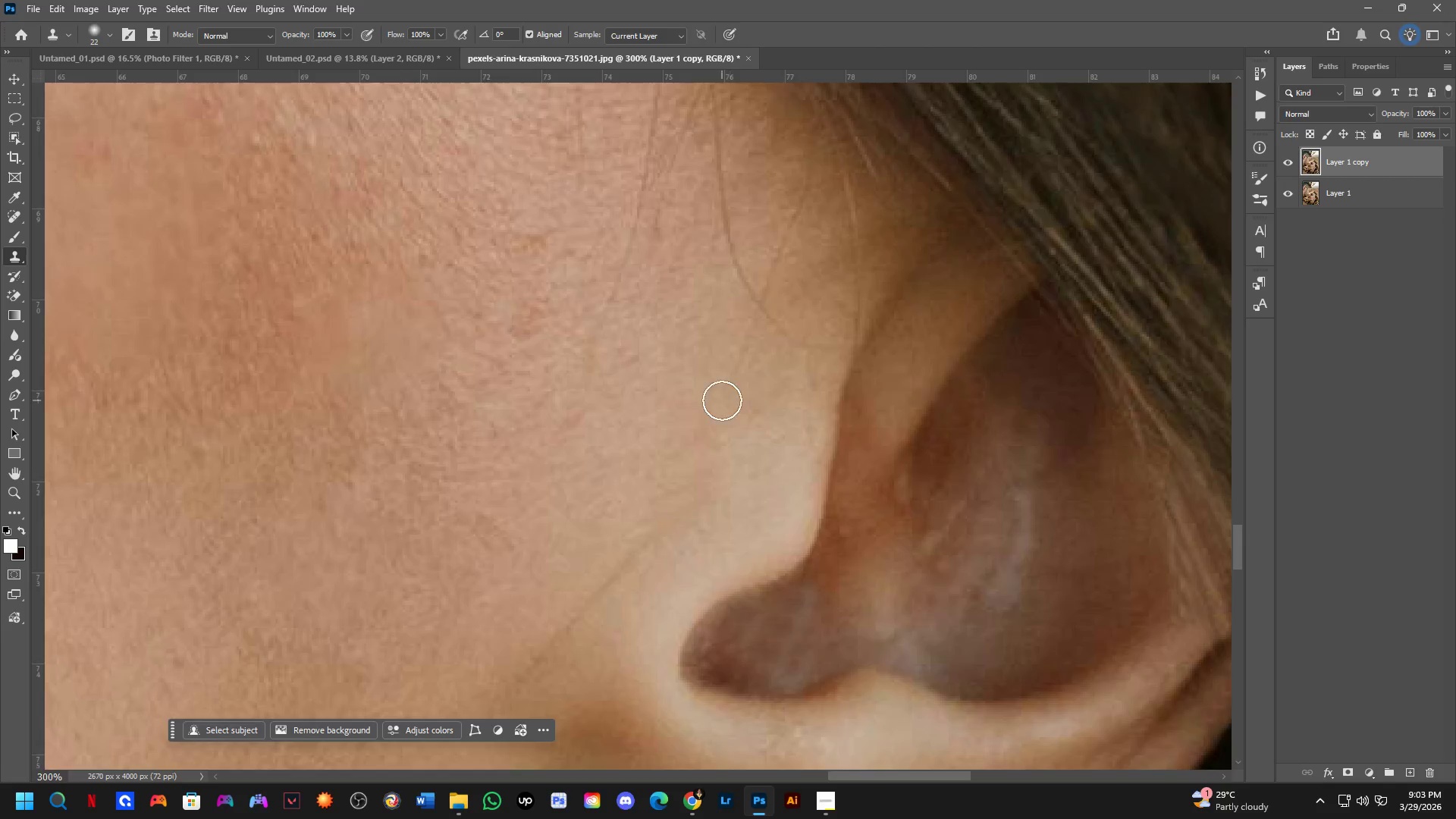 
hold_key(key=Space, duration=0.48)
 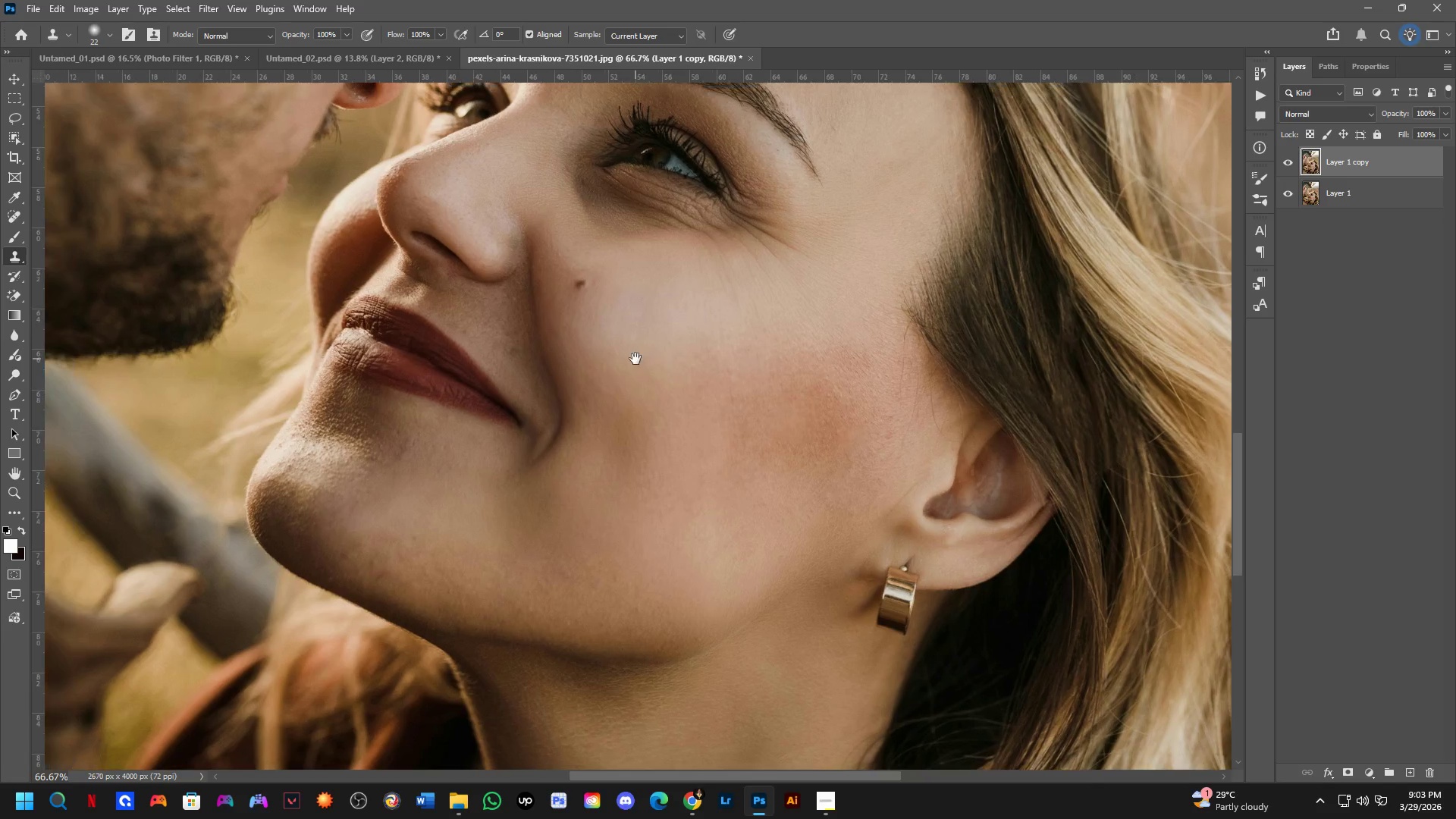 
left_click_drag(start_coordinate=[657, 410], to_coordinate=[783, 458])
 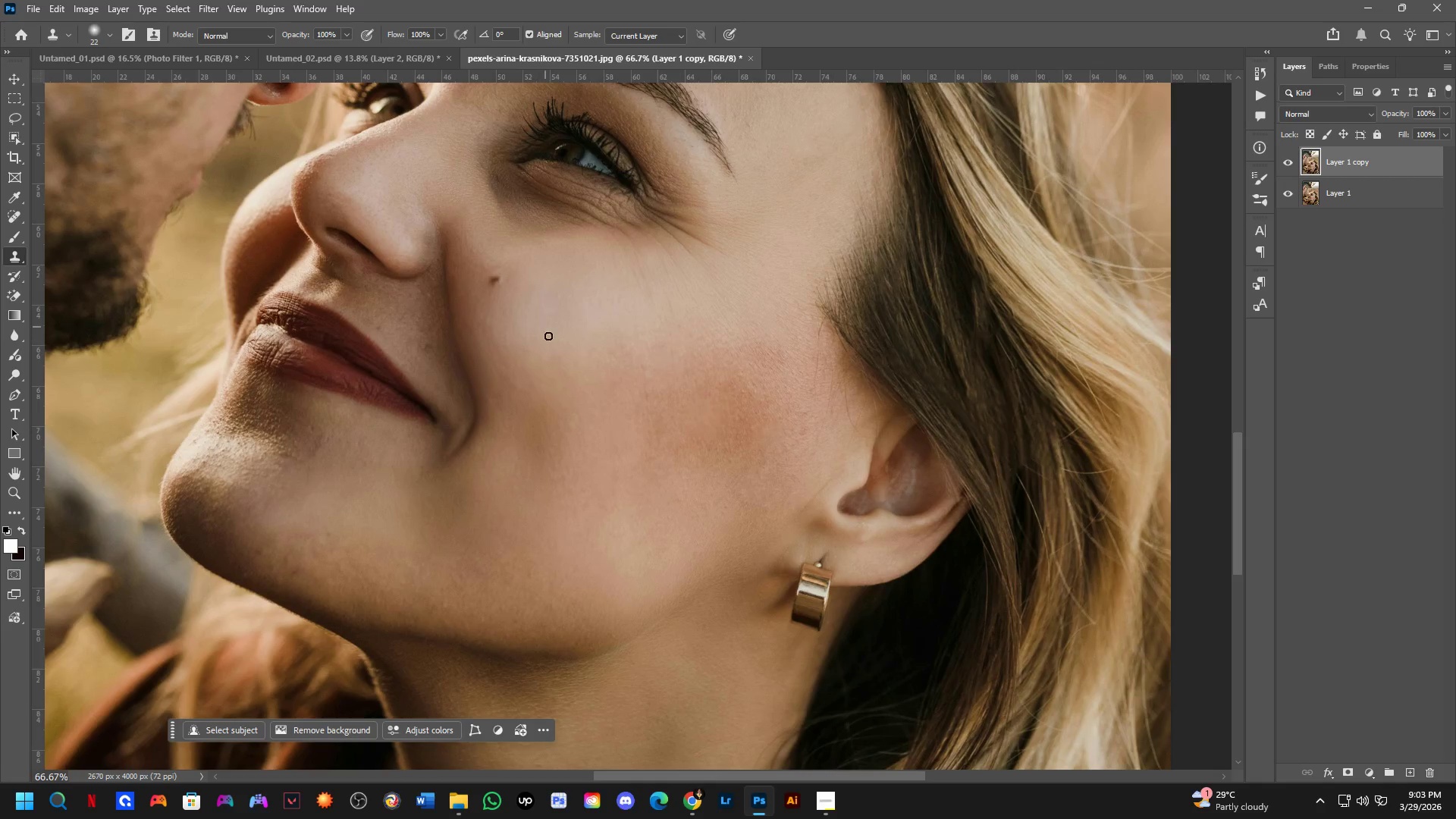 
scroll: coordinate [721, 400], scroll_direction: down, amount: 3.0
 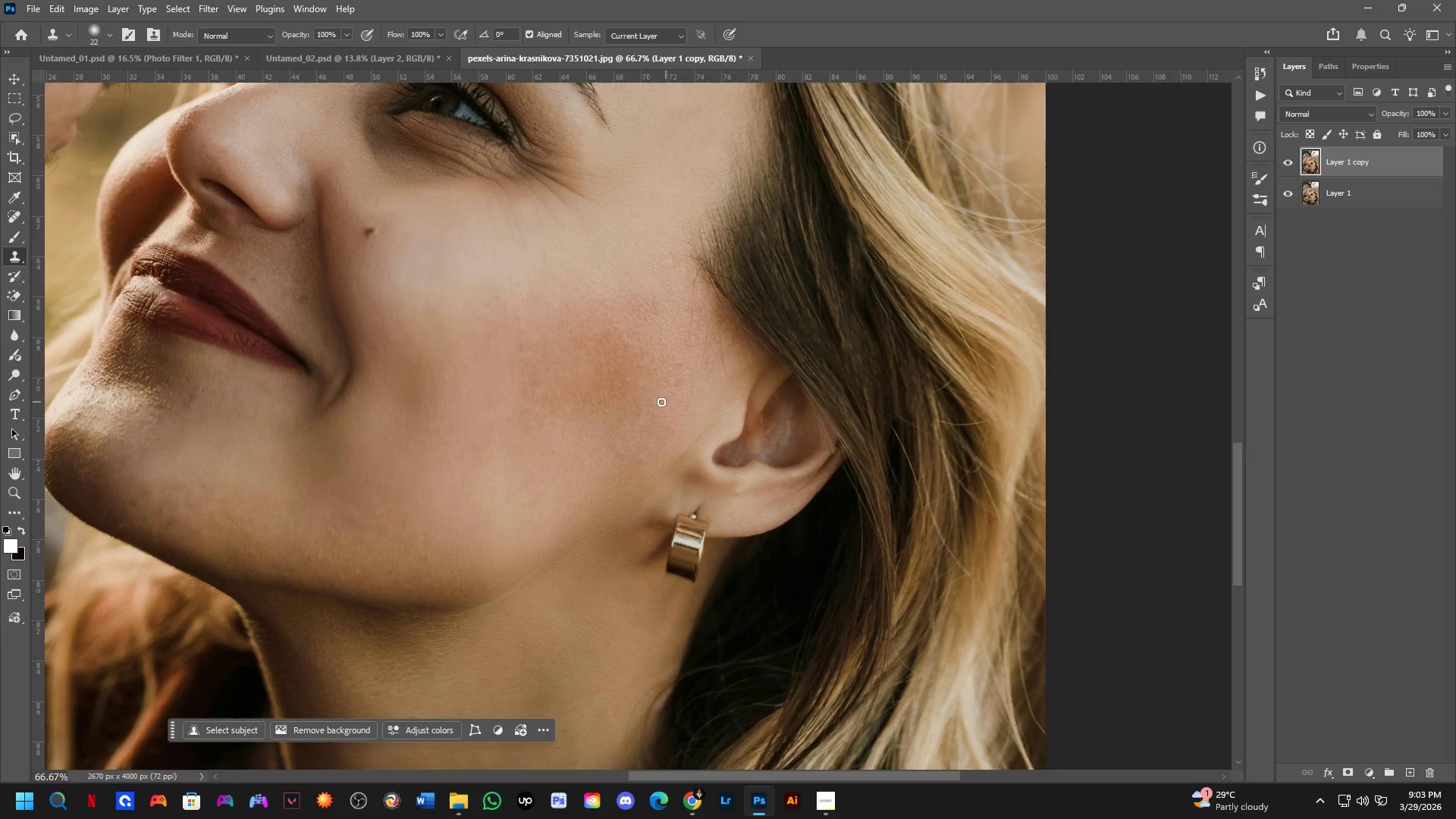 
hold_key(key=Space, duration=0.58)
 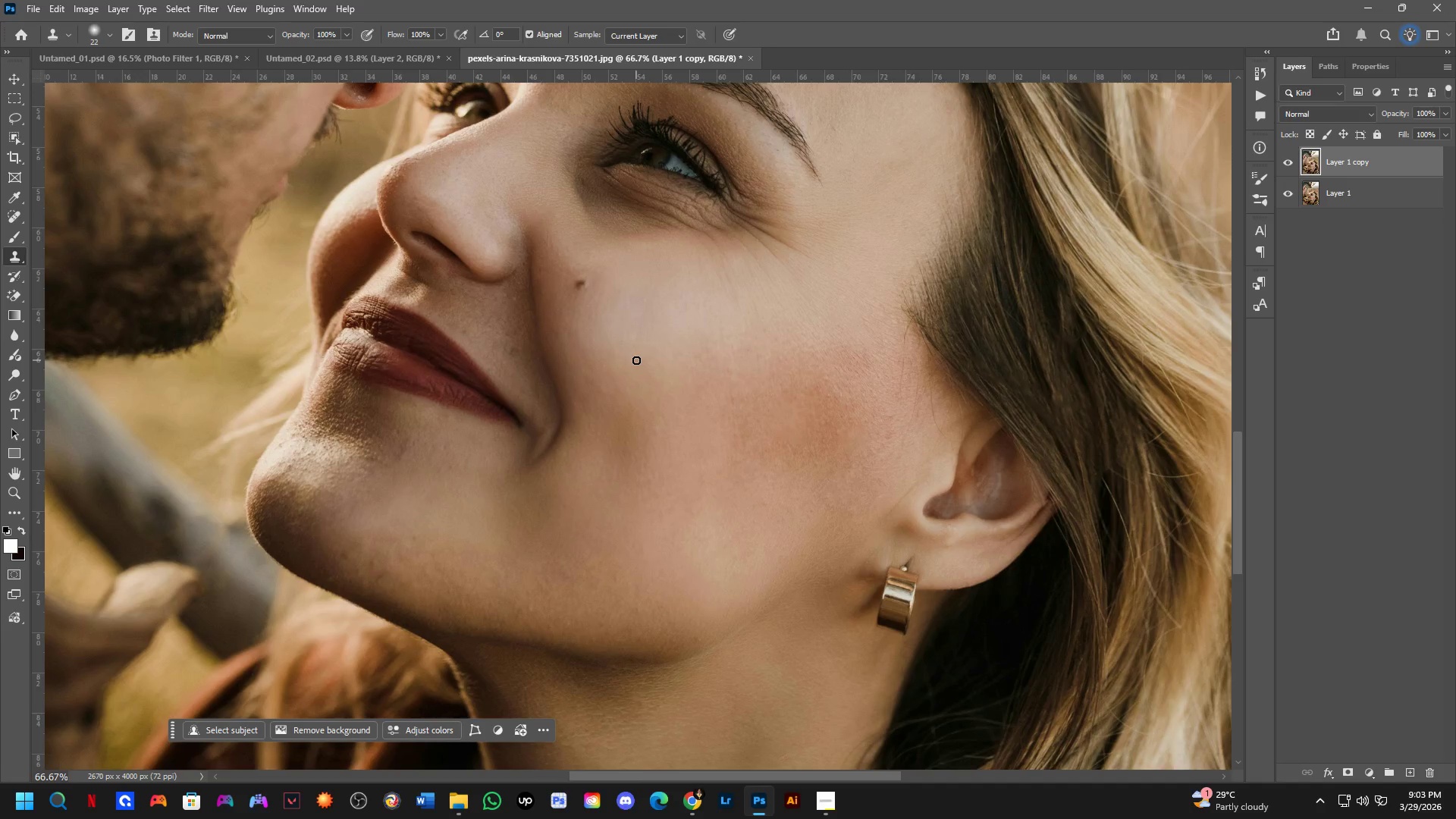 
left_click_drag(start_coordinate=[550, 355], to_coordinate=[635, 359])
 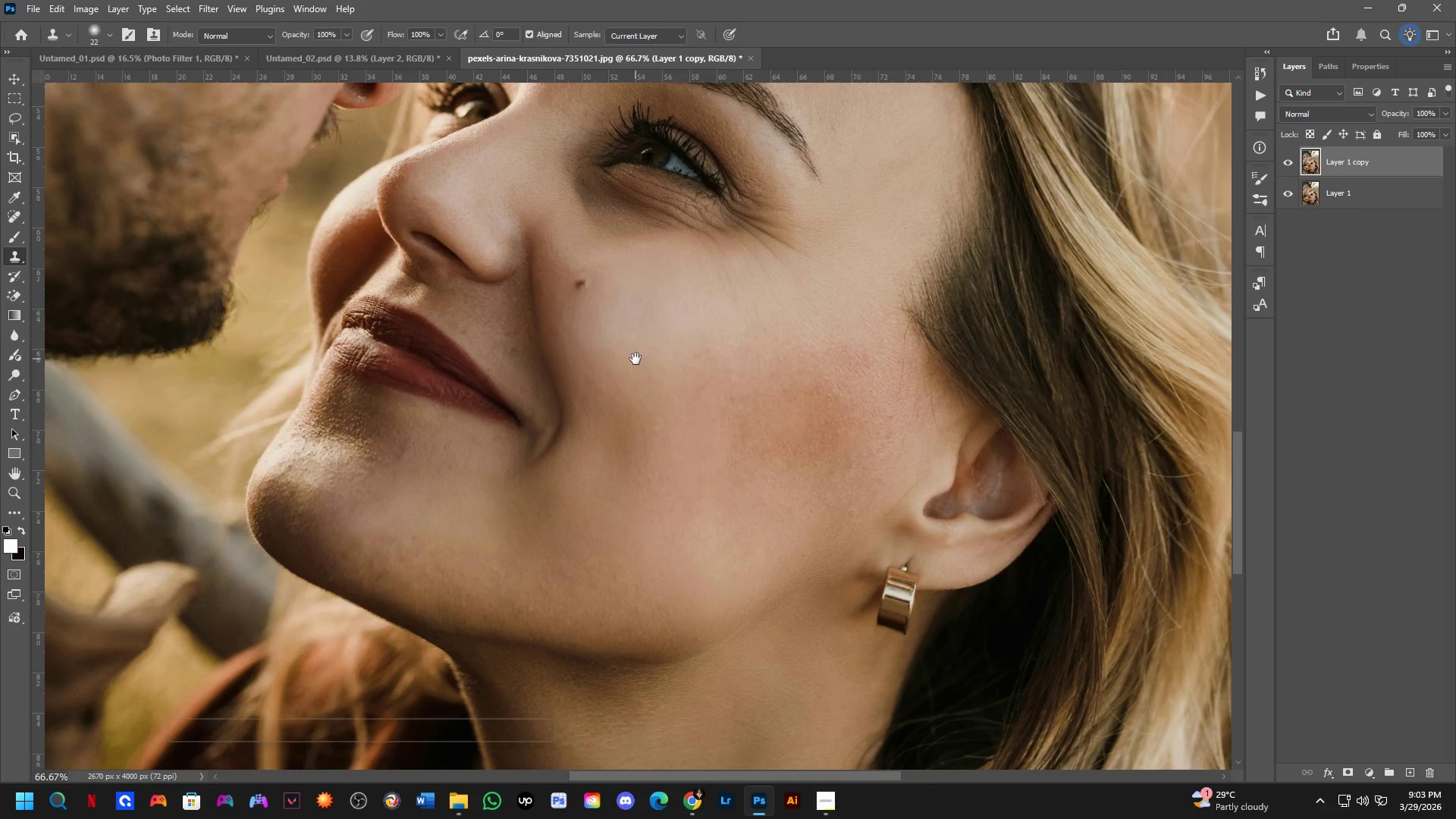 
hold_key(key=Space, duration=22.86)
 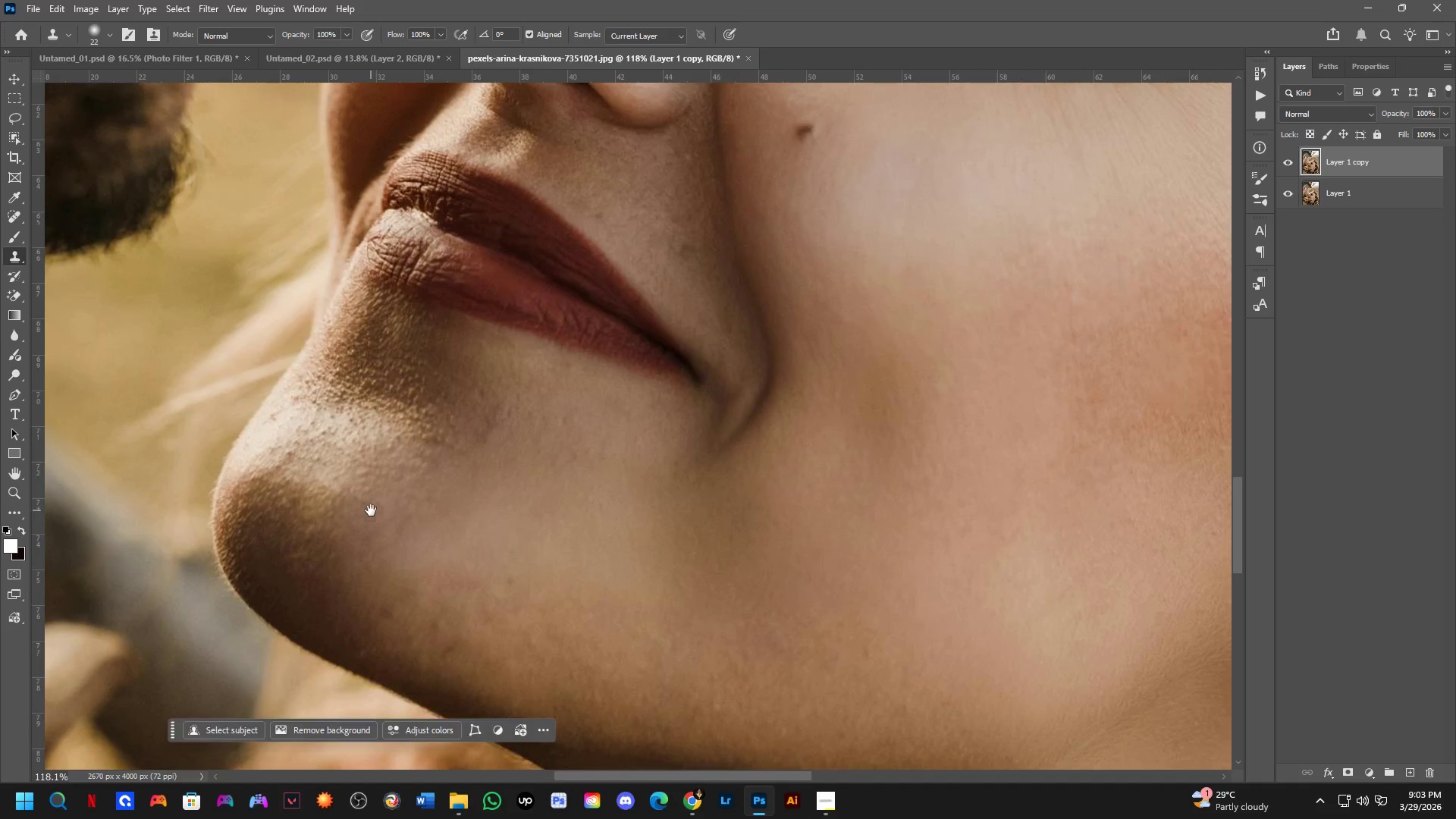 
key(Alt+AltLeft)
 